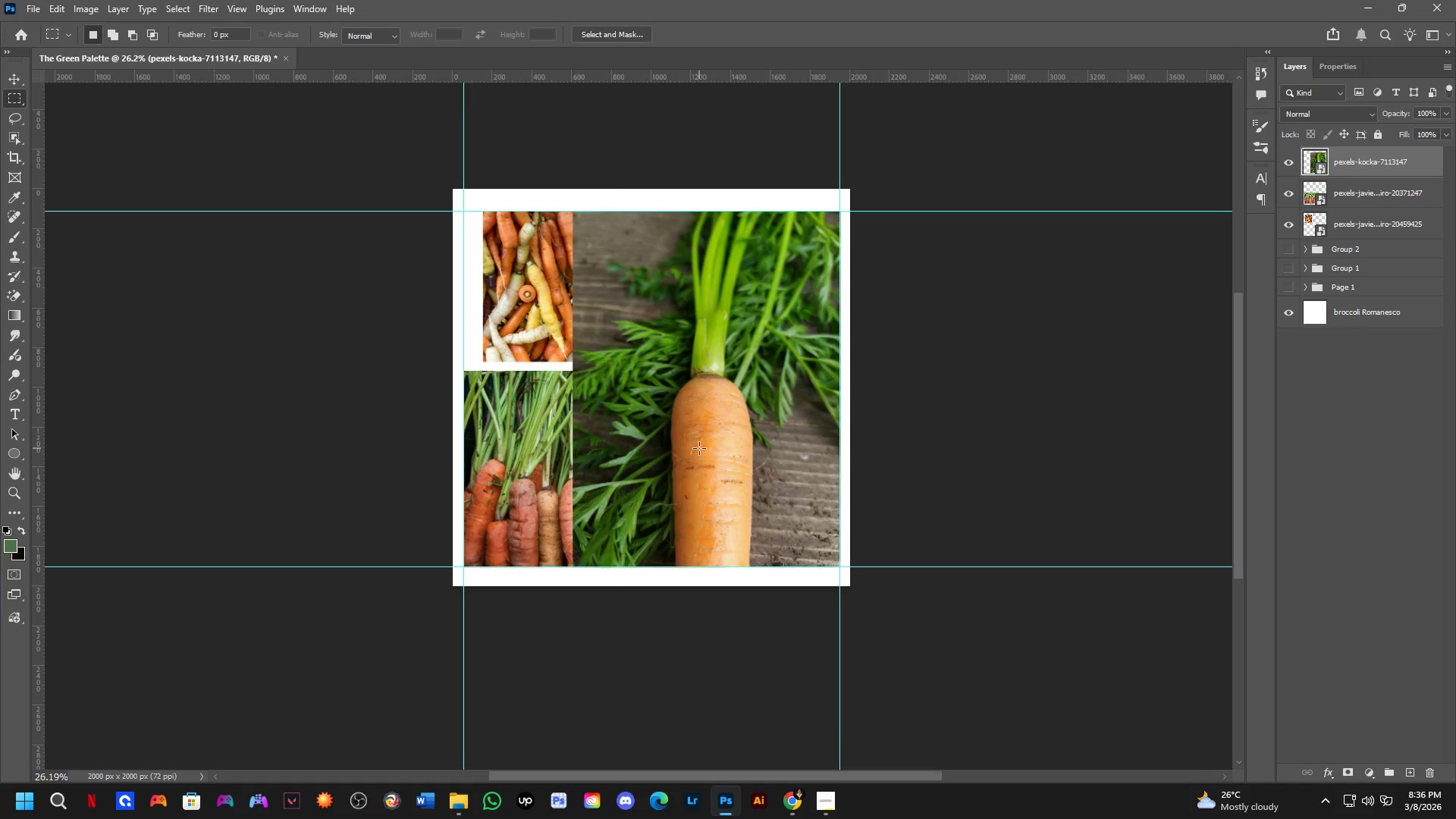 
key(Space)
 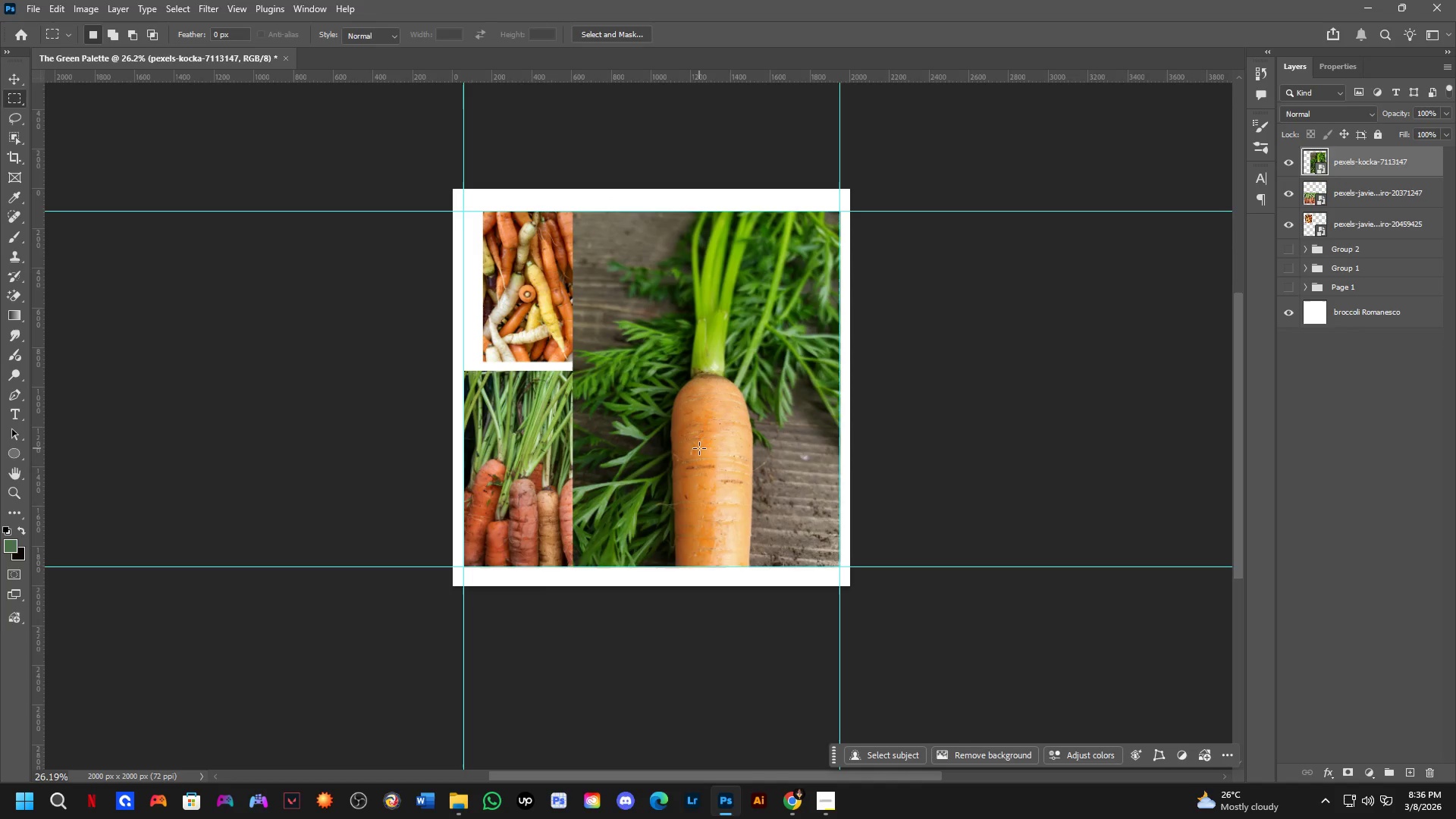 
key(B)
 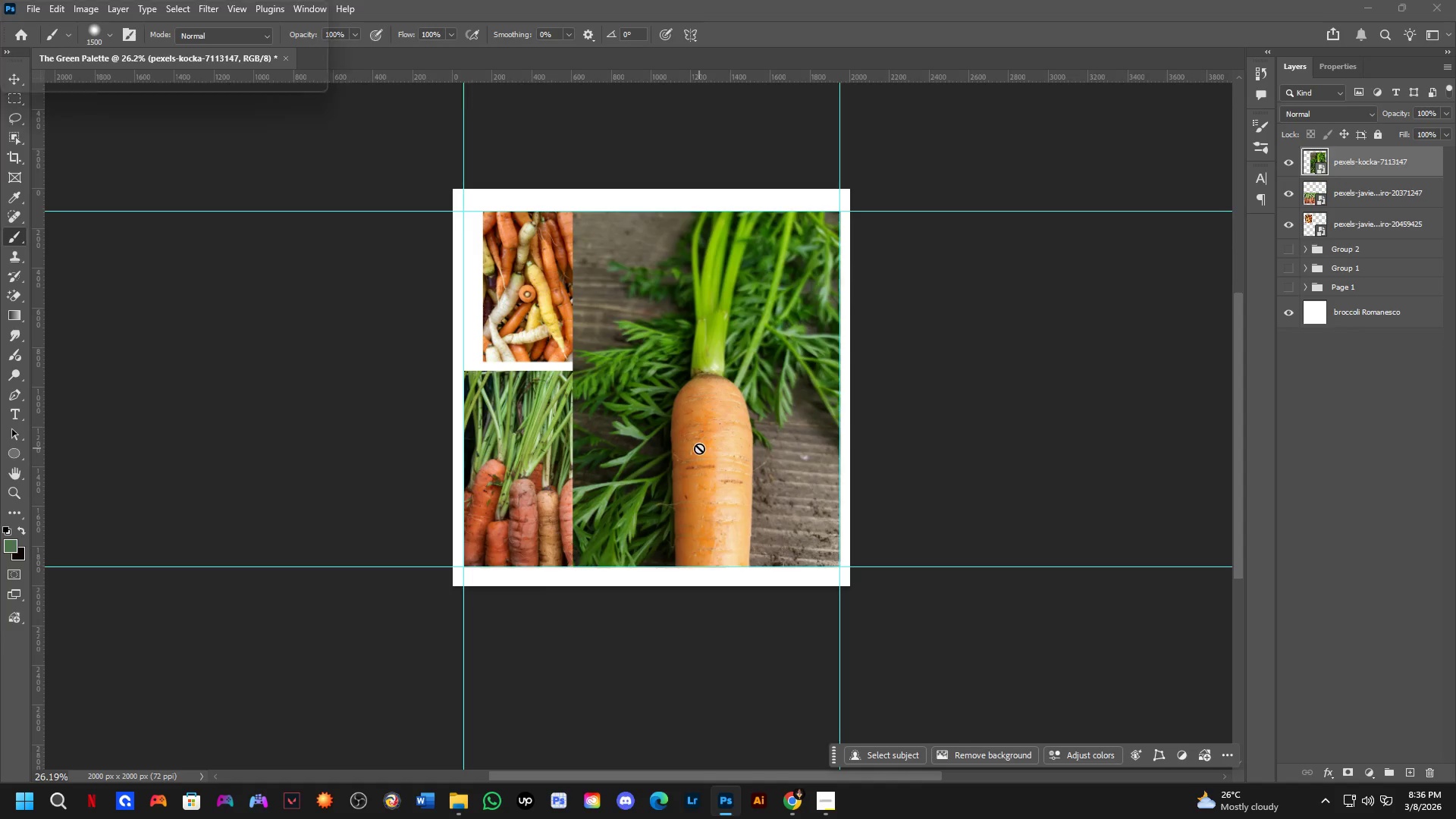 
left_click([699, 448])
 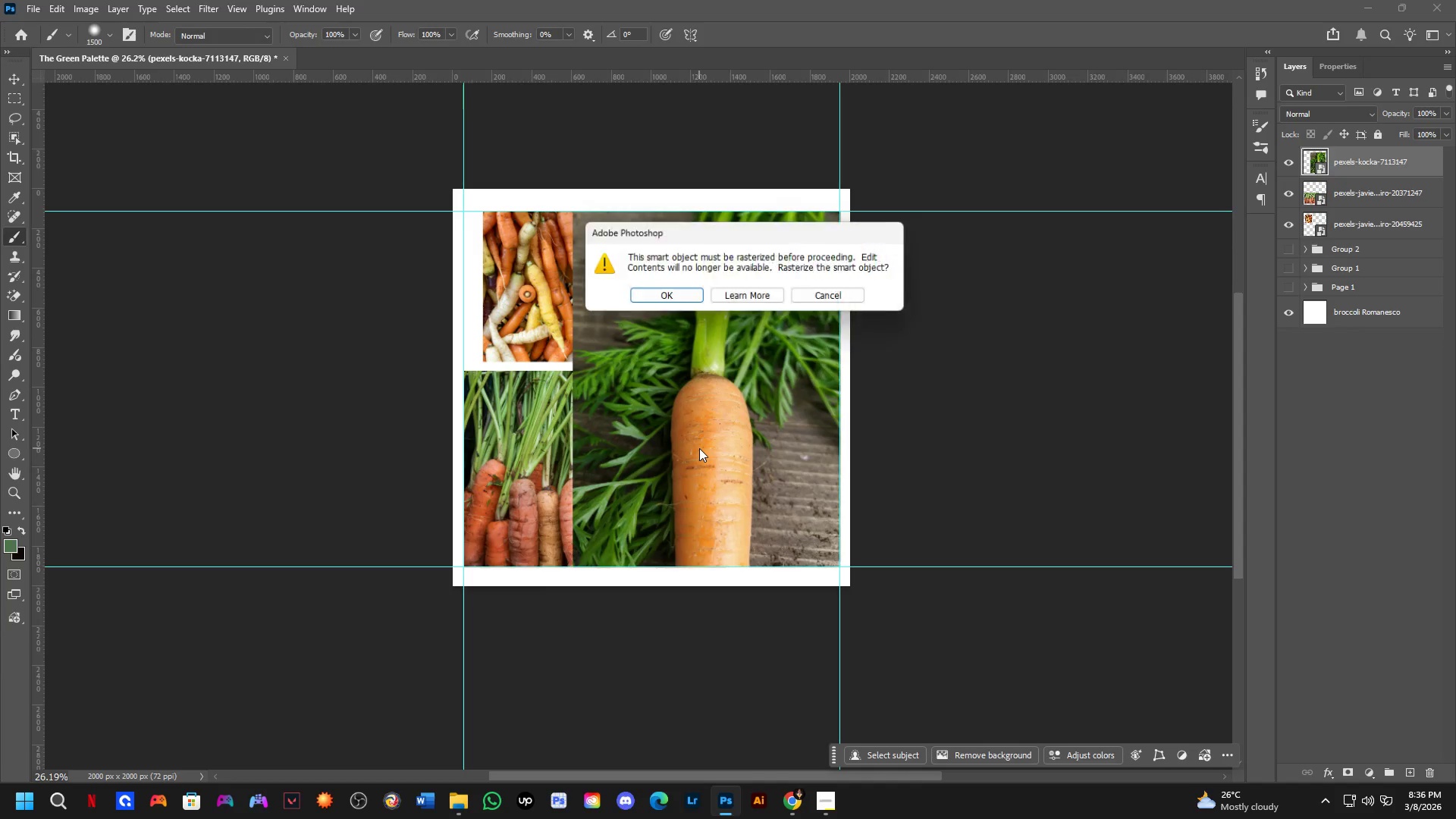 
key(Space)
 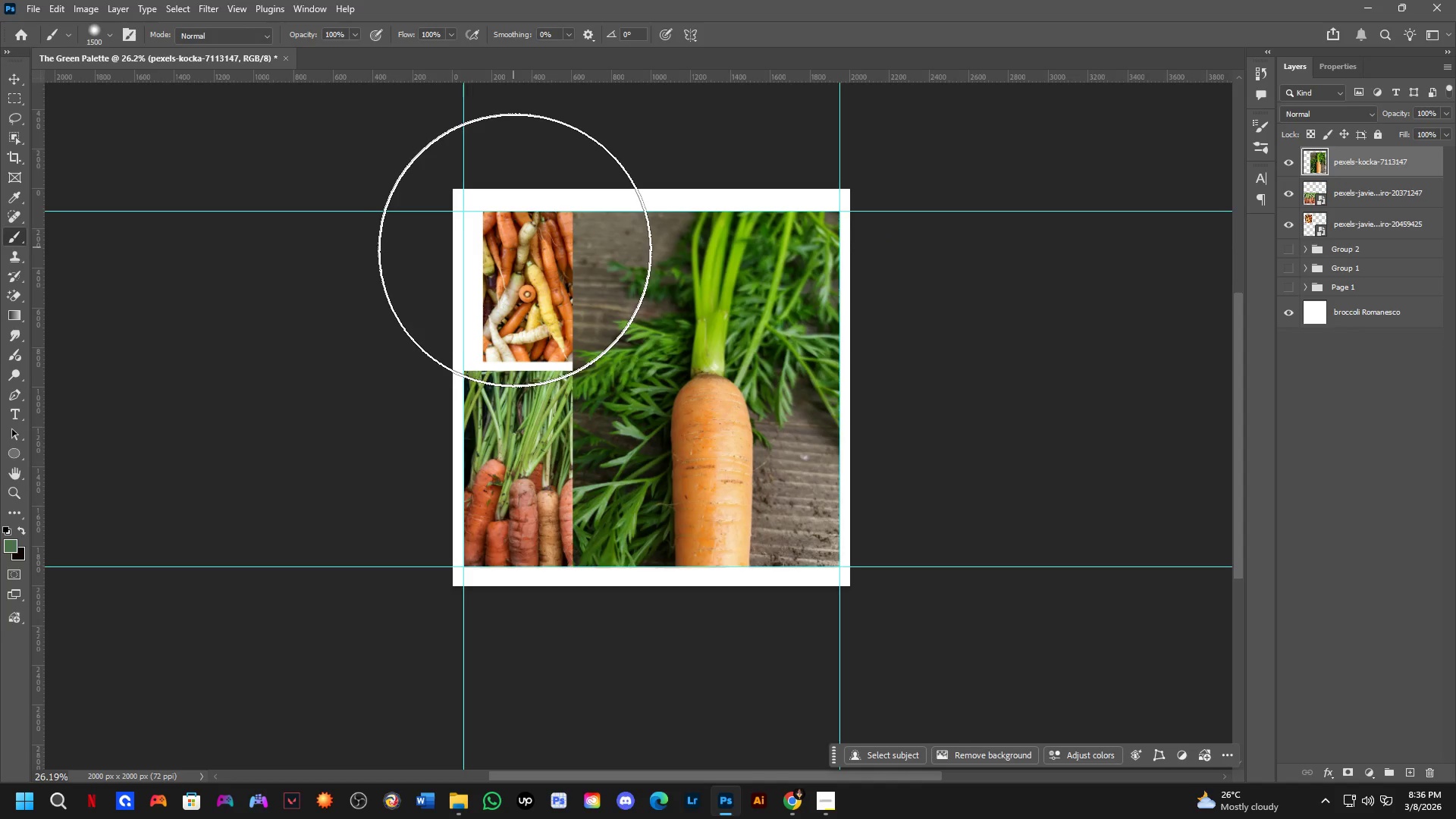 
key(M)
 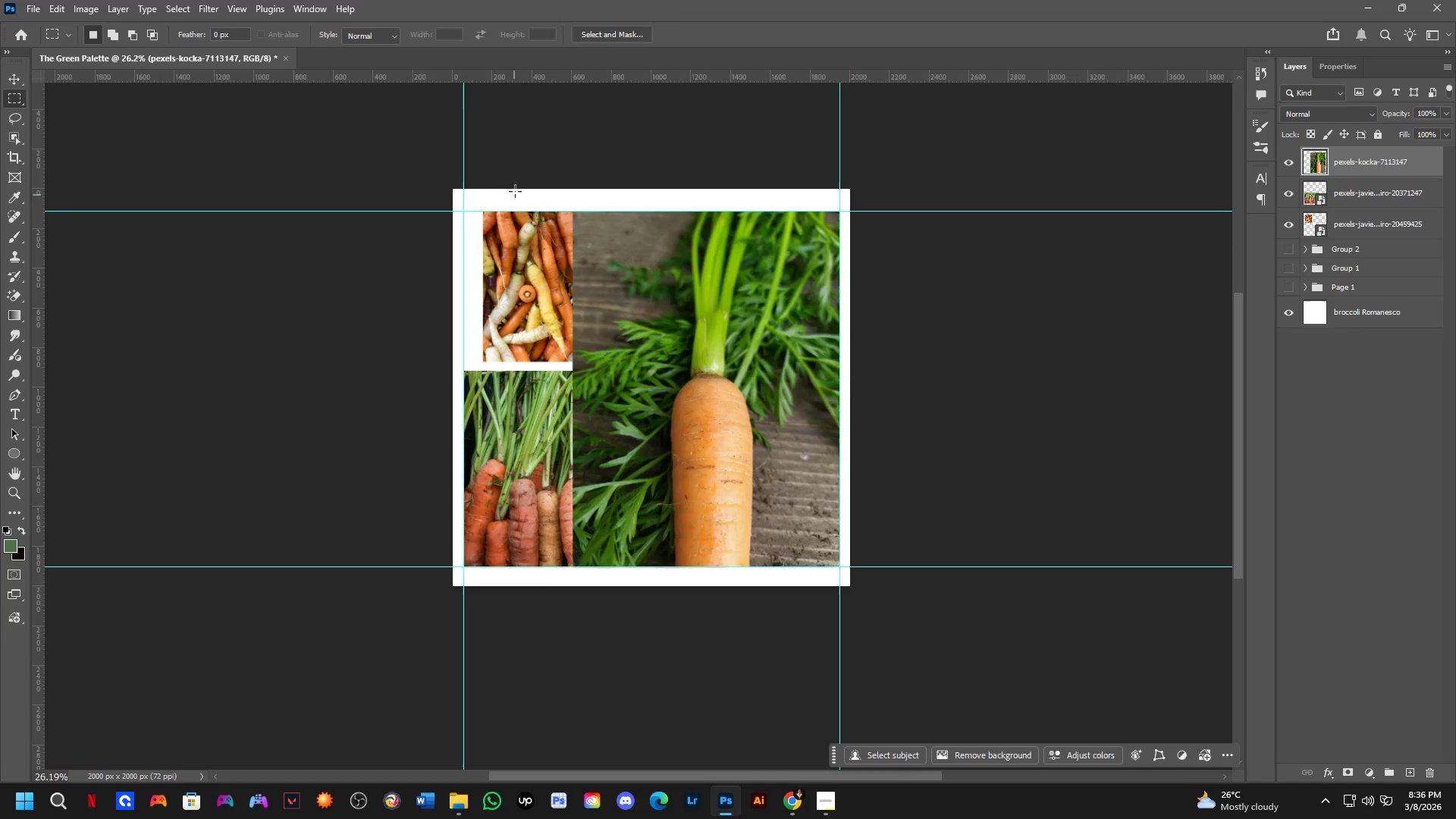 
left_click_drag(start_coordinate=[516, 184], to_coordinate=[613, 635])
 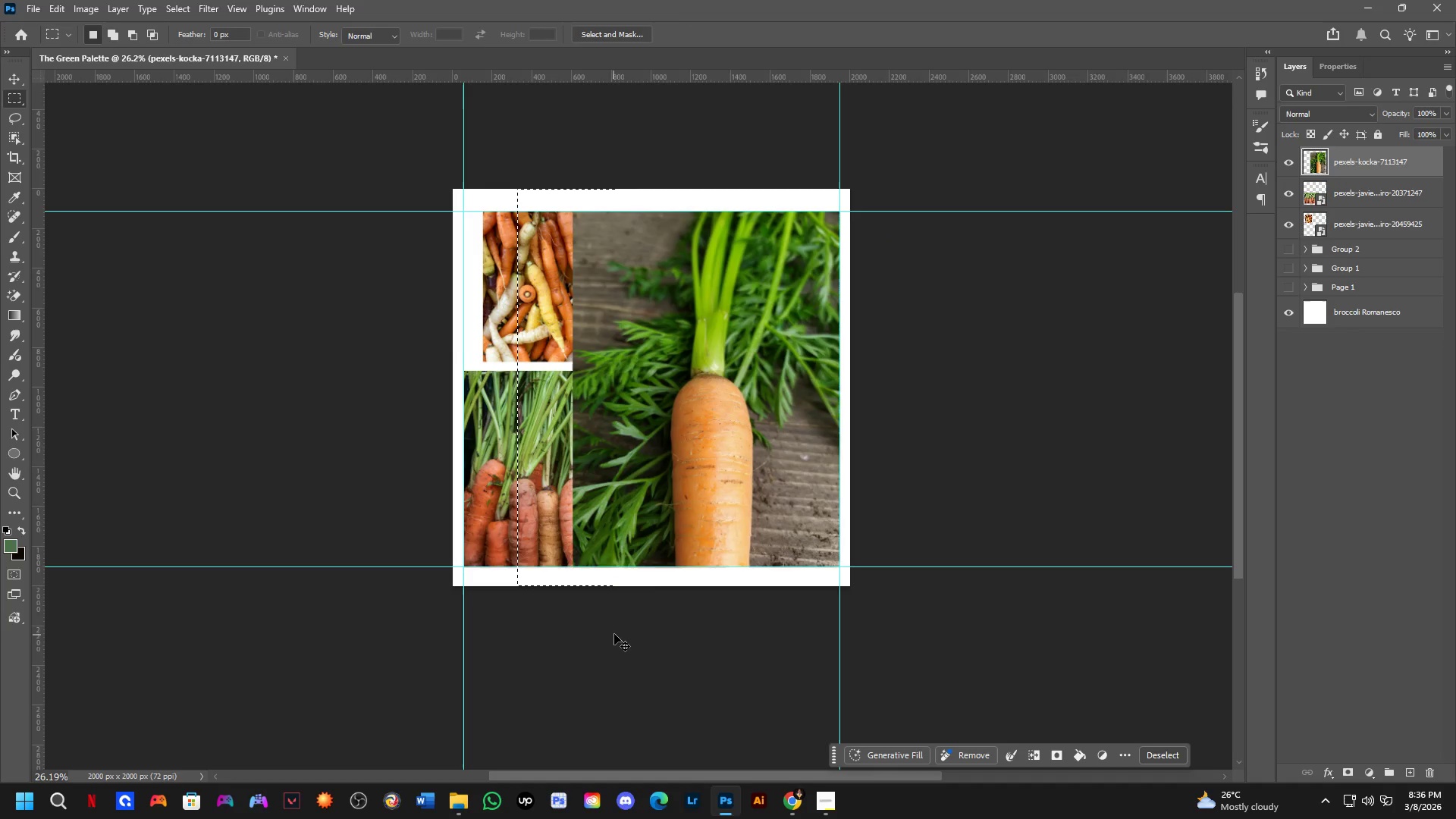 
key(Control+ControlLeft)
 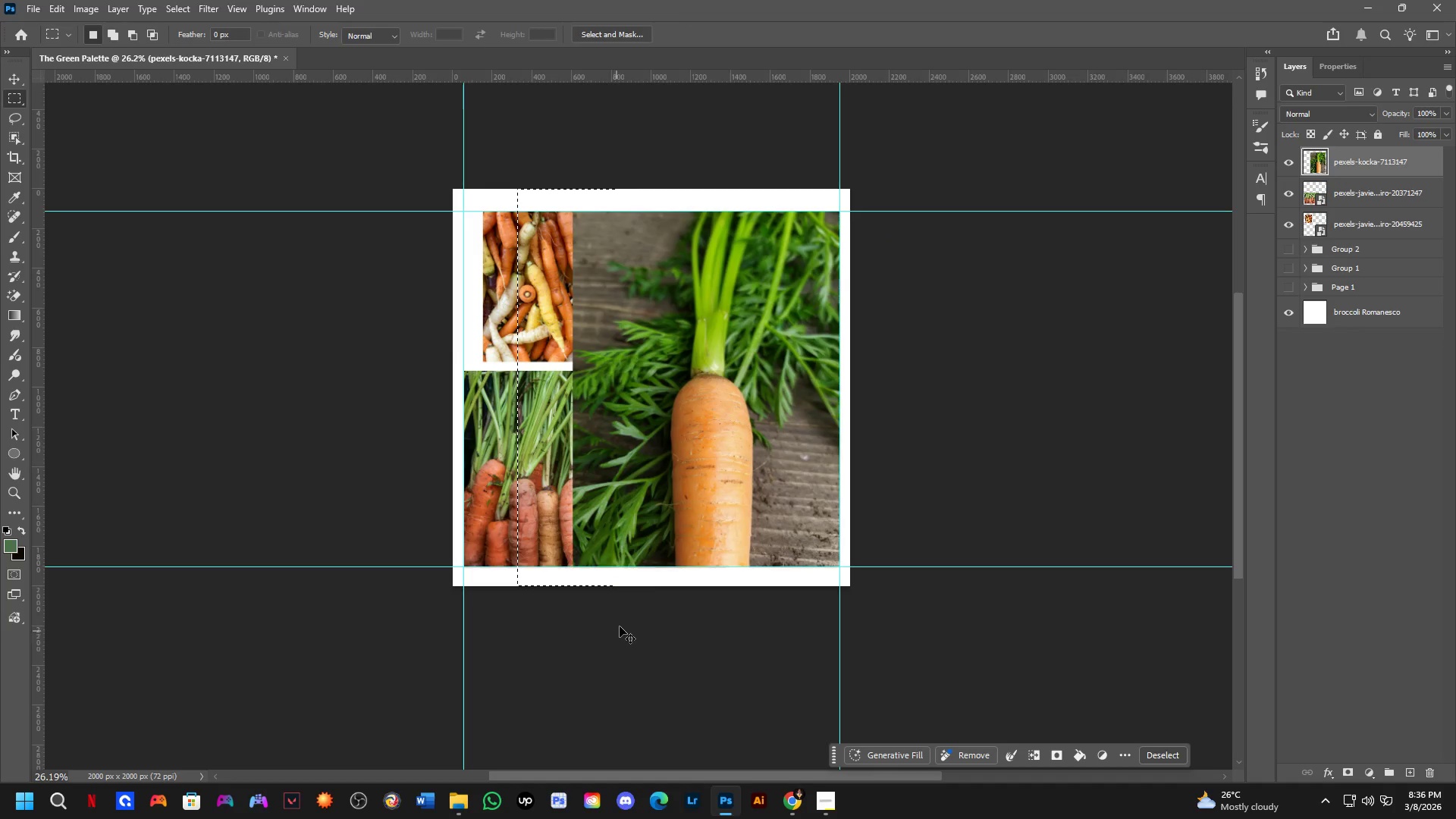 
key(Control+X)
 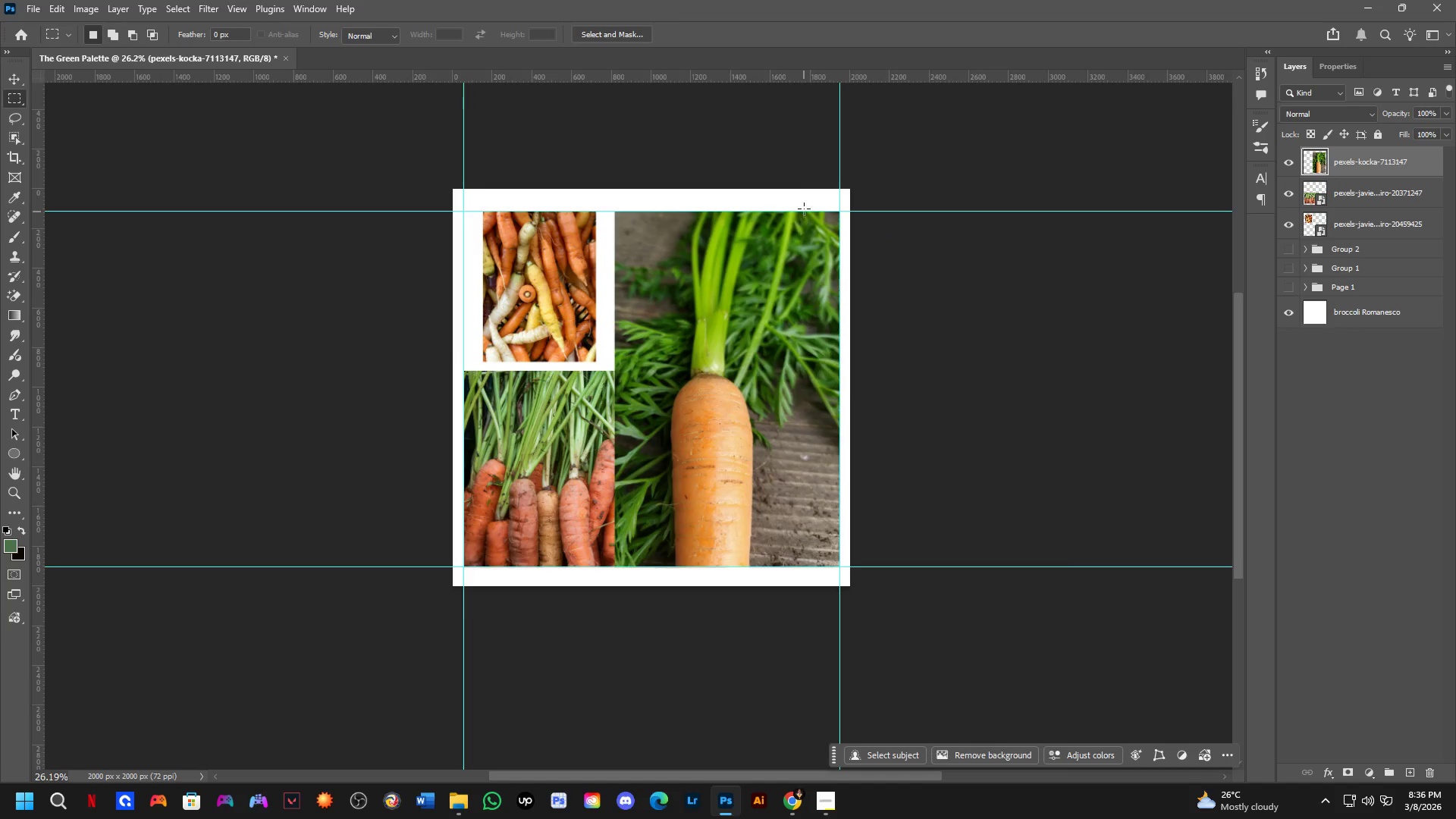 
left_click_drag(start_coordinate=[803, 184], to_coordinate=[869, 647])
 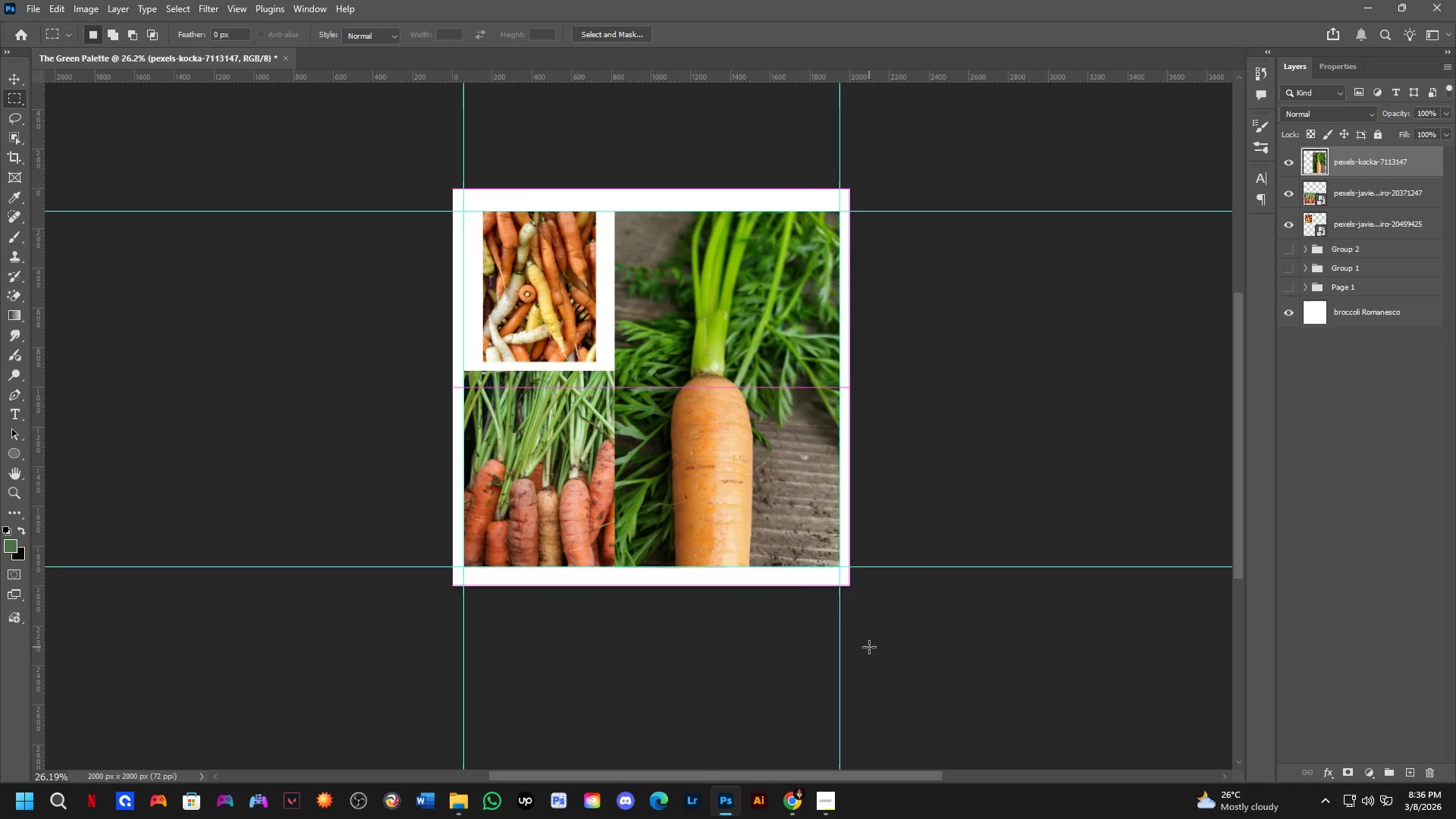 
key(Control+ControlLeft)
 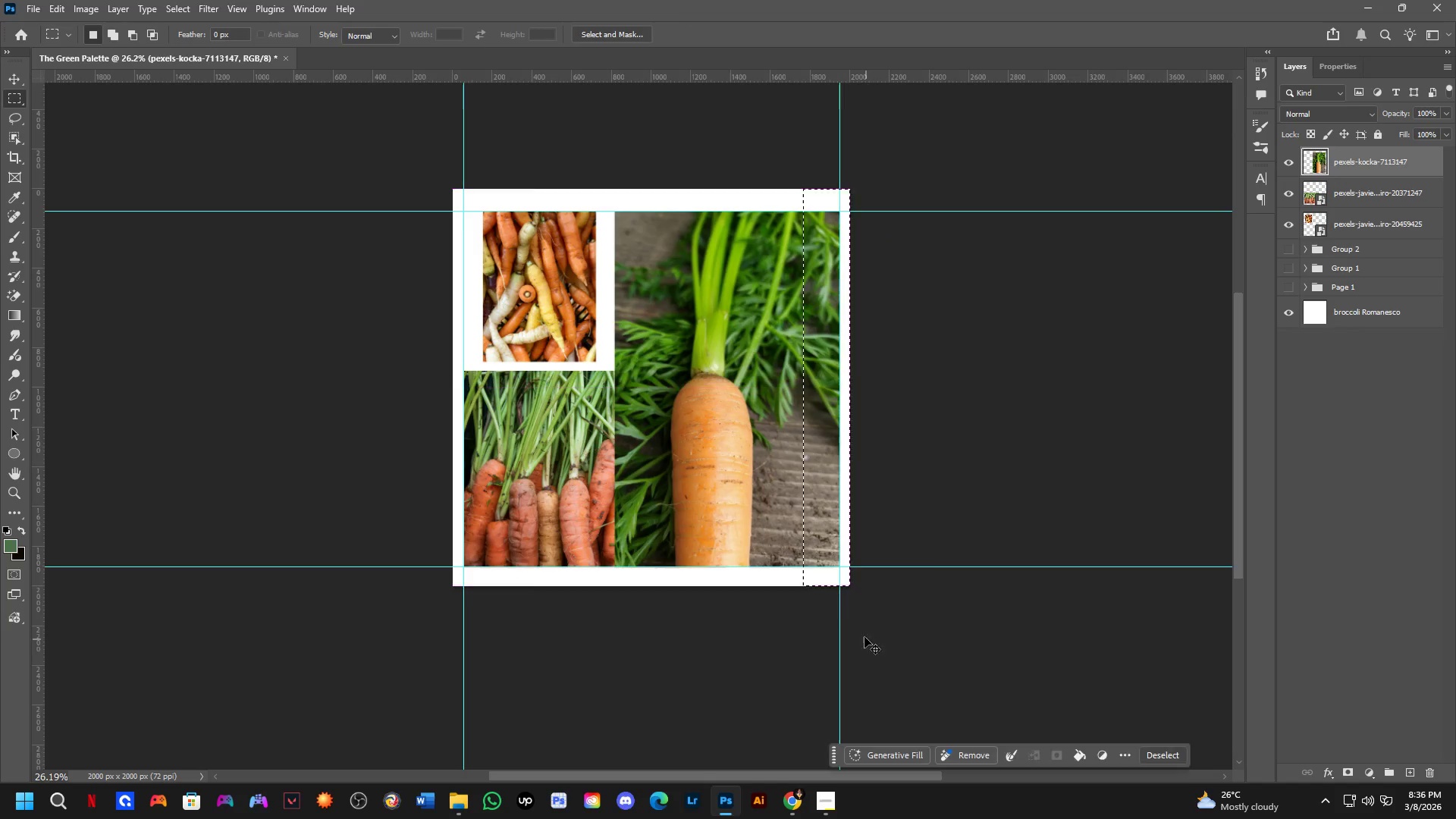 
key(Control+X)
 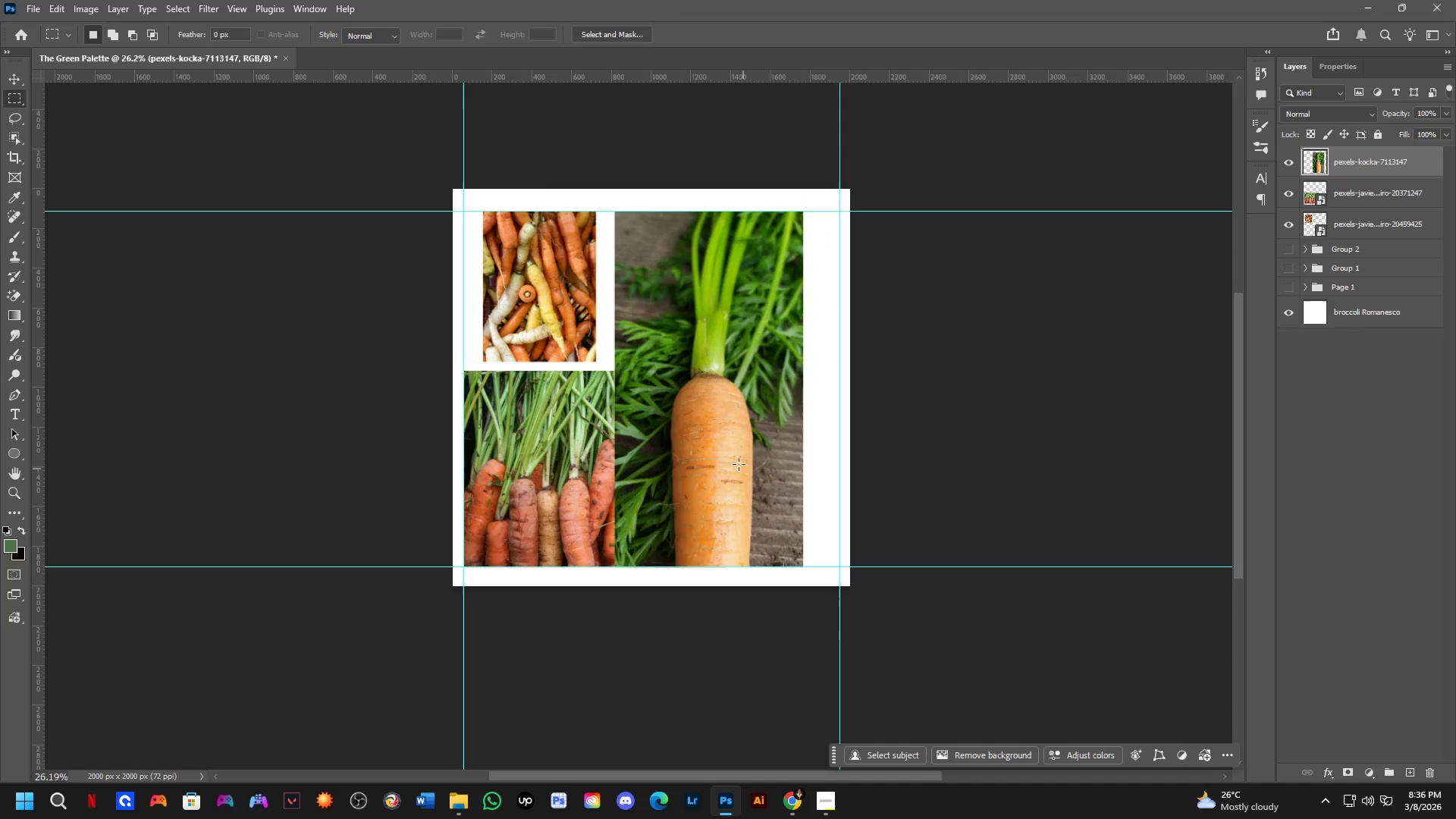 
key(Control+ControlLeft)
 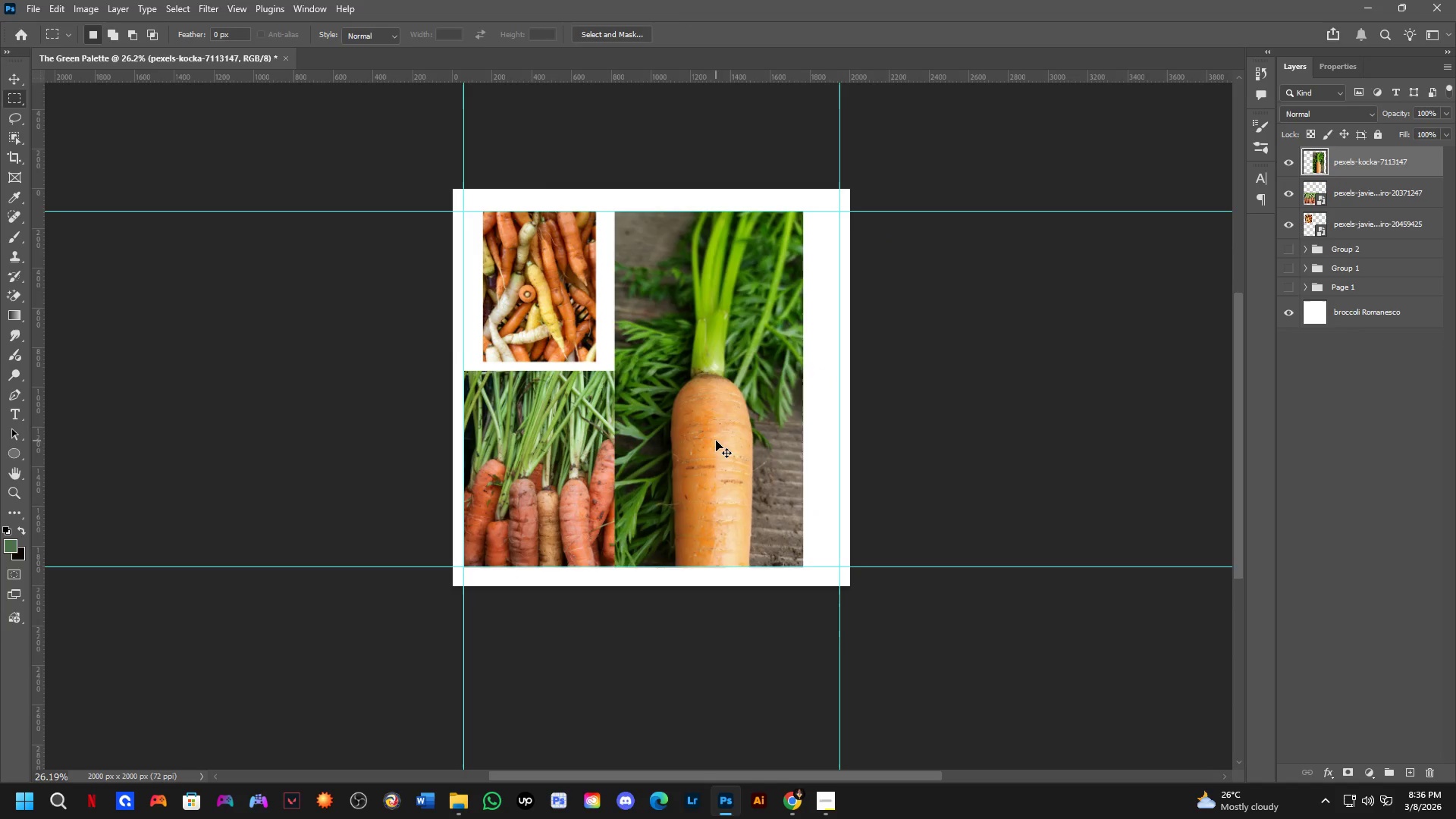 
left_click_drag(start_coordinate=[716, 441], to_coordinate=[758, 441])
 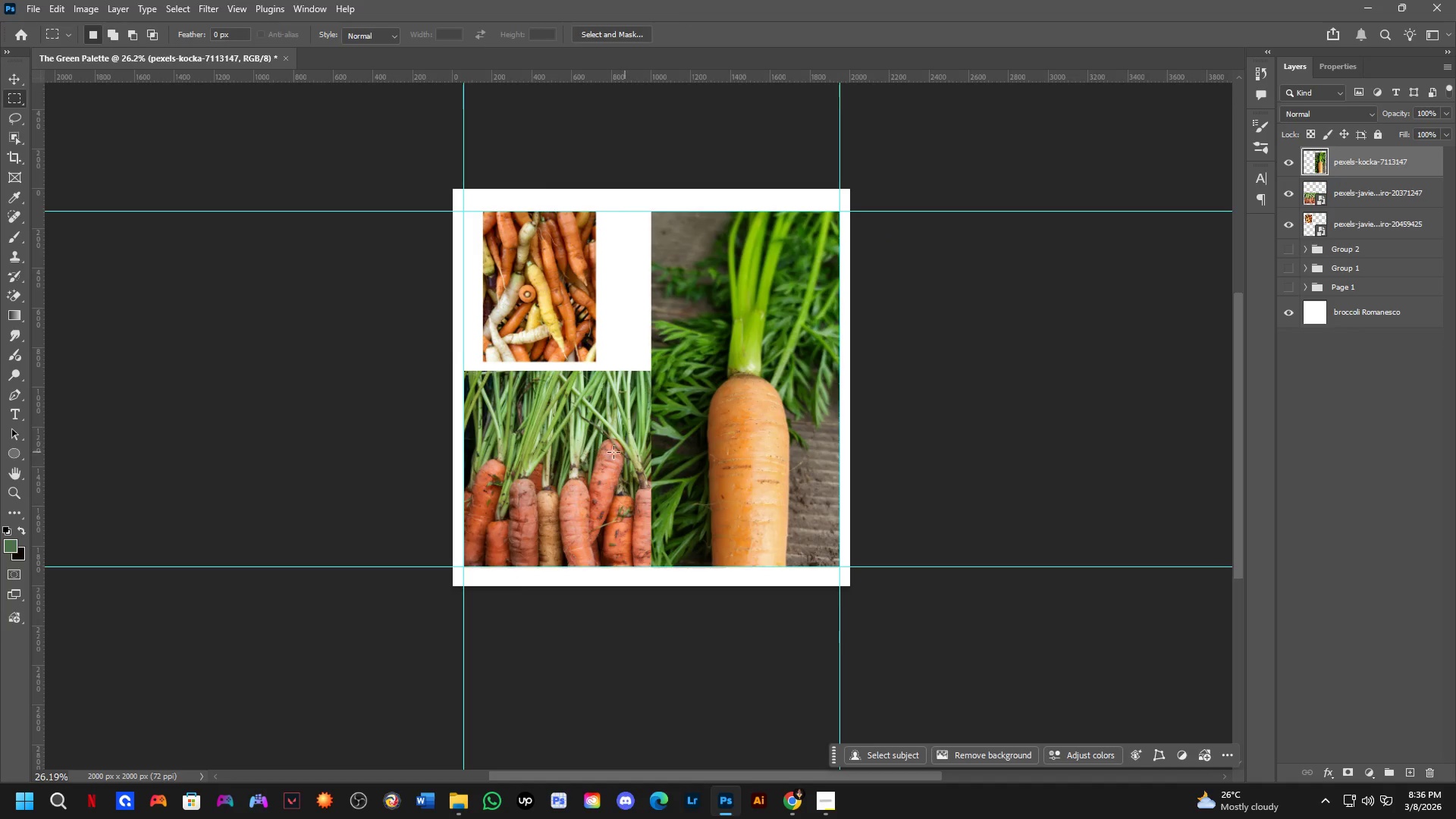 
hold_key(key=ControlLeft, duration=0.42)
 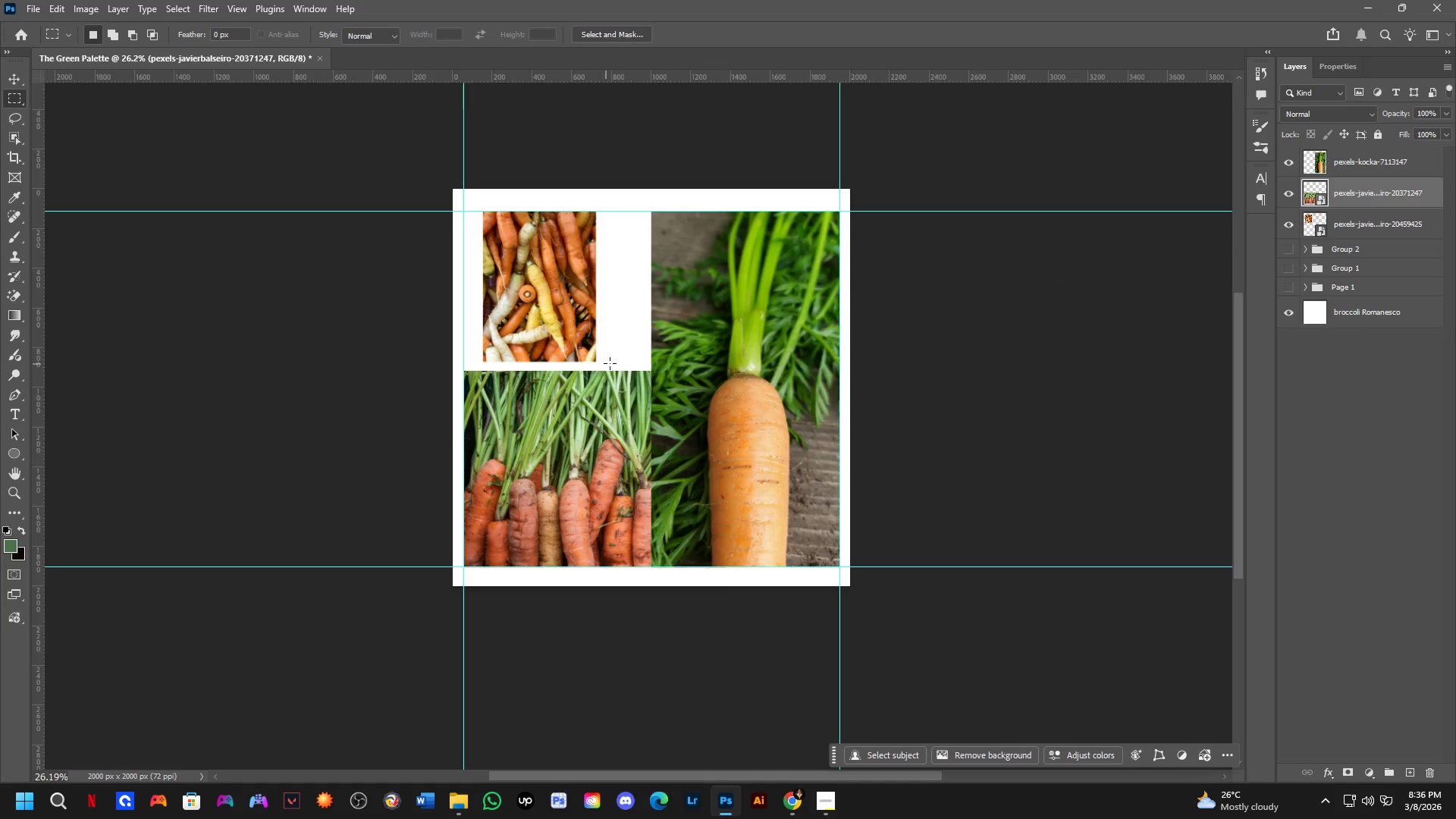 
left_click_drag(start_coordinate=[633, 350], to_coordinate=[930, 597])
 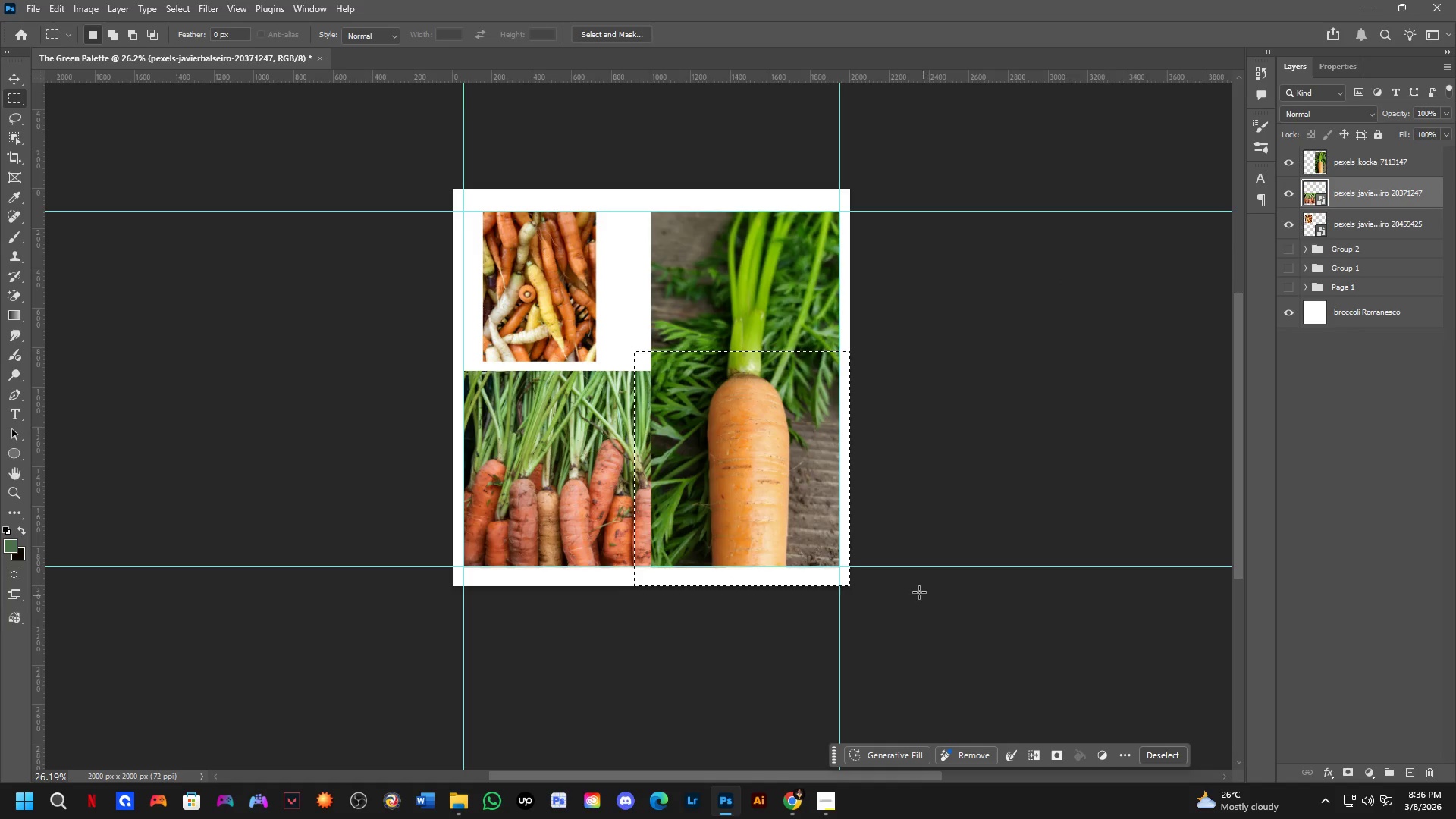 
key(Control+X)
 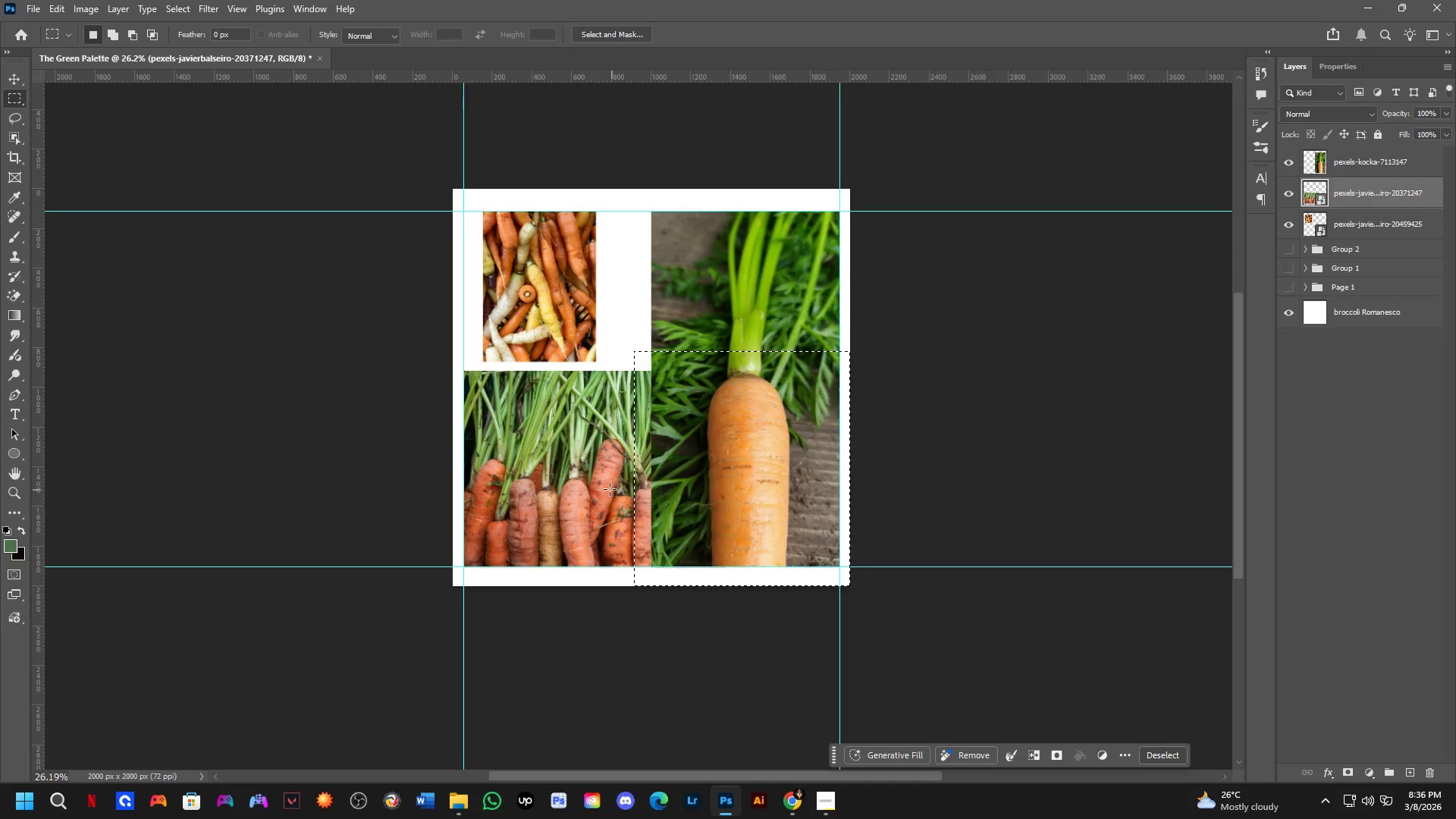 
hold_key(key=ControlLeft, duration=0.31)
left_click([607, 485])
 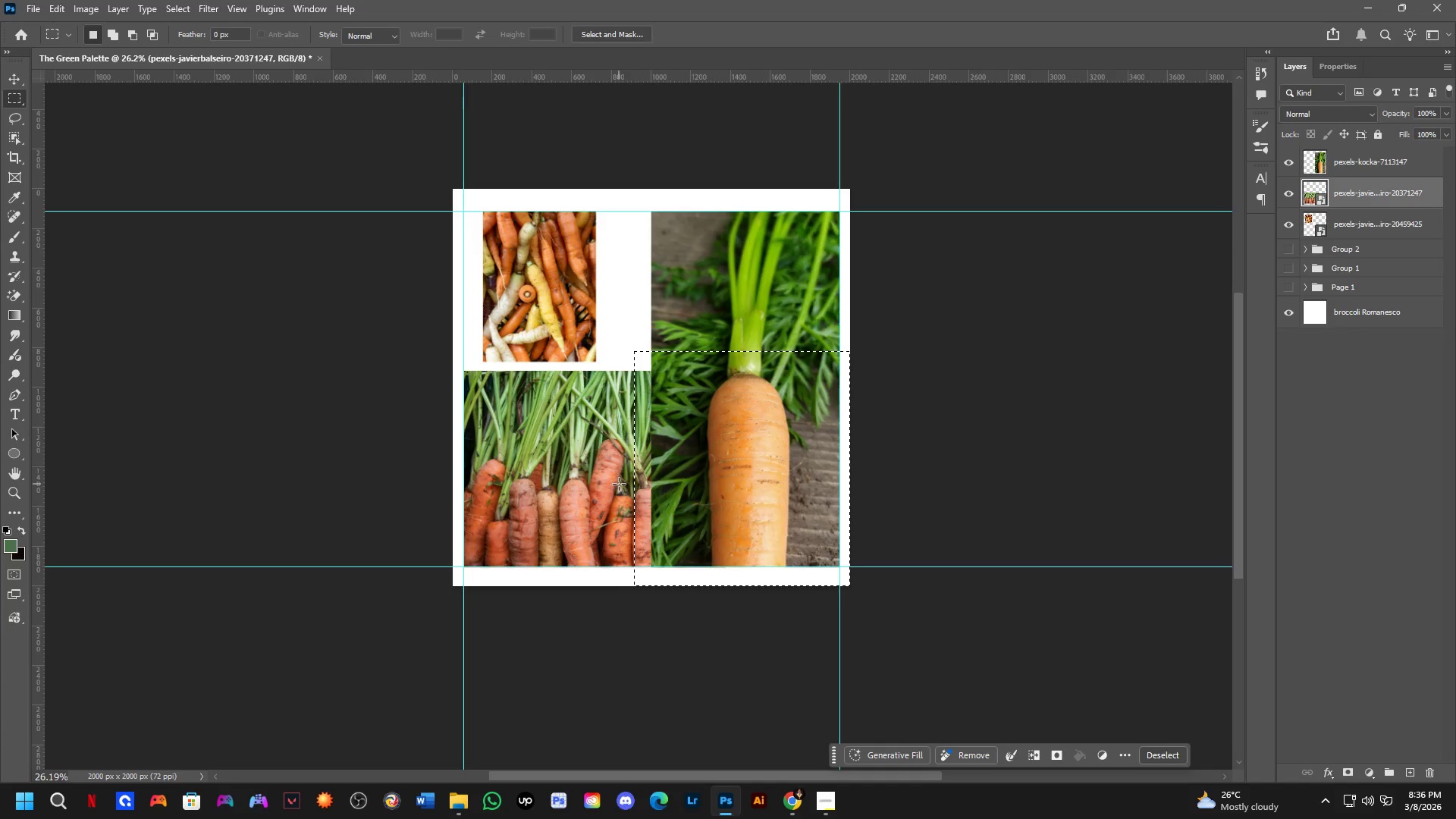 
key(B)
 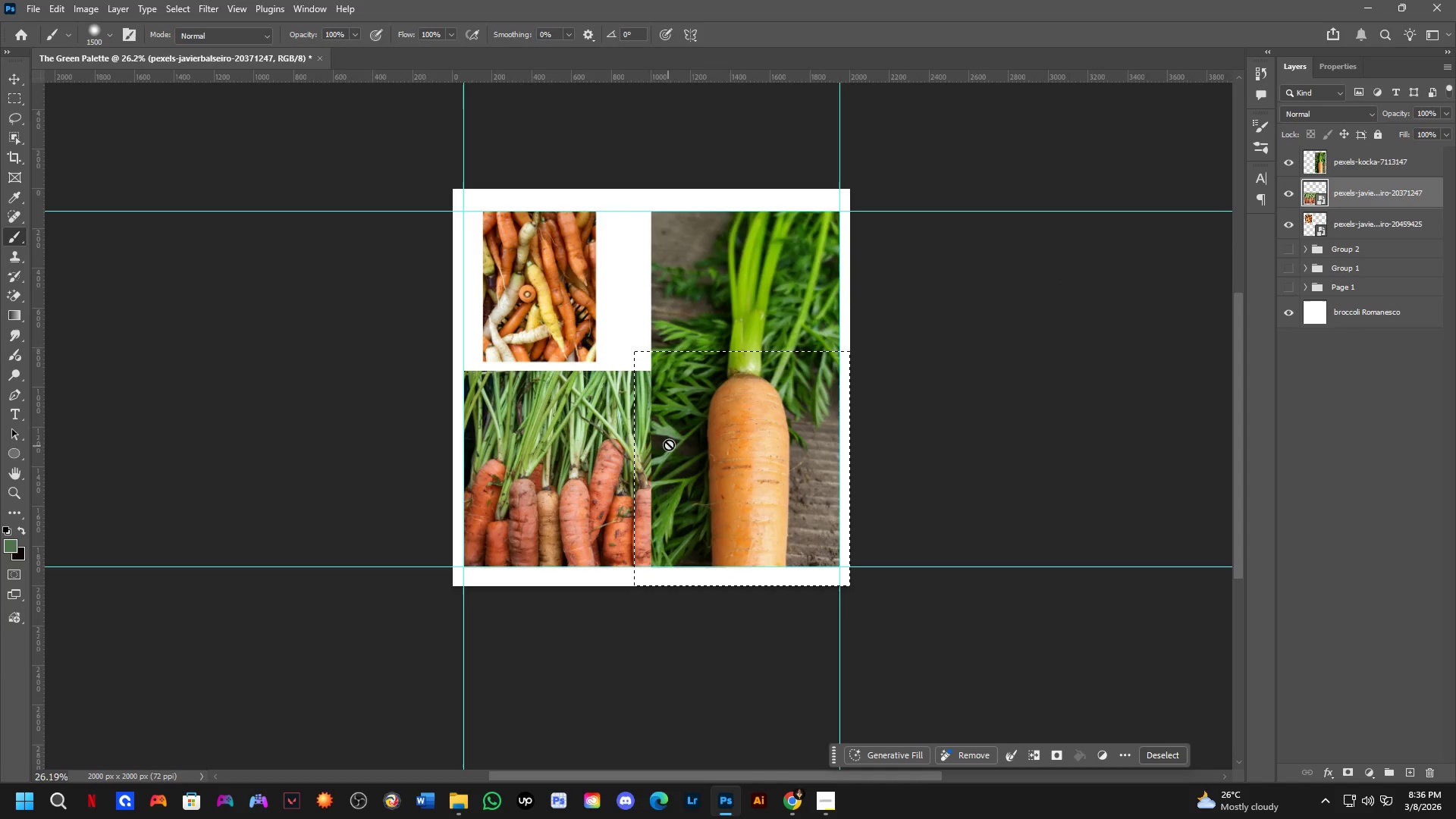 
left_click([670, 443])
 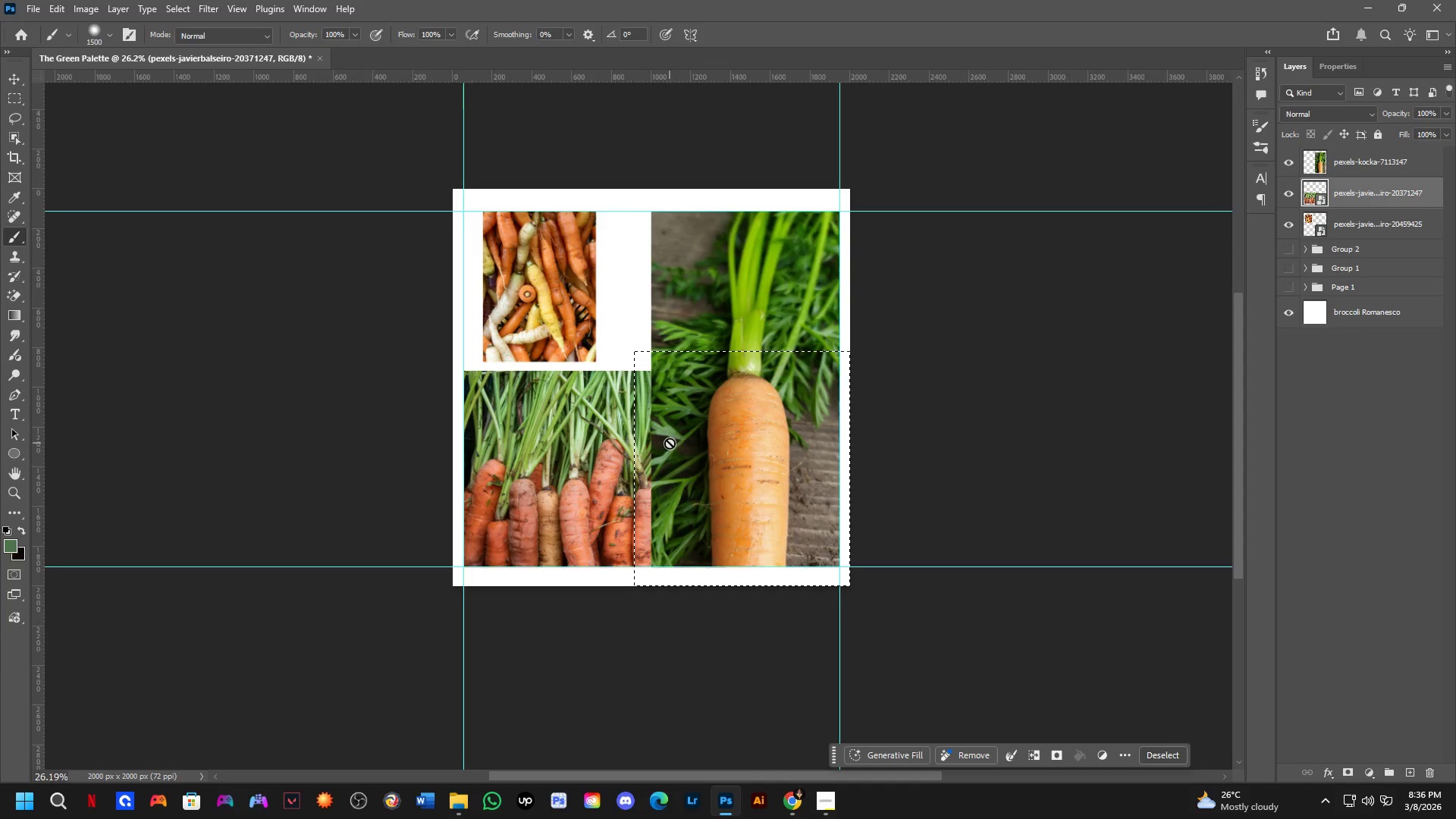 
key(Space)
 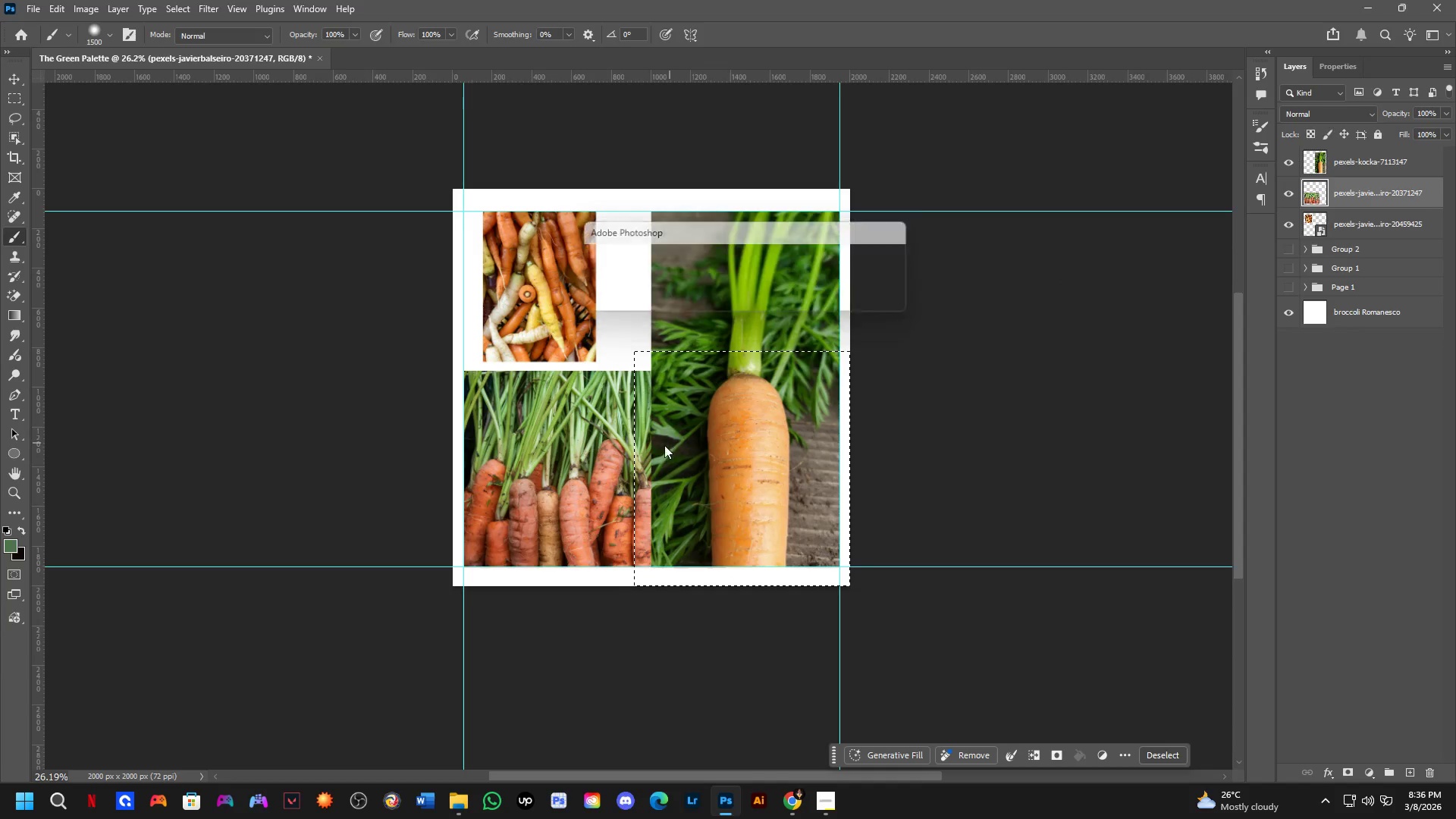 
key(Control+X)
 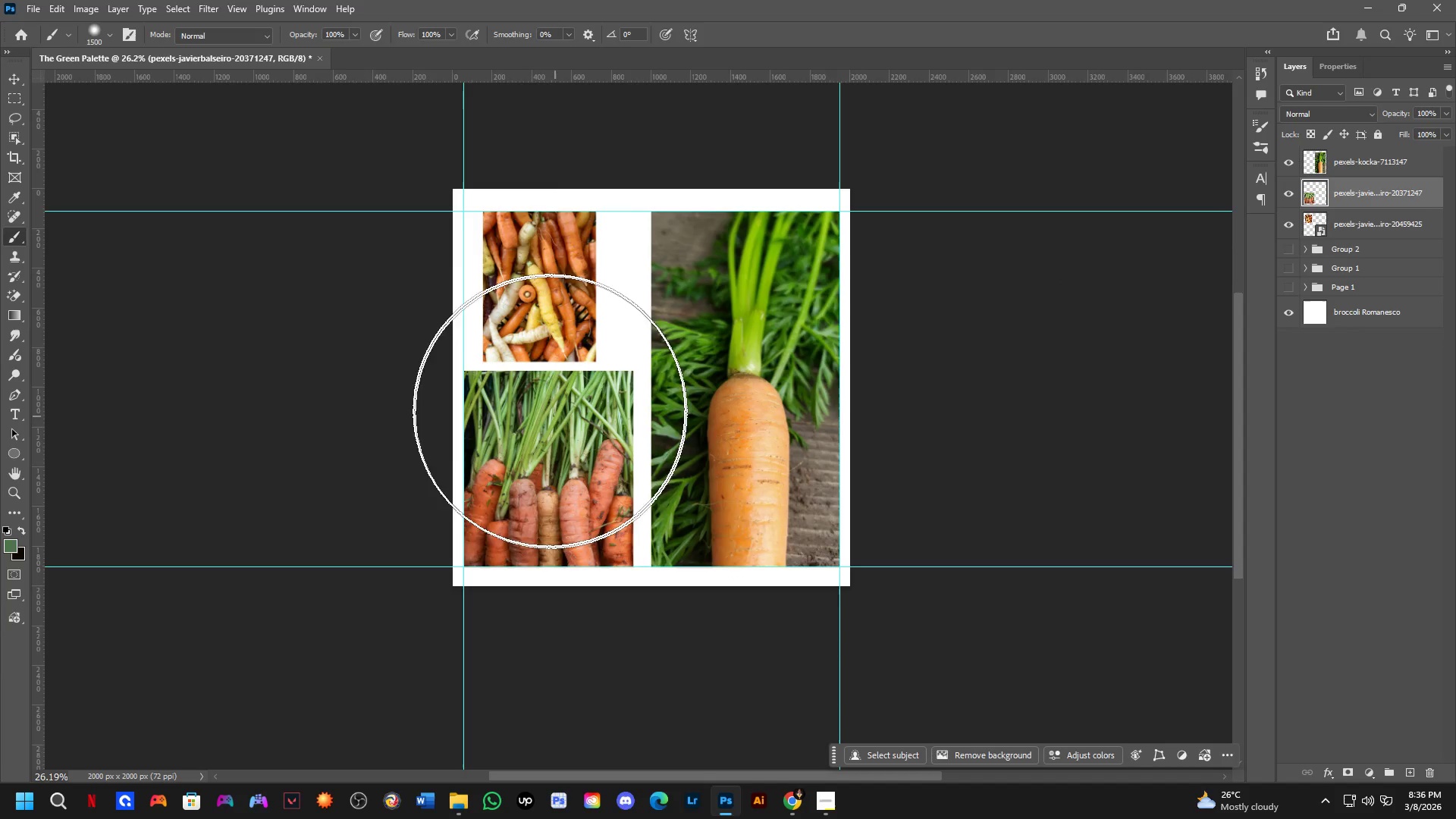 
hold_key(key=ControlLeft, duration=1.45)
left_click_drag(start_coordinate=[538, 276], to_coordinate=[519, 278])
 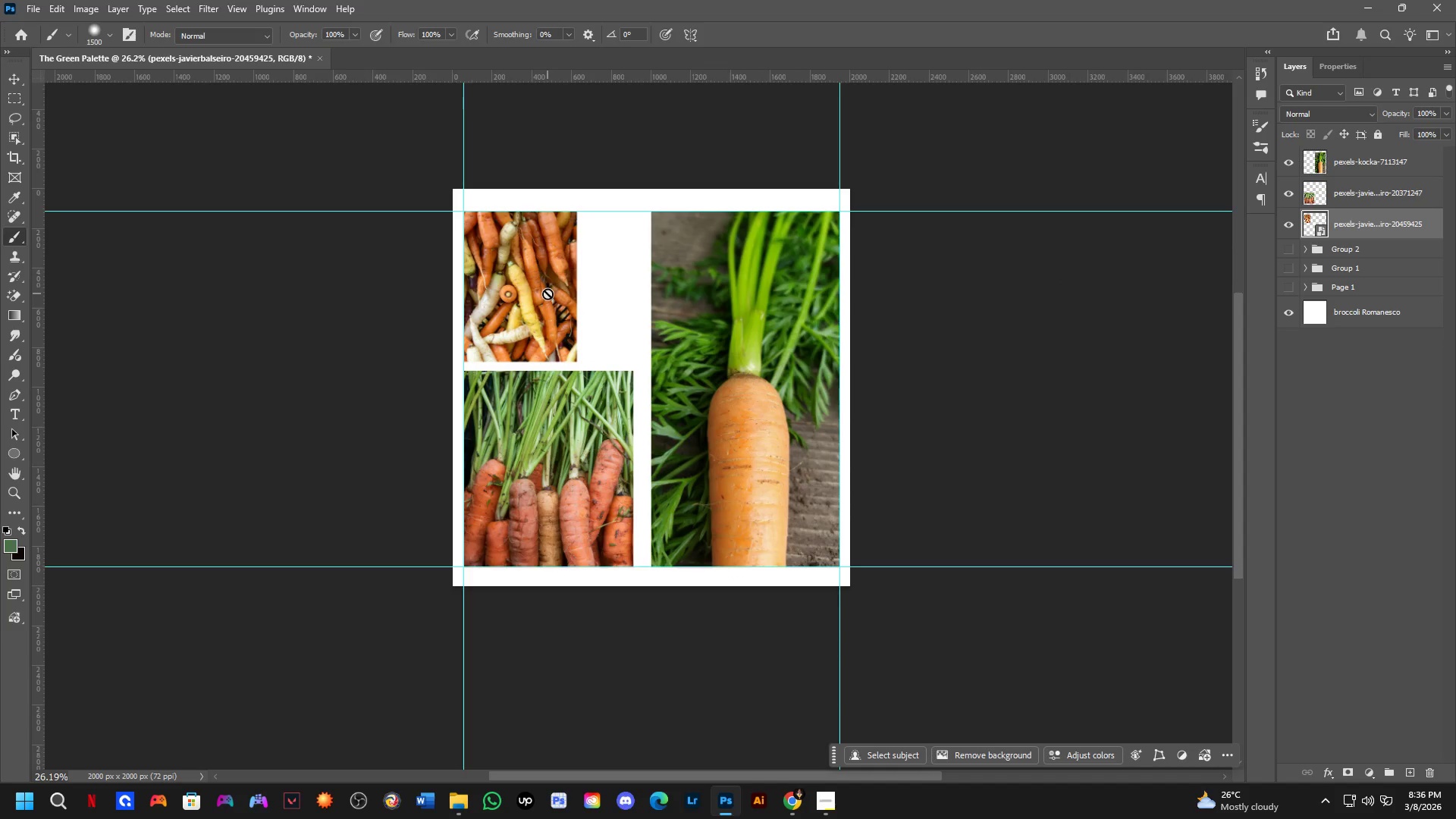 
left_click([548, 293])
 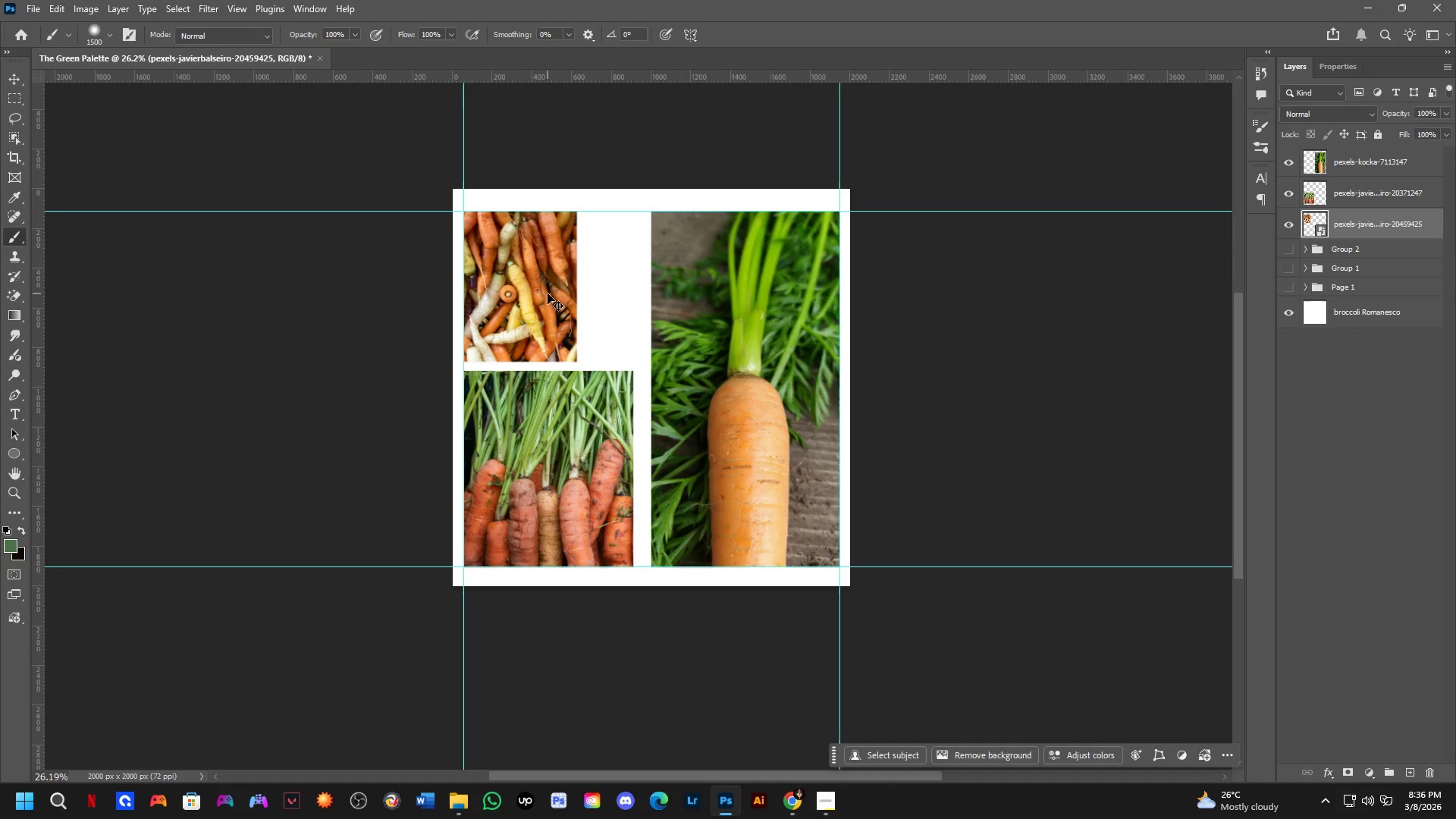 
key(Control+T)
 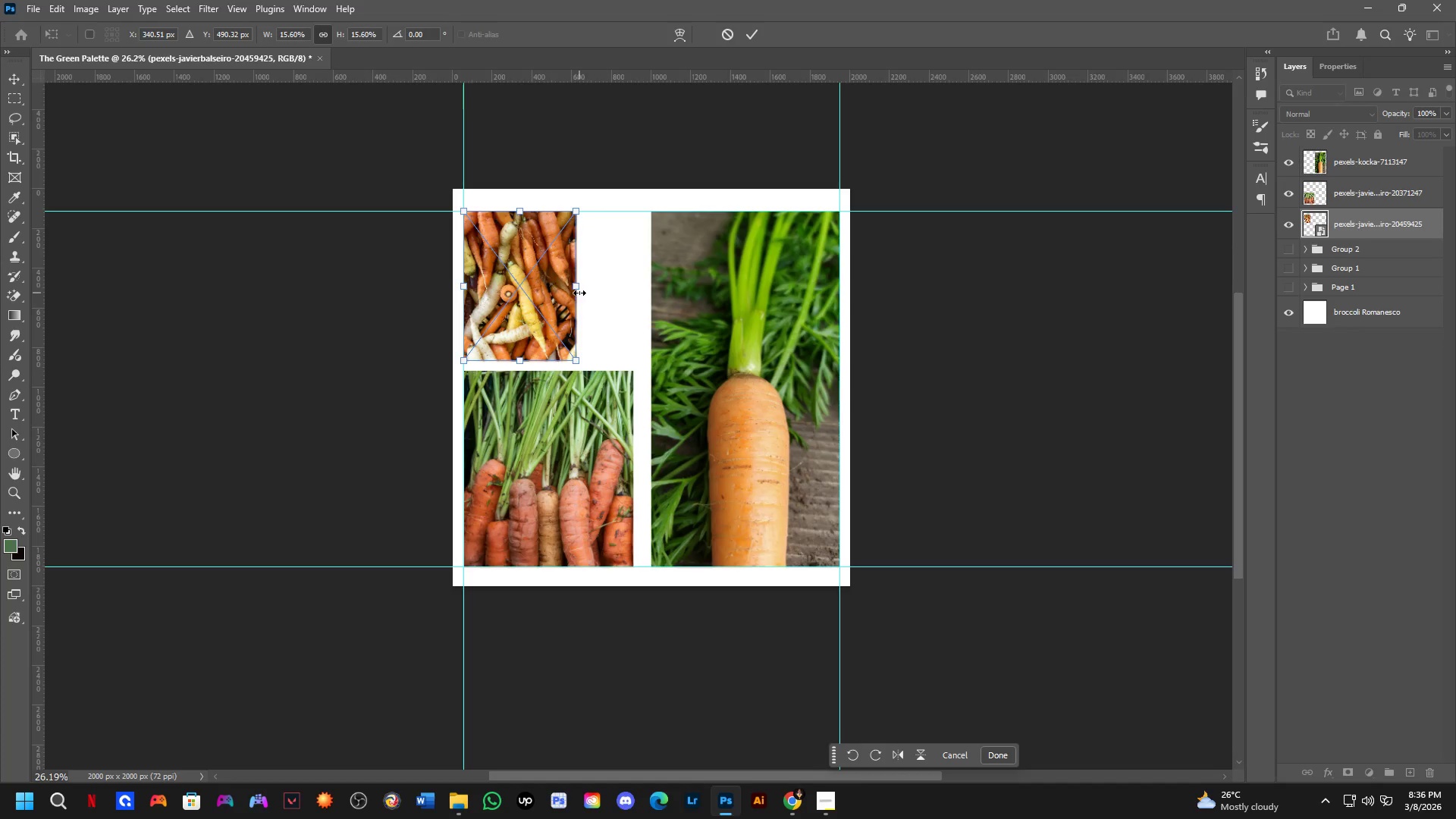 
left_click_drag(start_coordinate=[579, 293], to_coordinate=[632, 303])
 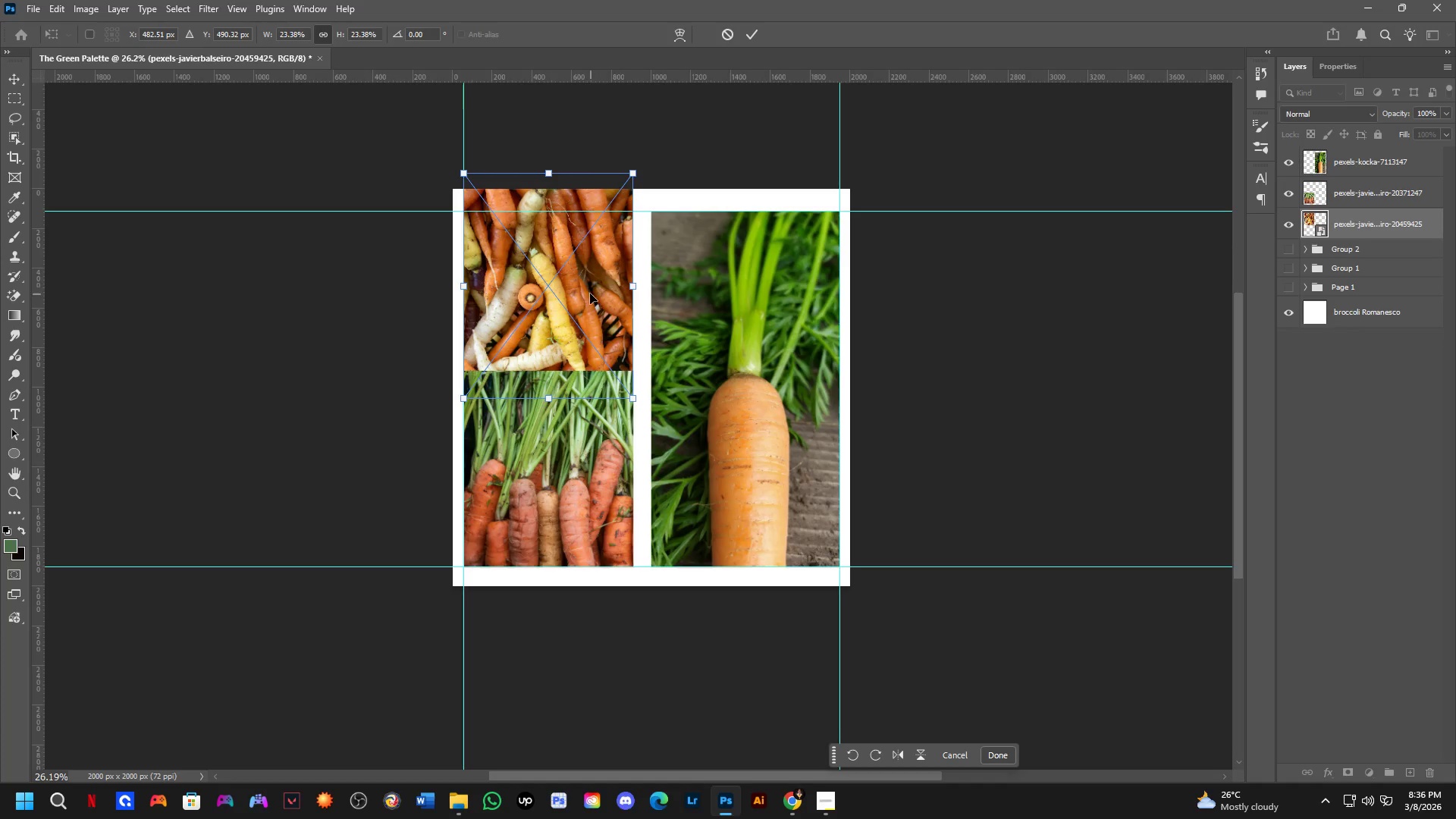 
hold_key(key=ShiftLeft, duration=1.0)
left_click_drag(start_coordinate=[588, 287], to_coordinate=[585, 328])
 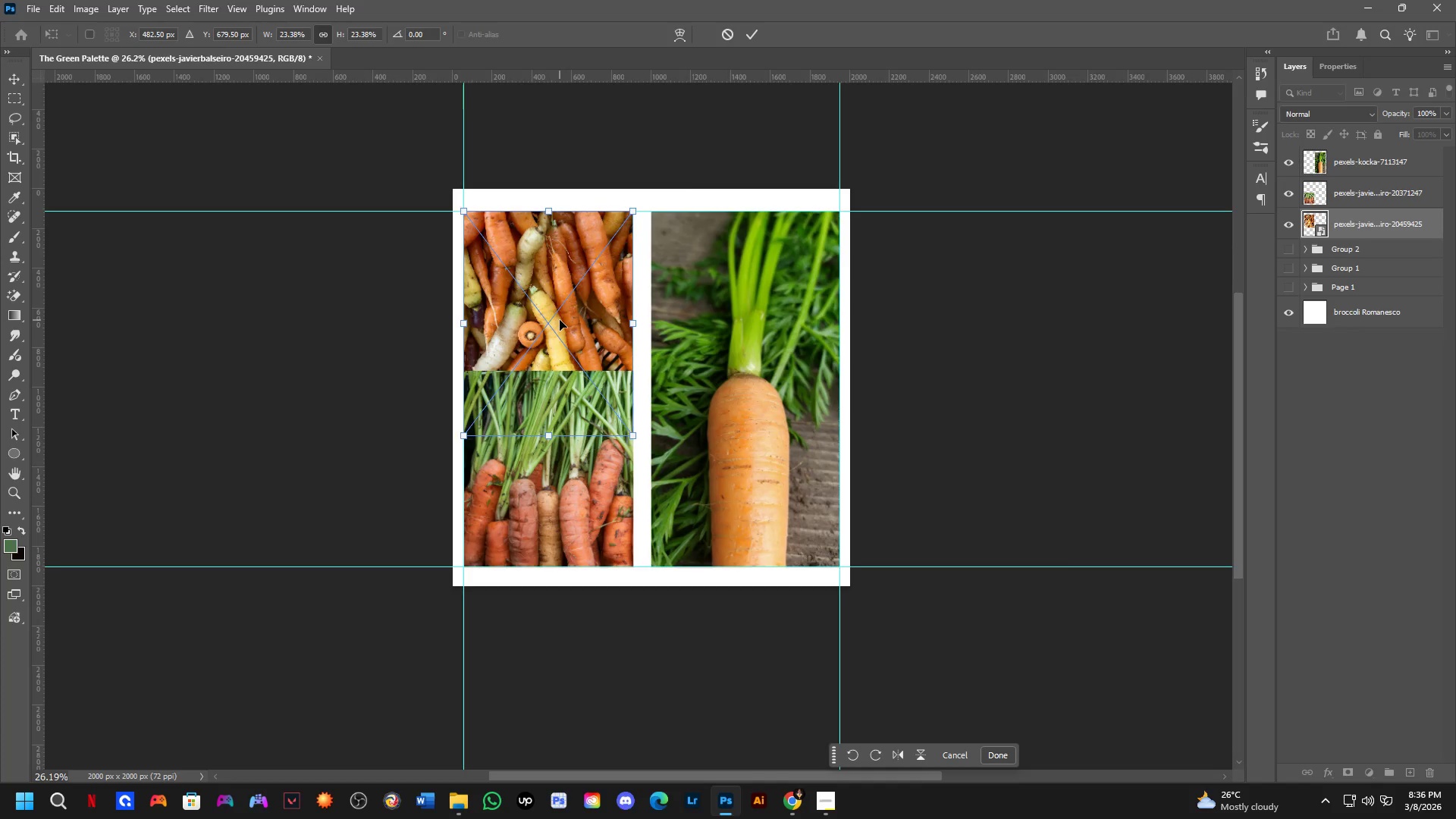 
key(NumpadEnter)
 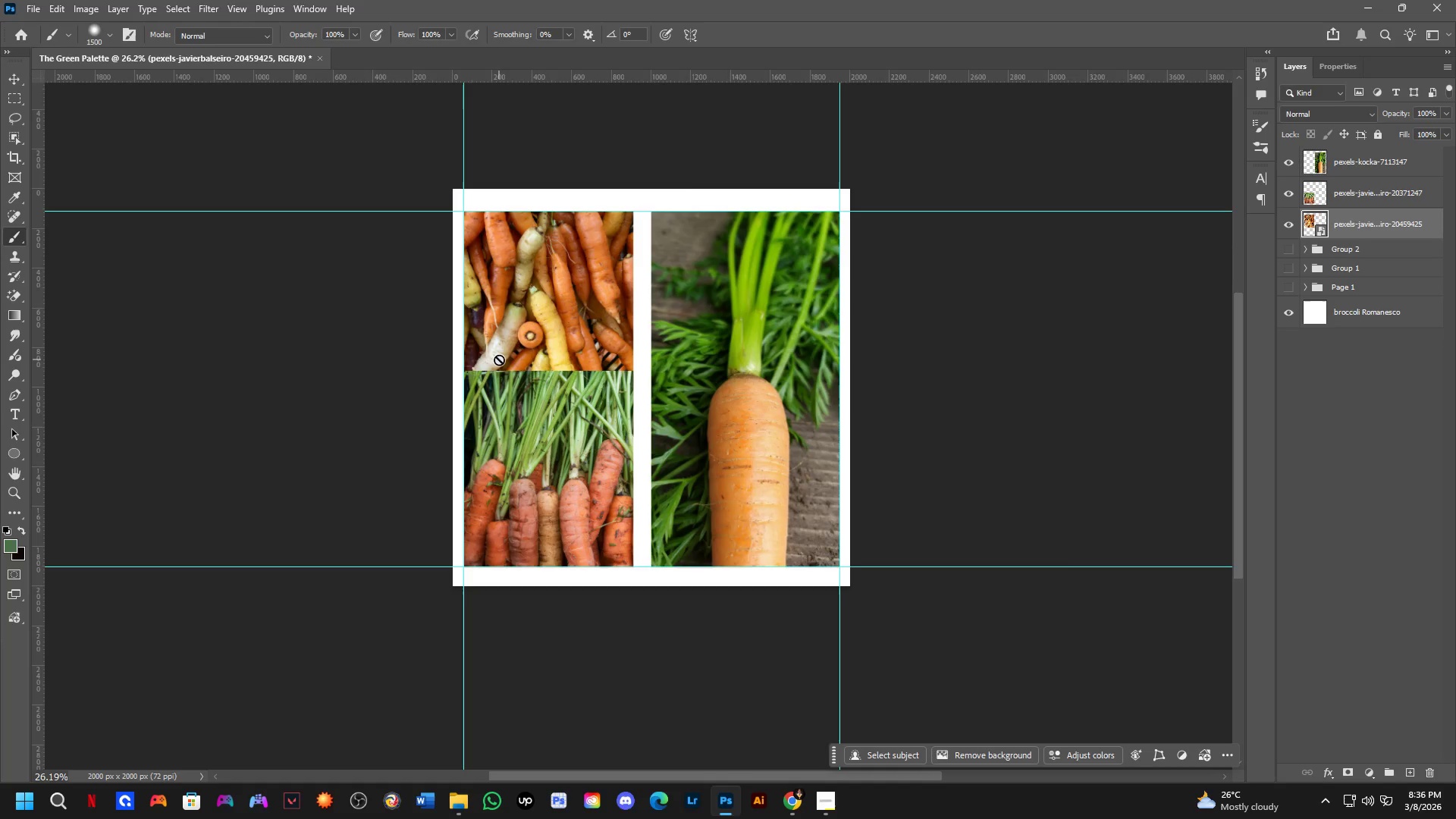 
key(M)
 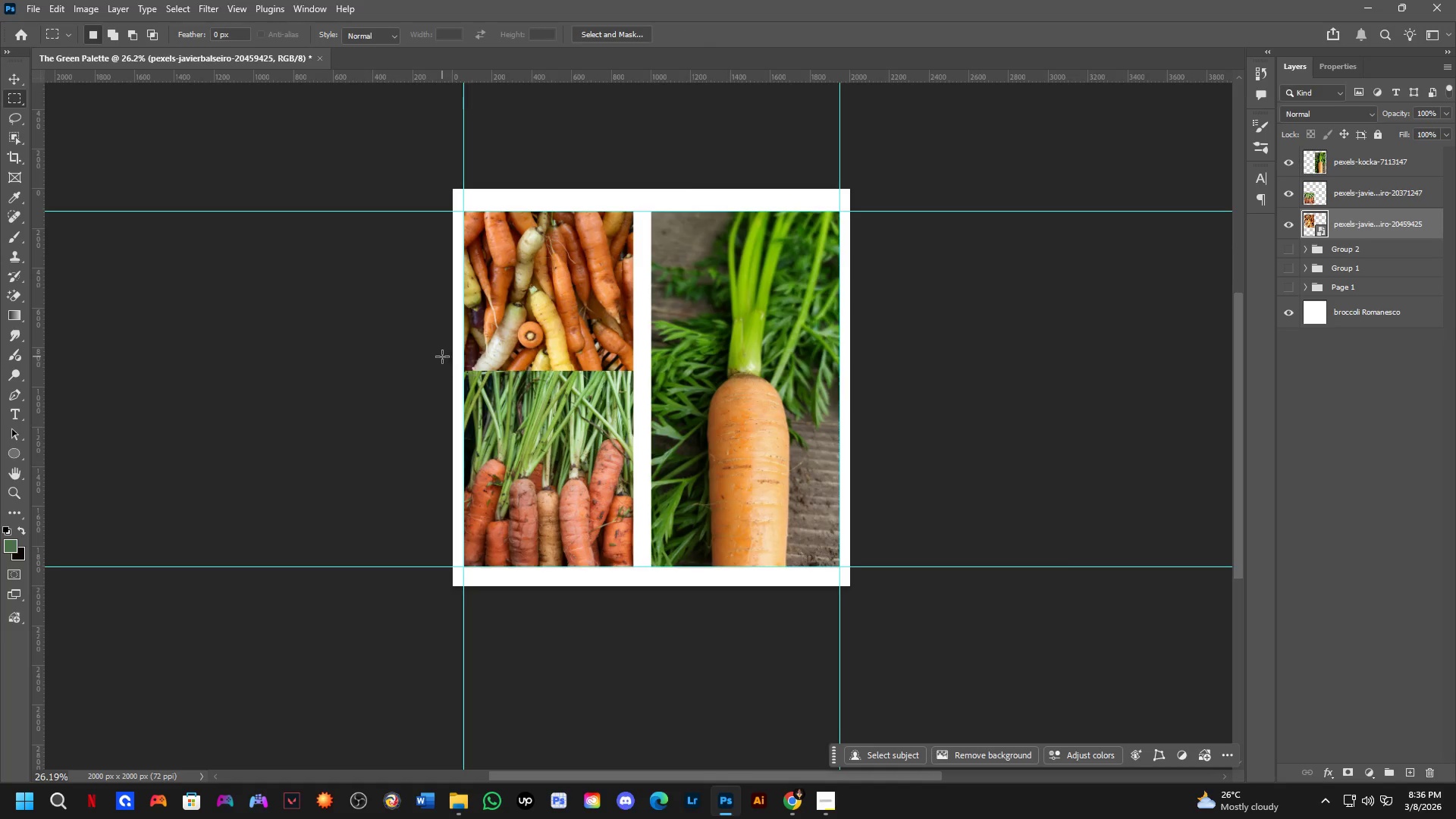 
left_click_drag(start_coordinate=[441, 356], to_coordinate=[701, 568])
 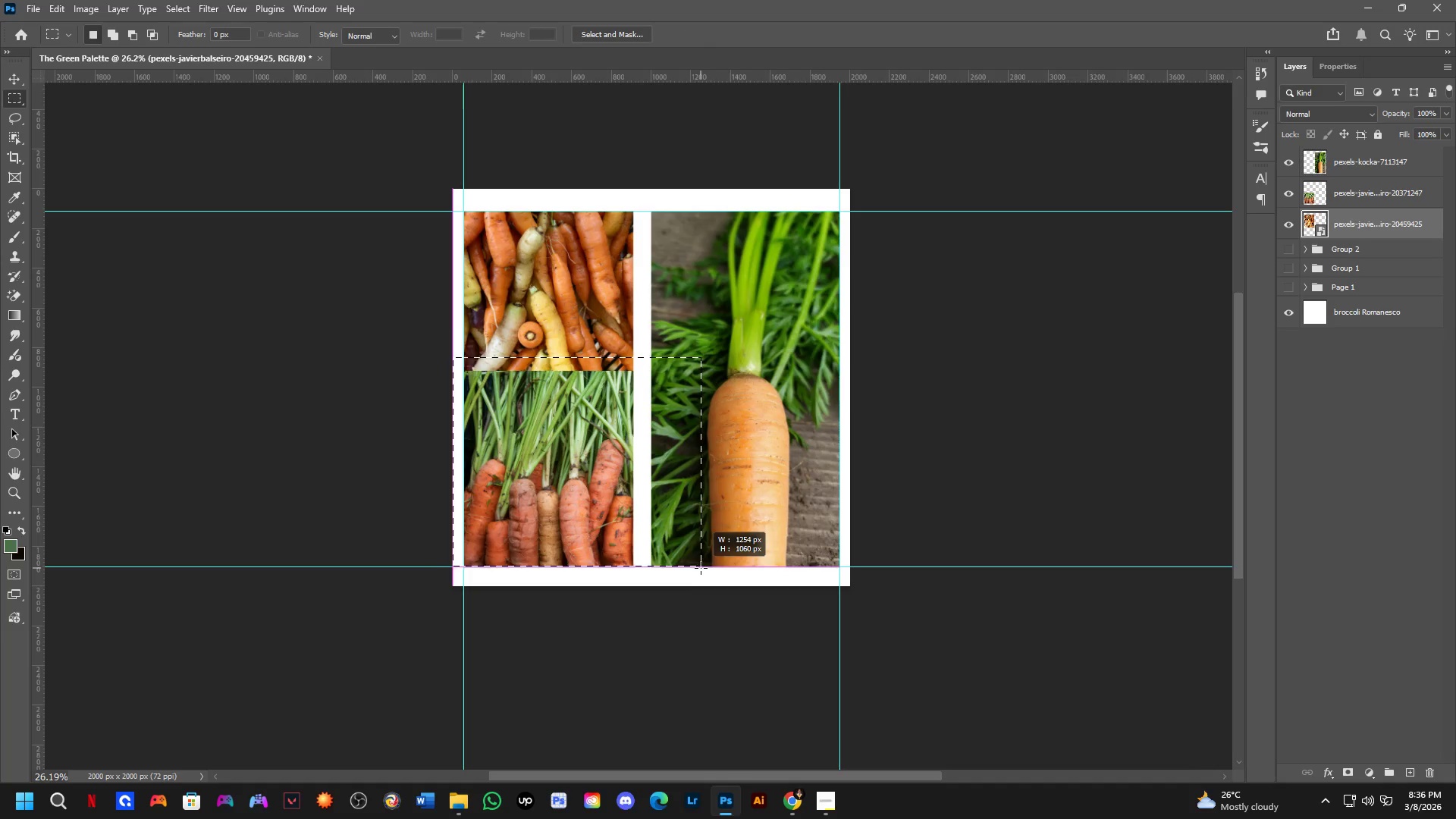 
key(Control+ControlLeft)
 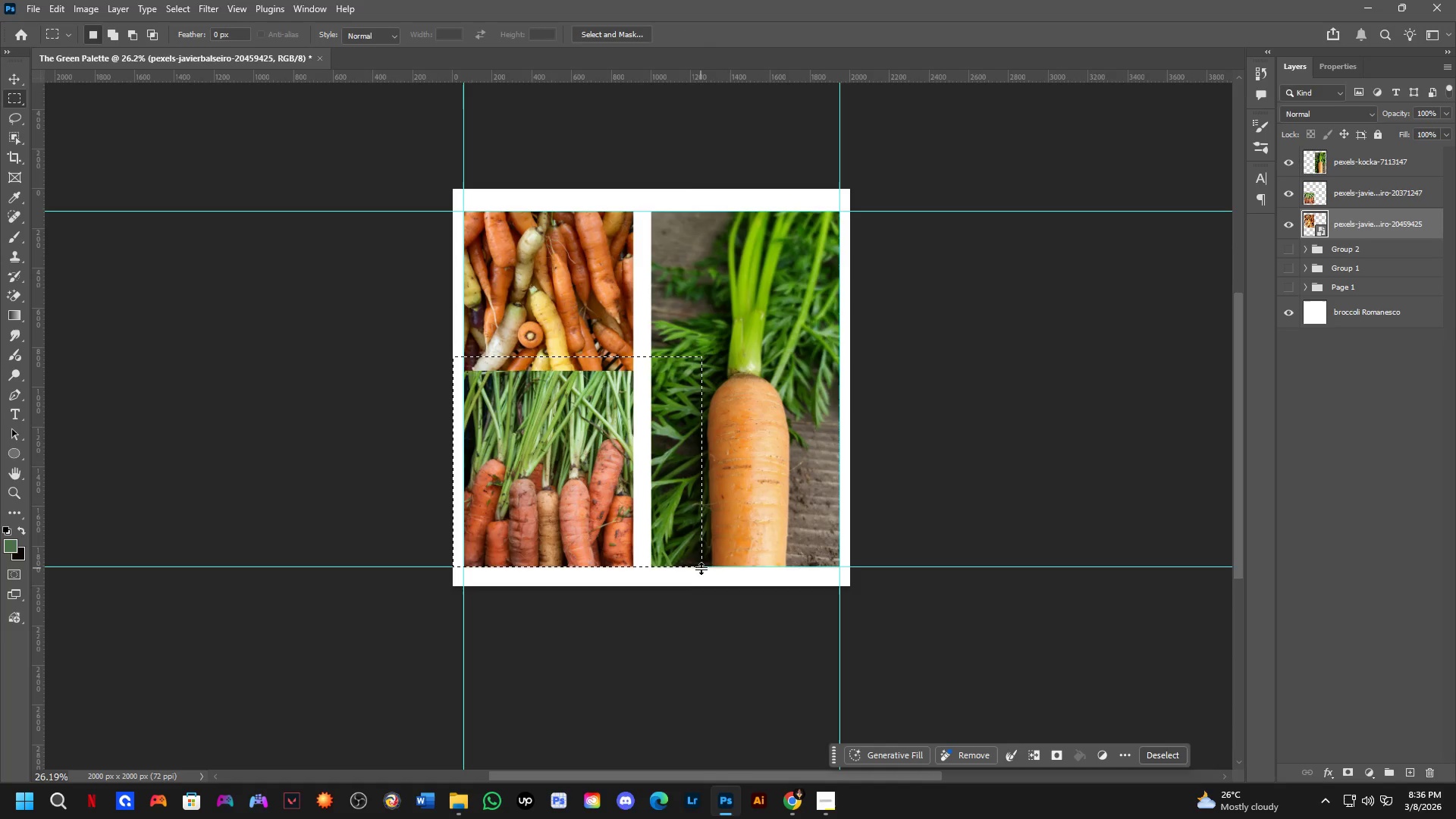 
key(Control+X)
 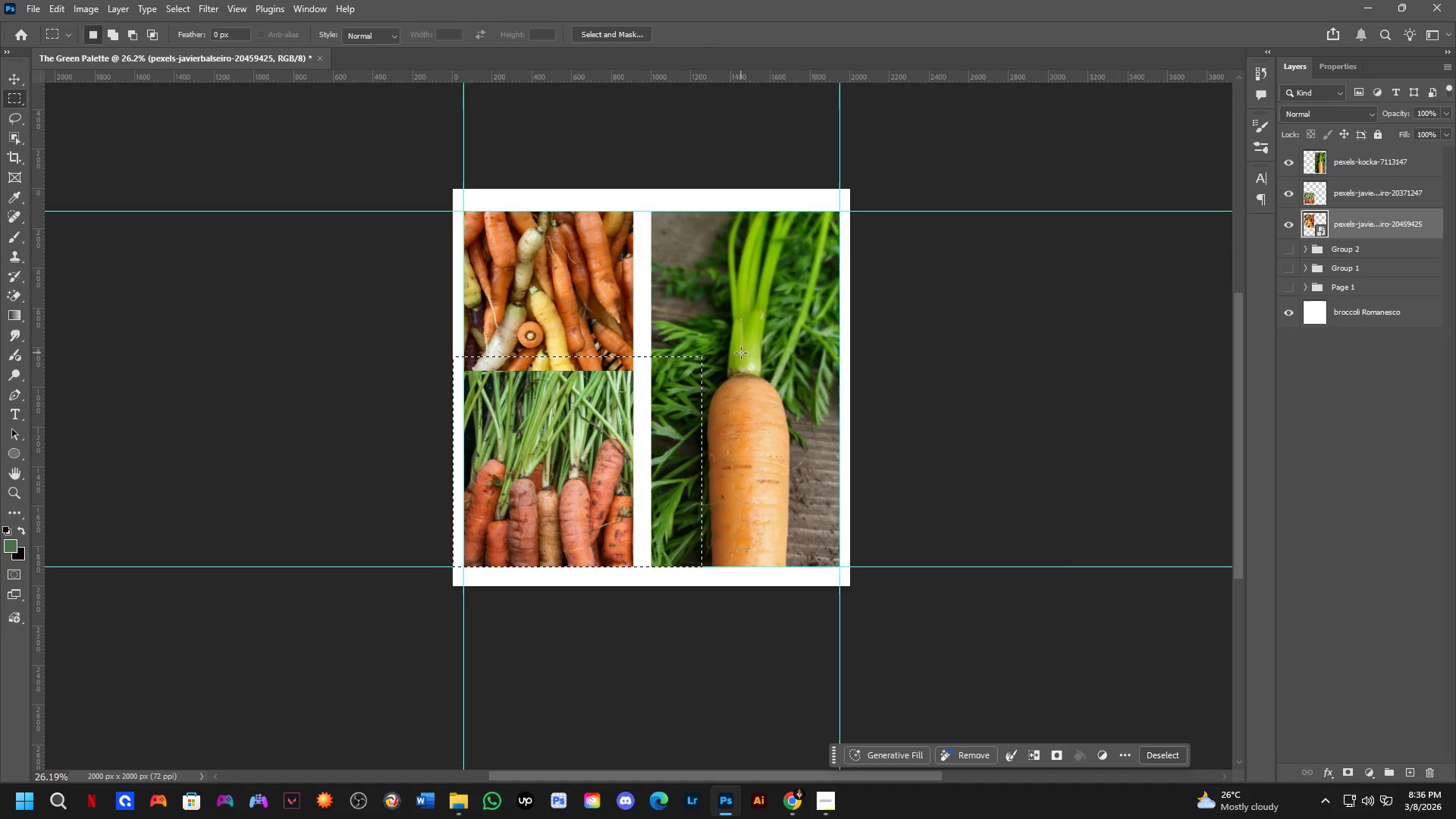 
key(B)
 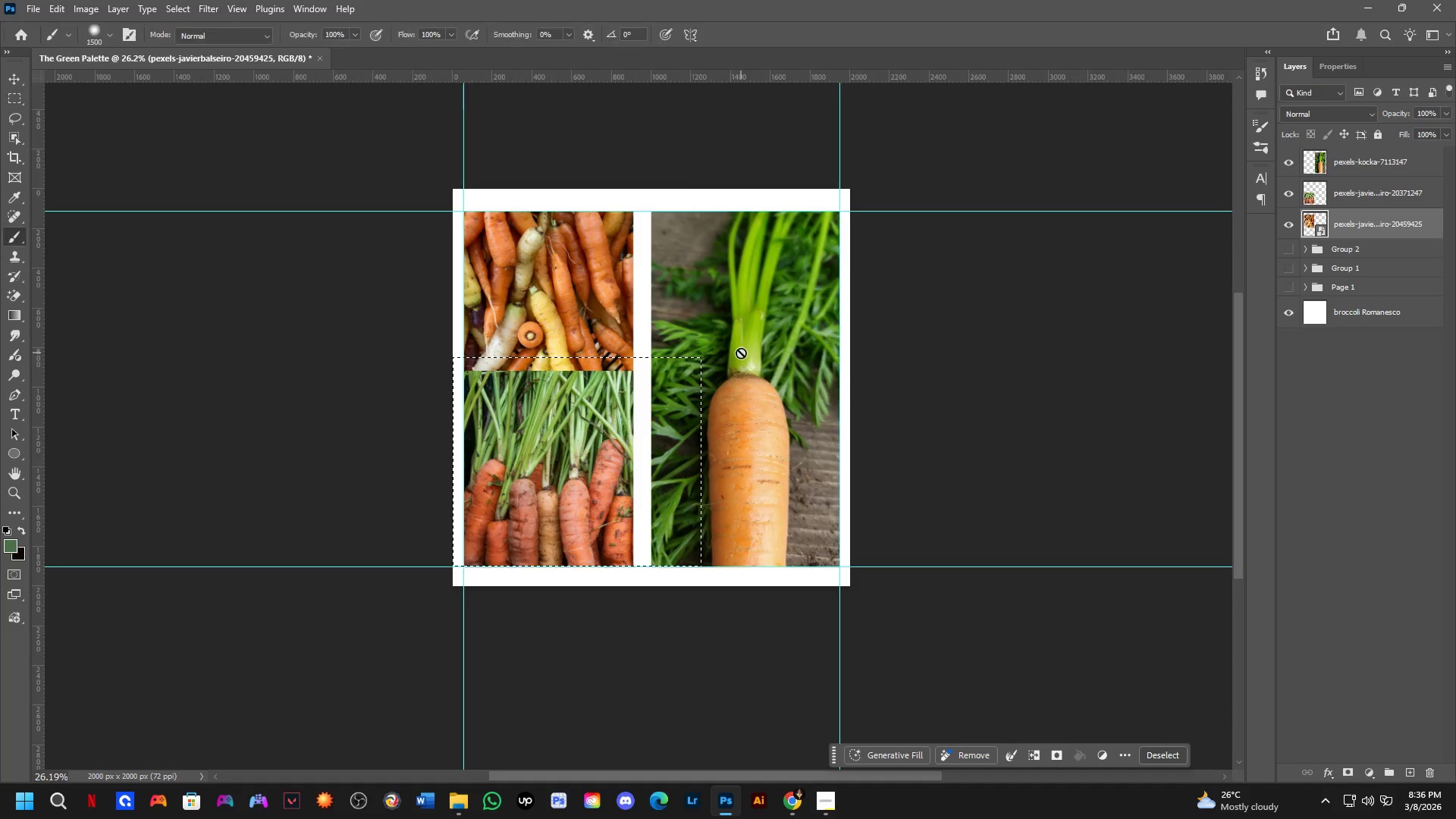 
left_click([741, 353])
 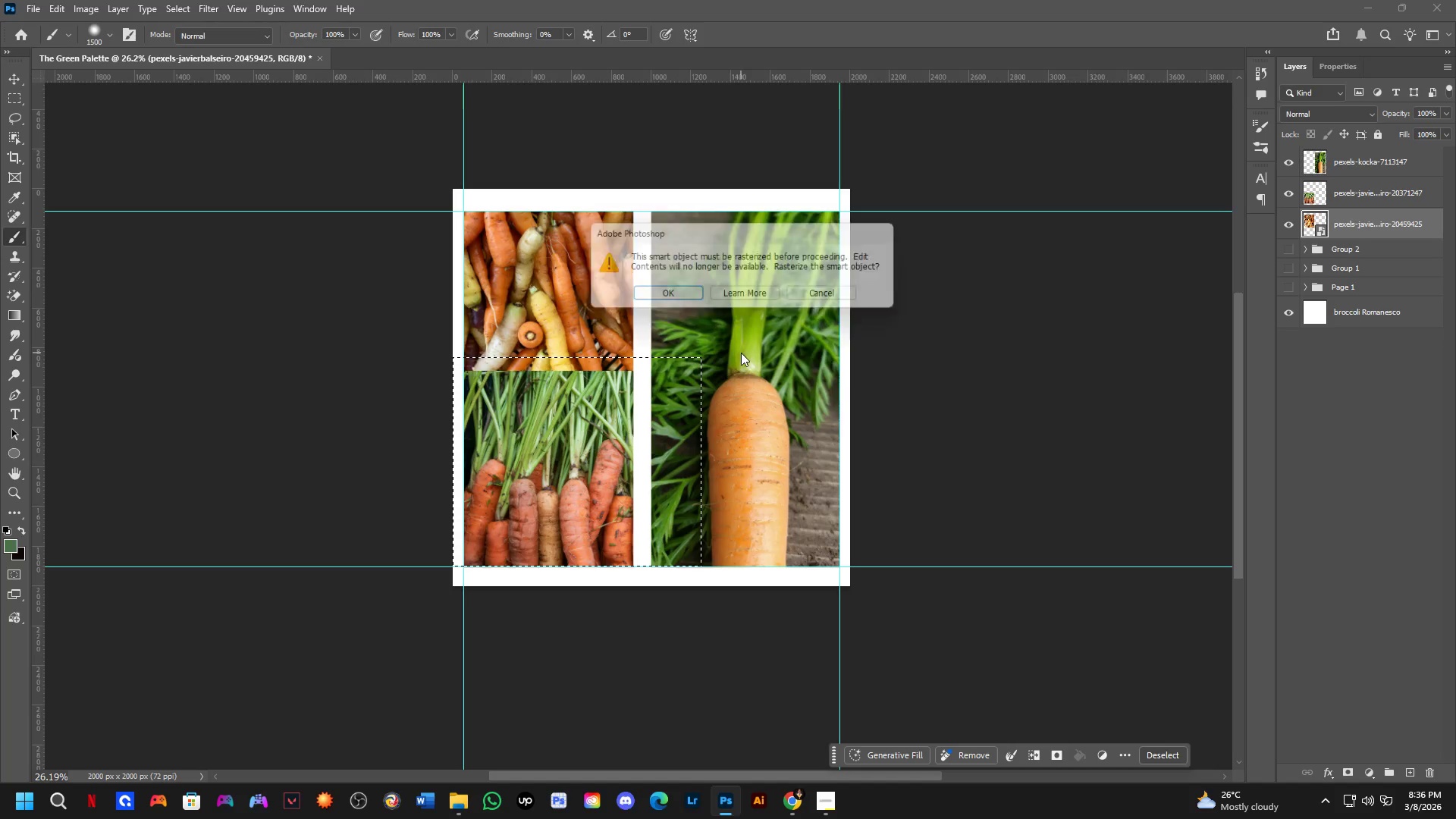 
key(Space)
 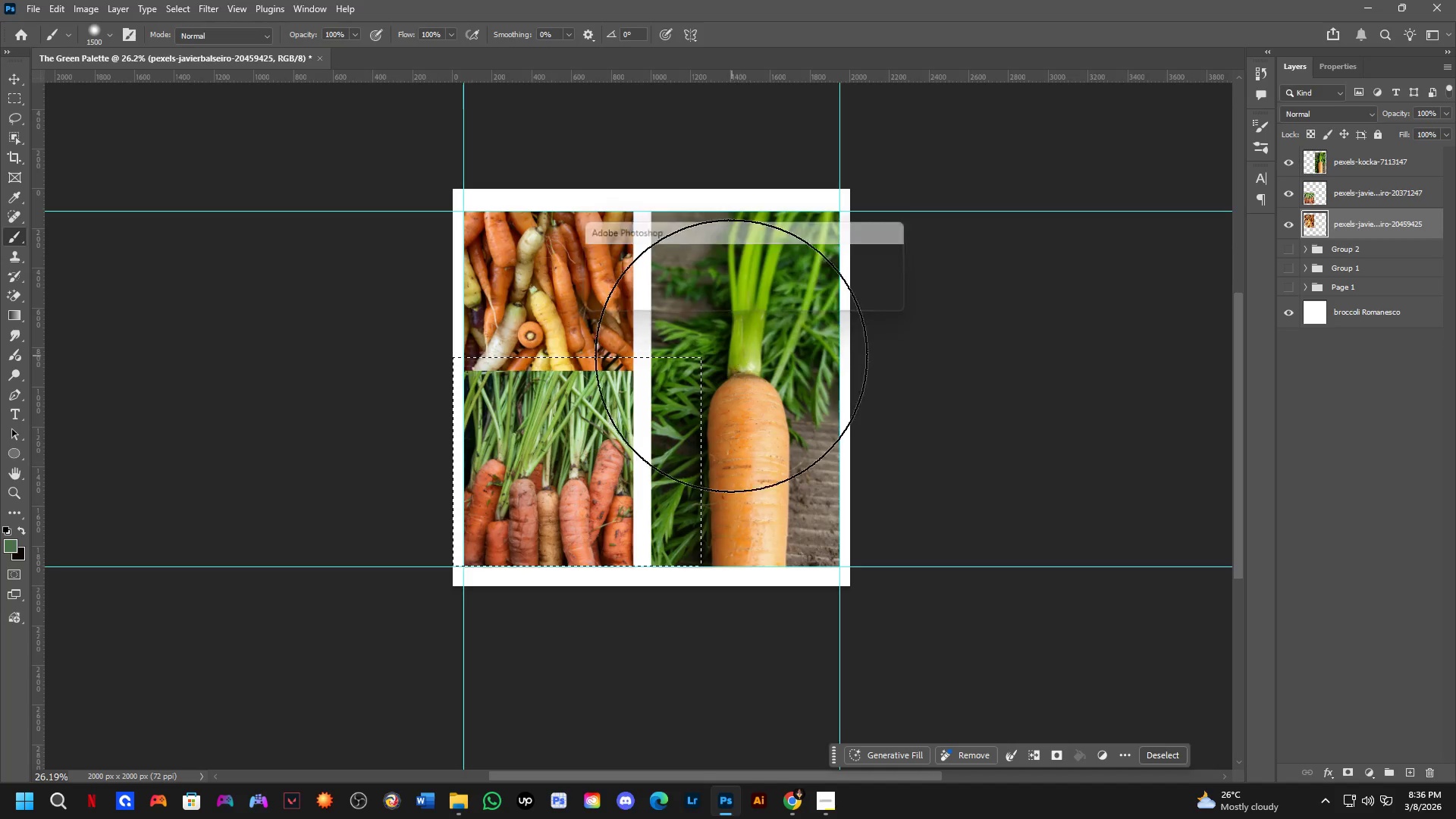 
key(Control+X)
 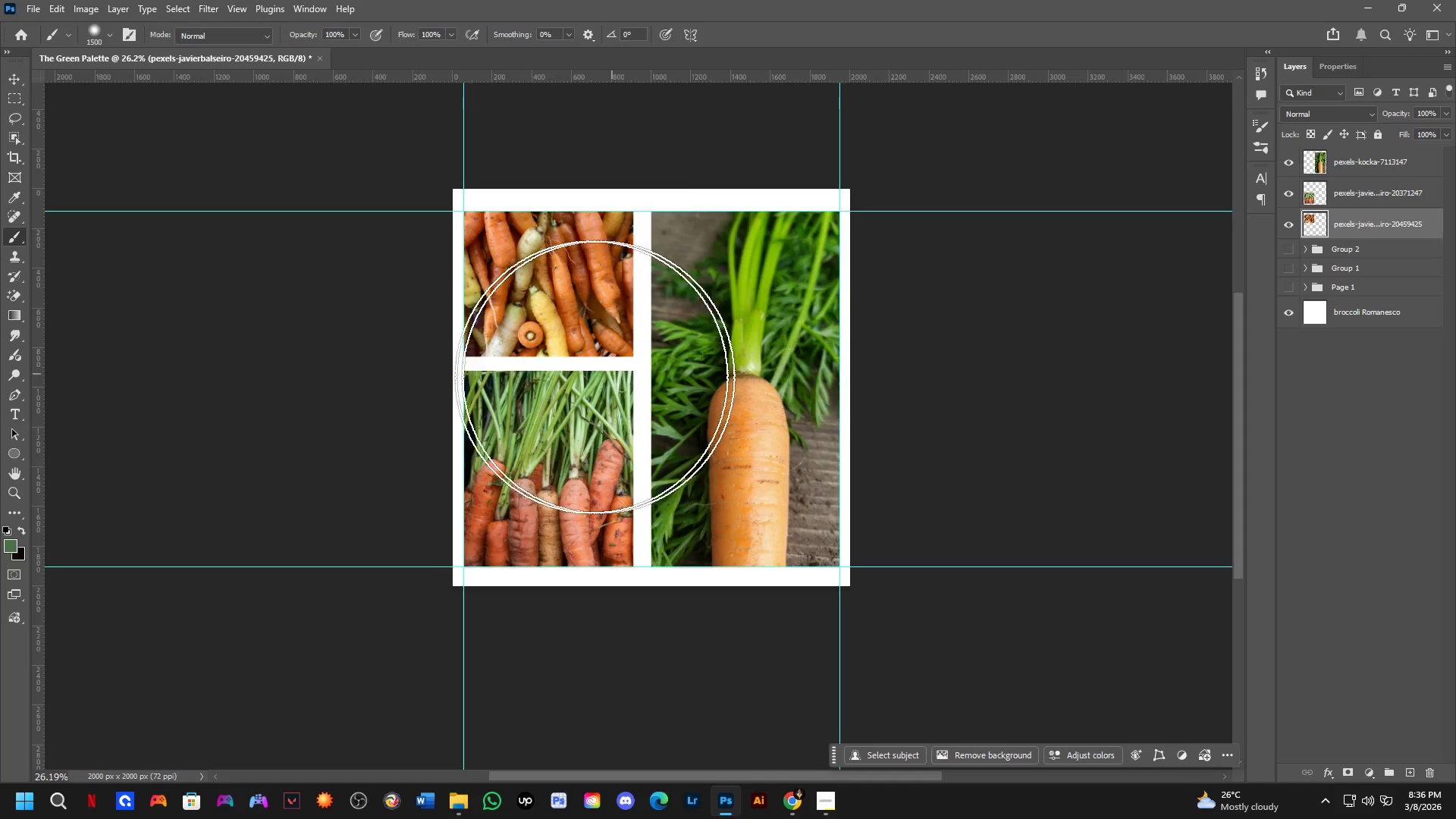 
scroll: coordinate [554, 374], scroll_direction: down, amount: 2.0
 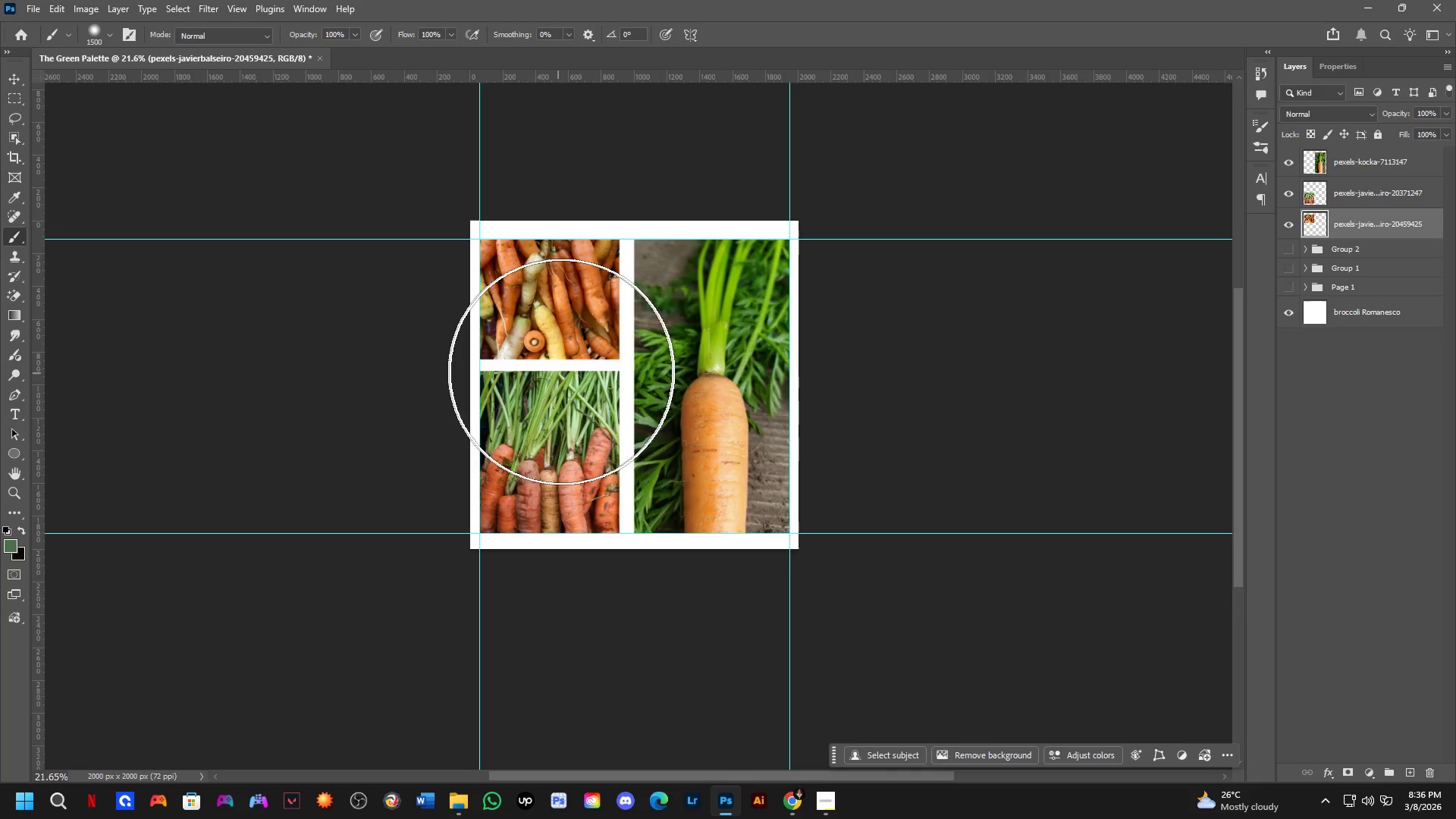 
hold_key(key=Space, duration=0.52)
 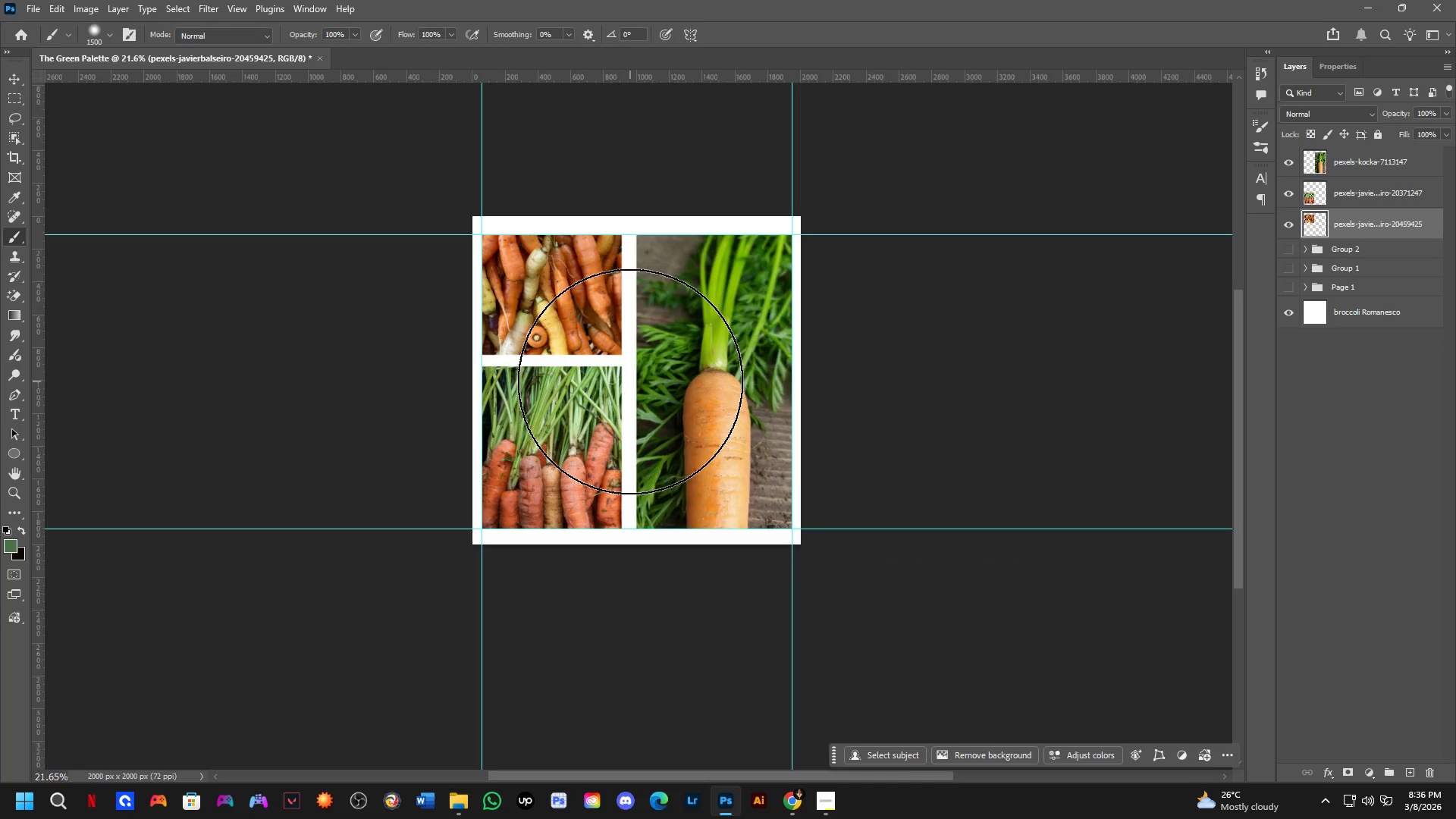 
left_click_drag(start_coordinate=[603, 365], to_coordinate=[605, 360])
 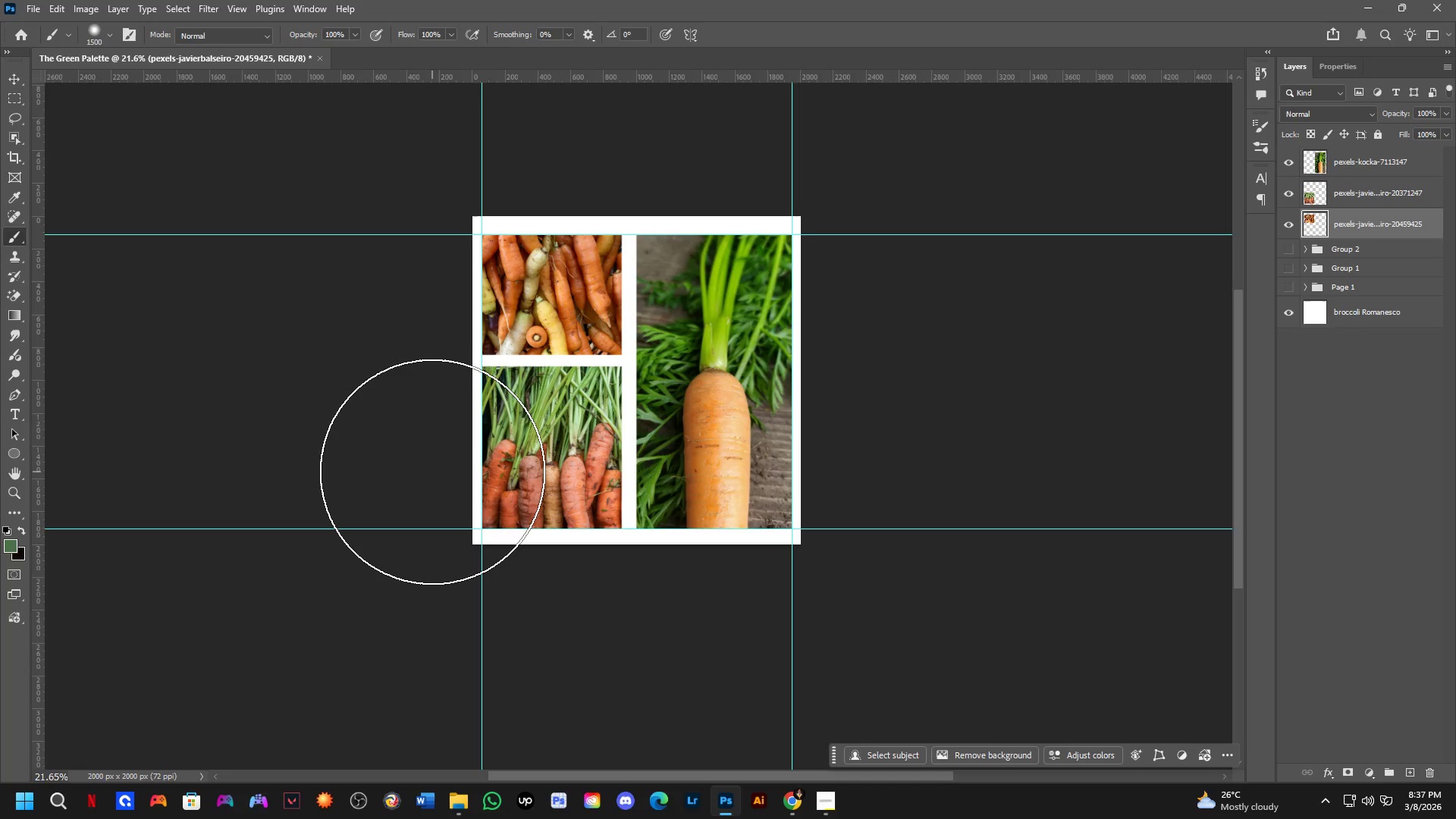 
wait(48.81)
 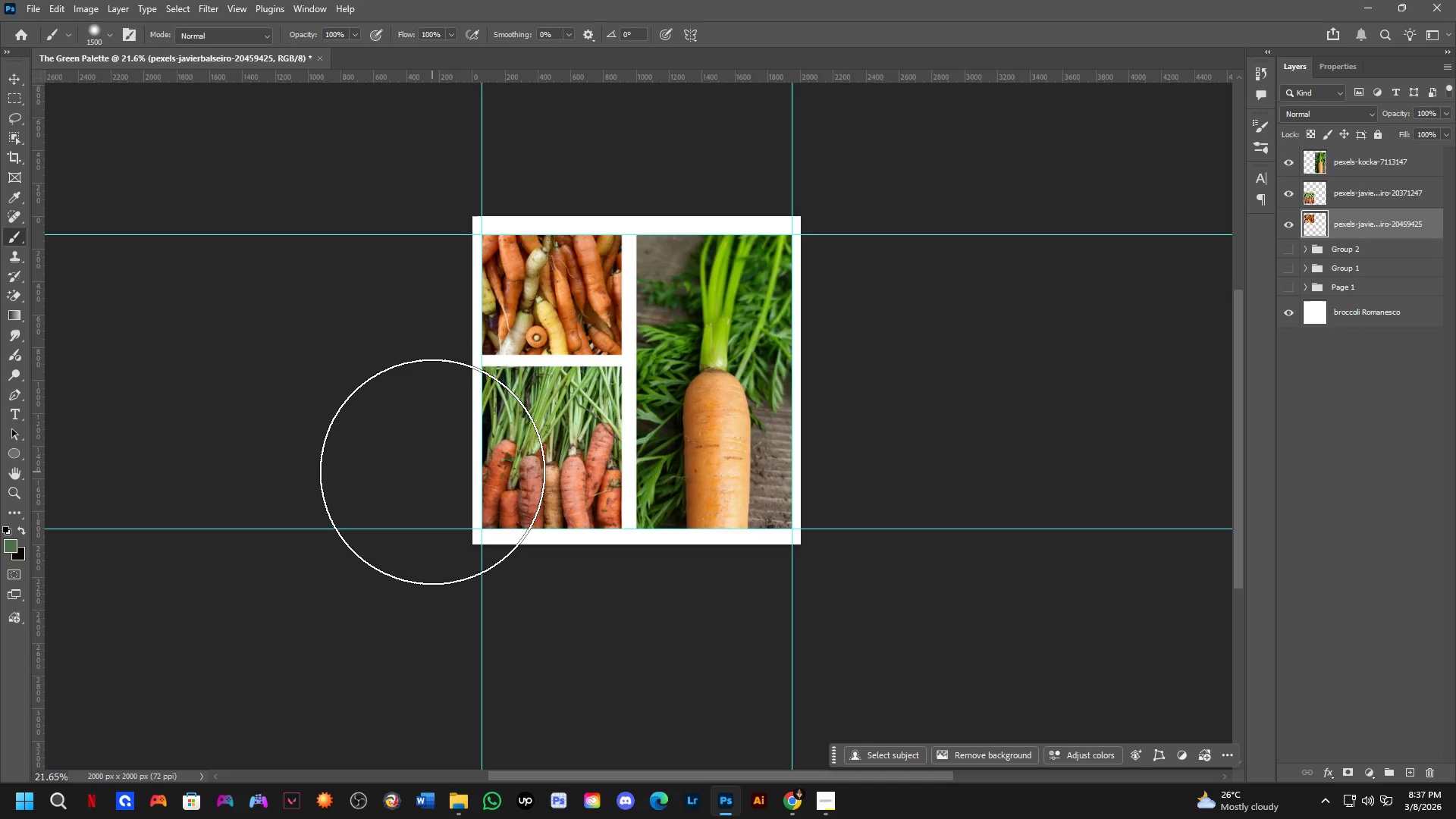 
scroll: coordinate [418, 385], scroll_direction: down, amount: 5.0
 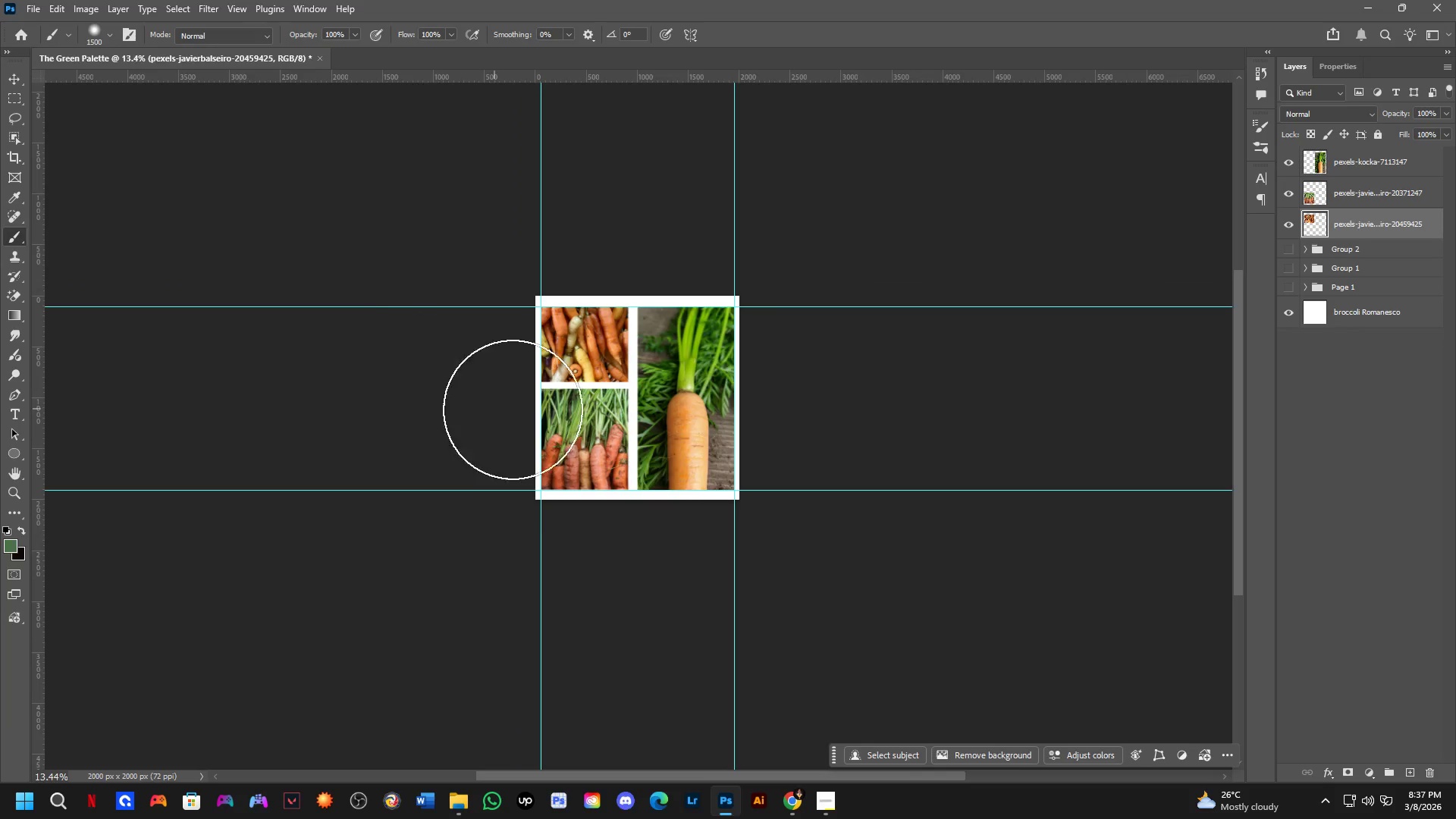 
hold_key(key=Space, duration=1.5)
 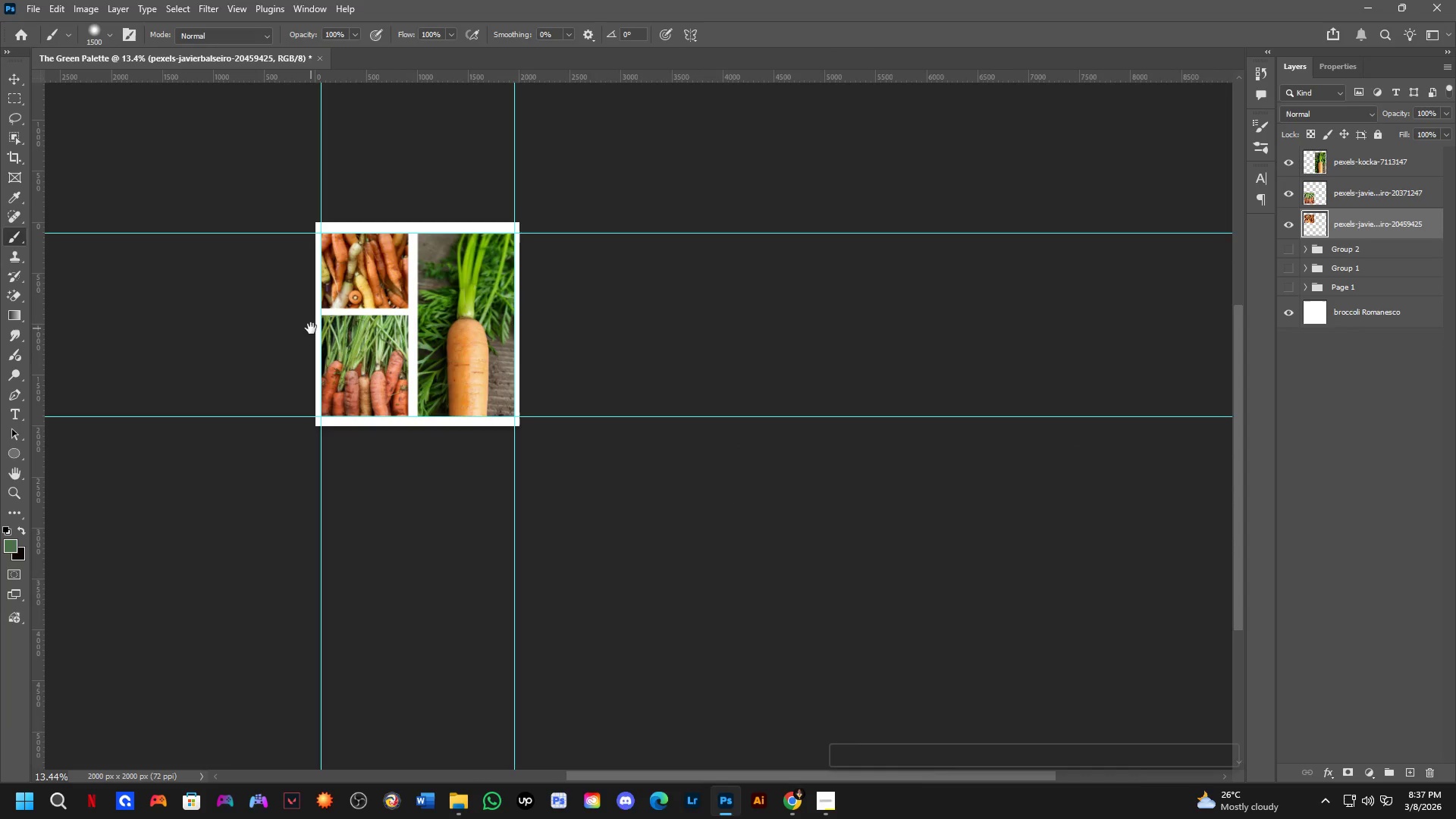 
left_click_drag(start_coordinate=[531, 402], to_coordinate=[311, 328])
 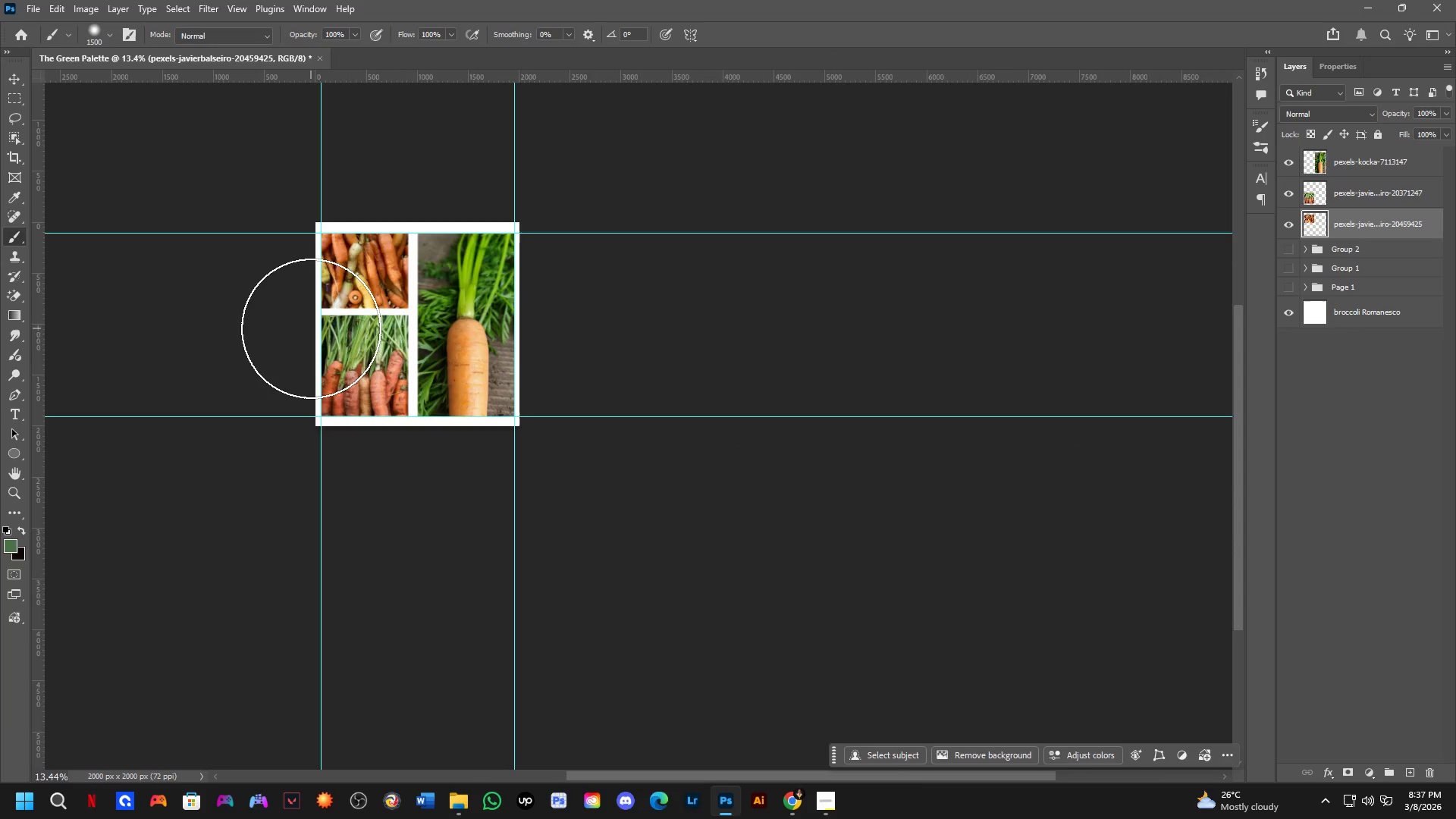 
hold_key(key=Space, duration=0.75)
 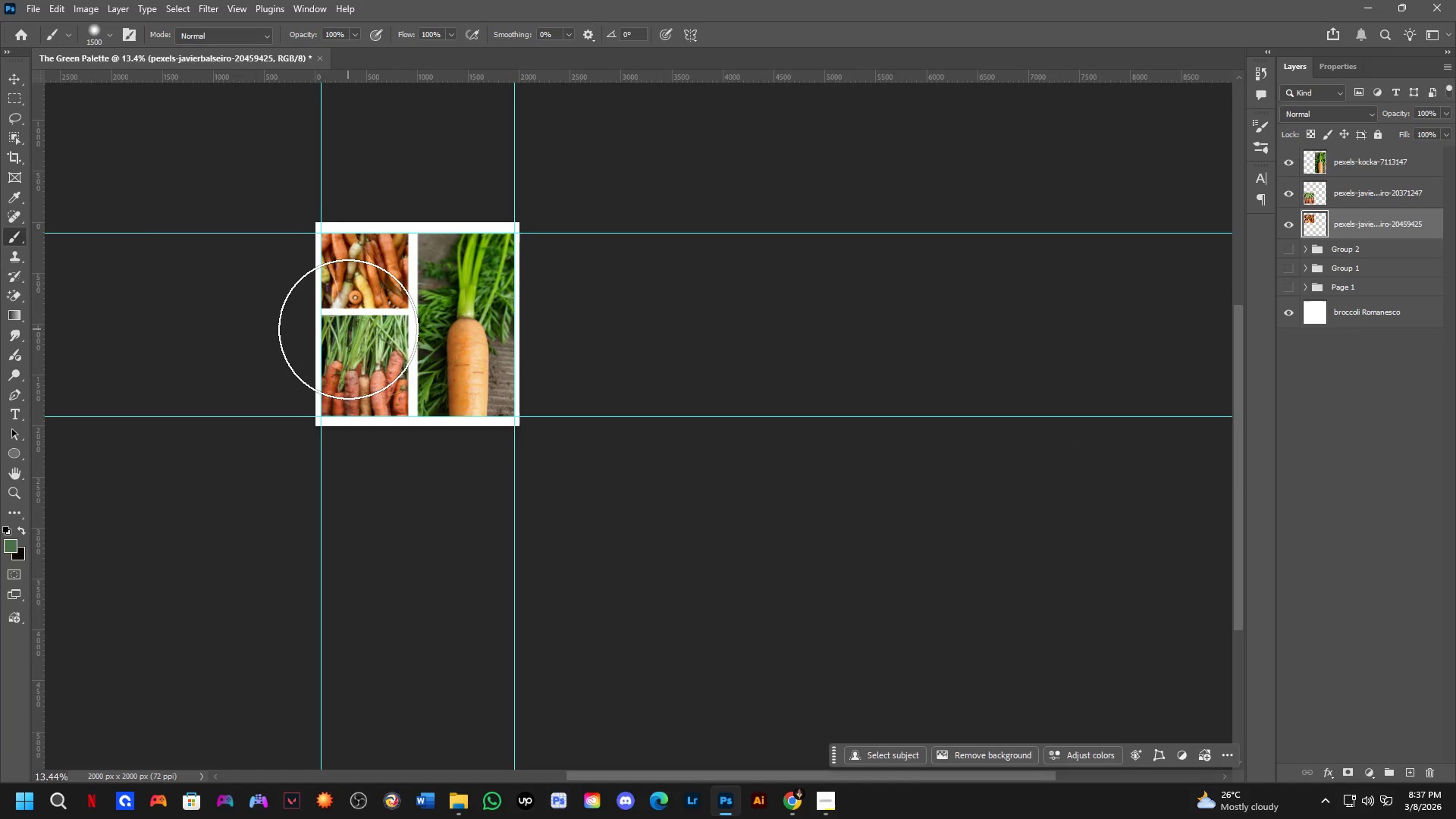 
scroll: coordinate [349, 329], scroll_direction: up, amount: 7.0
 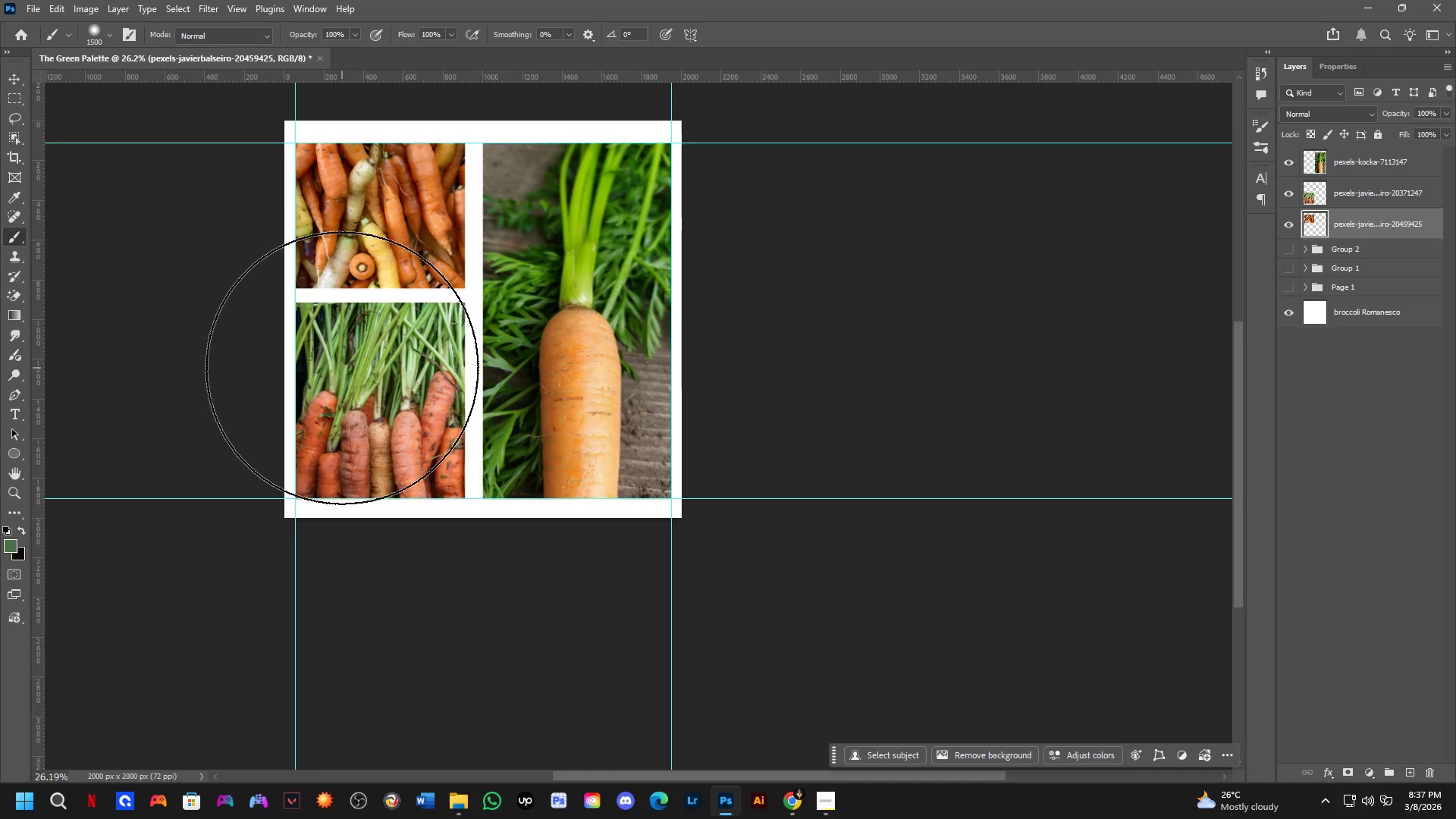 
hold_key(key=Space, duration=0.89)
 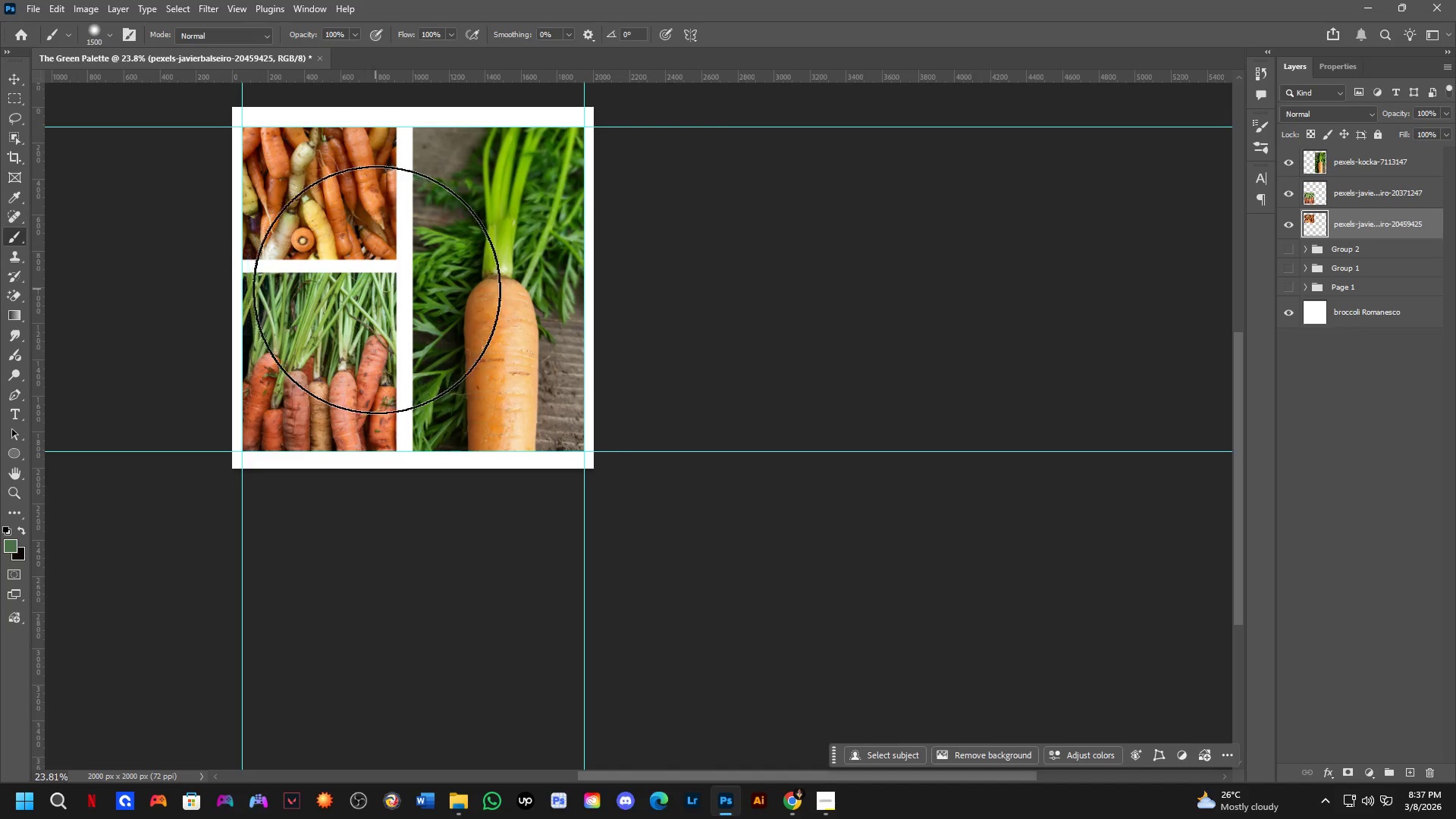 
left_click_drag(start_coordinate=[433, 321], to_coordinate=[368, 289])
 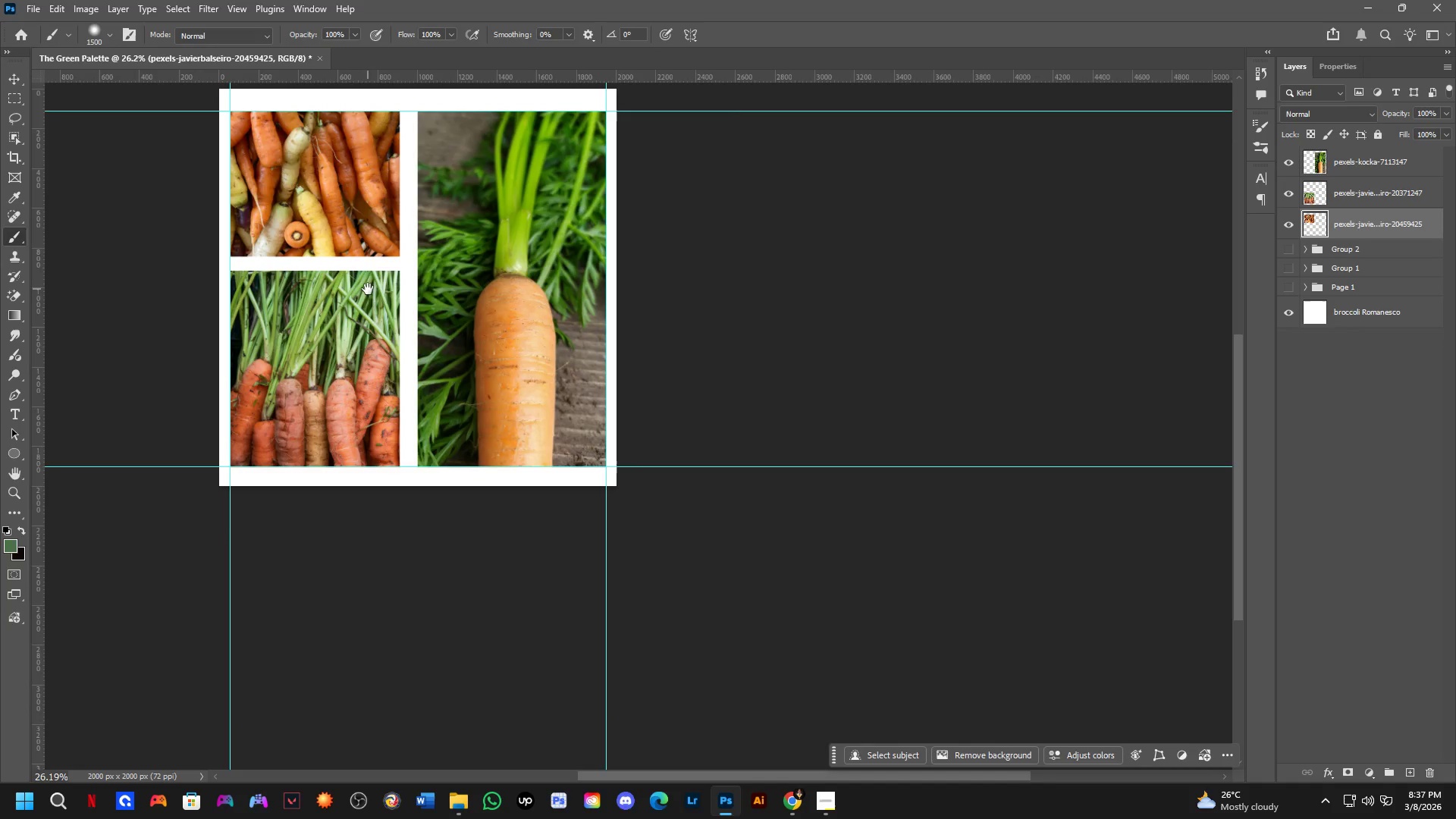 
hold_key(key=Space, duration=1.5)
 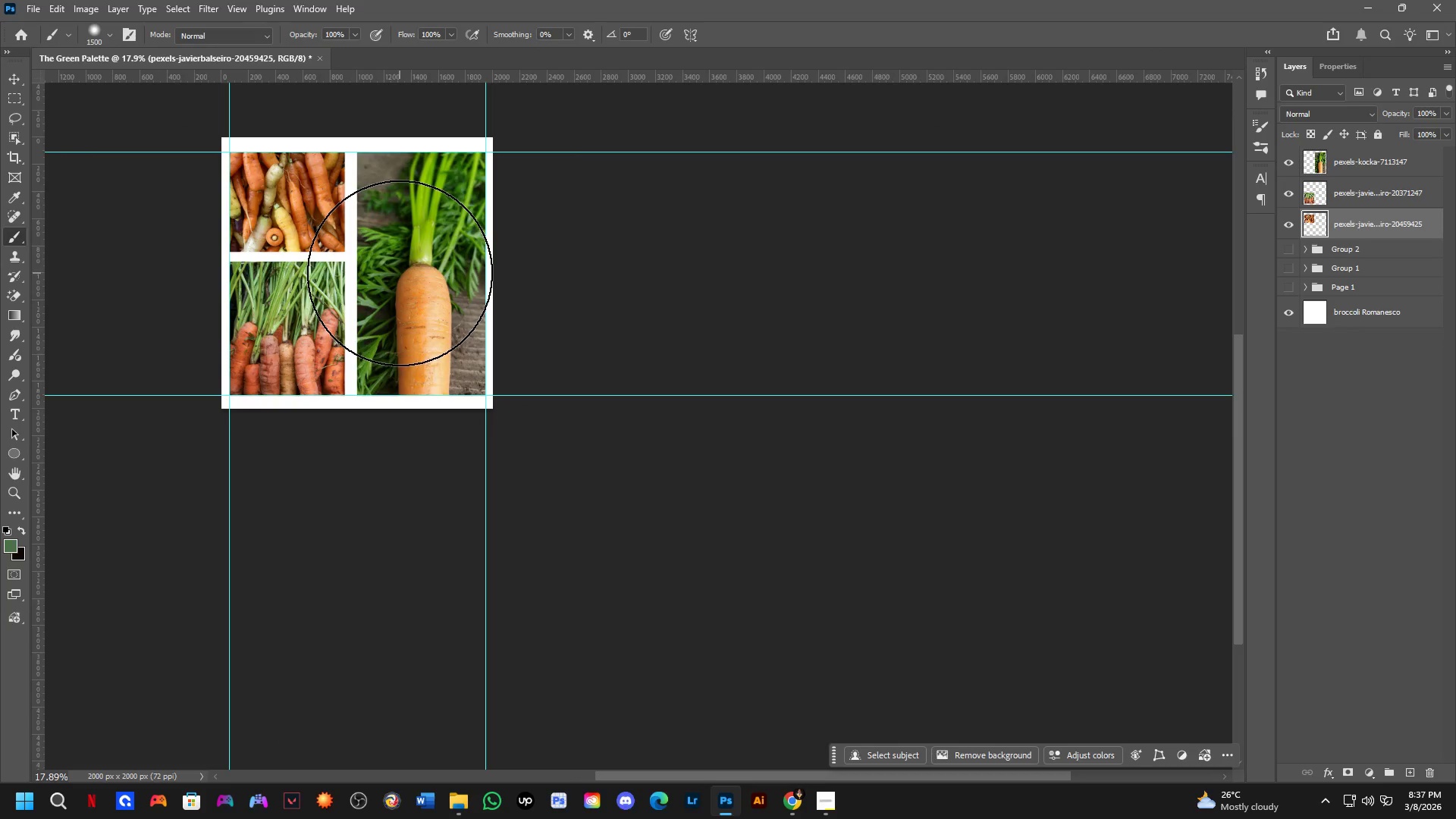 
scroll: coordinate [380, 292], scroll_direction: down, amount: 4.0
 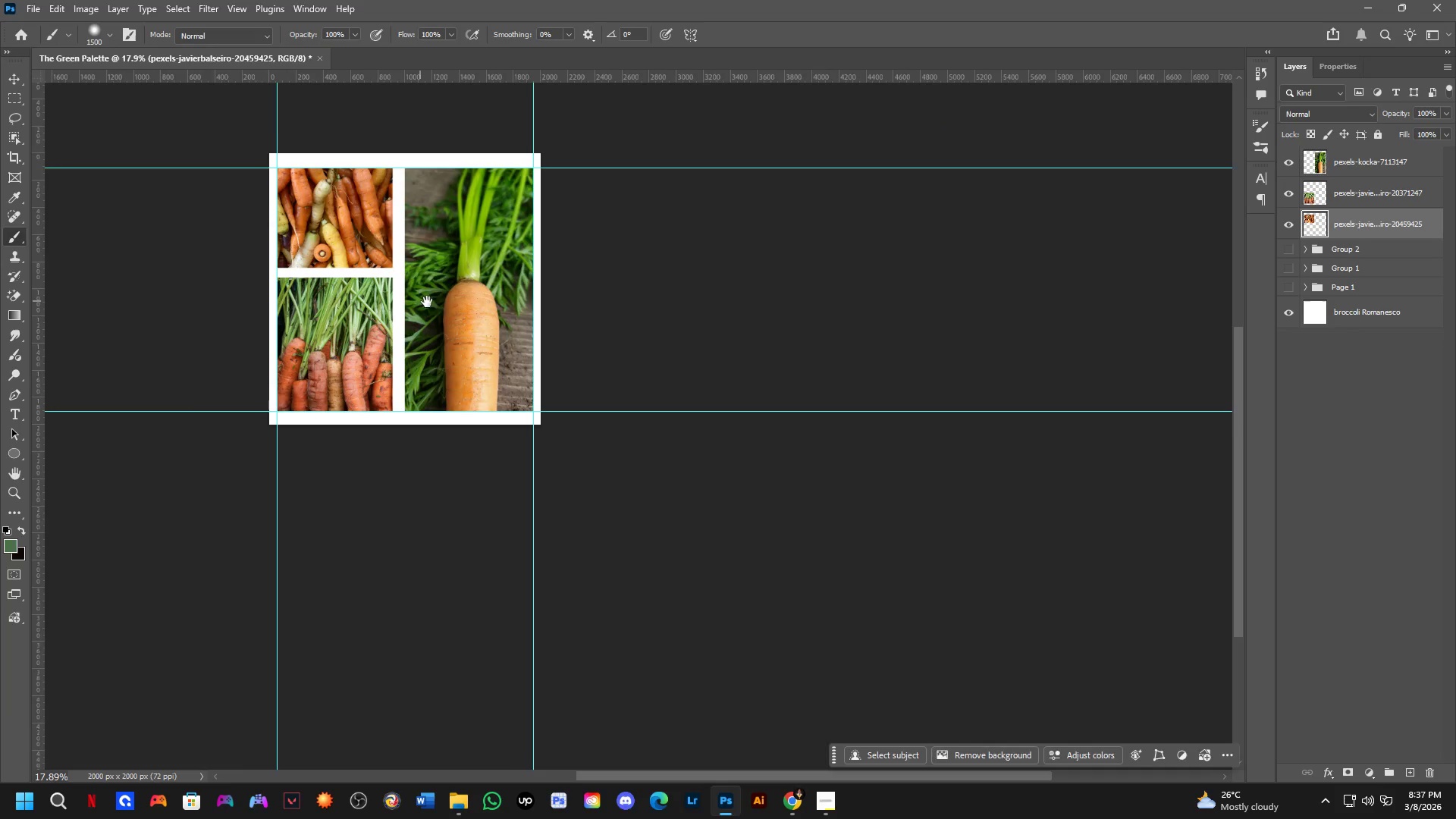 
left_click_drag(start_coordinate=[442, 303], to_coordinate=[394, 287])
 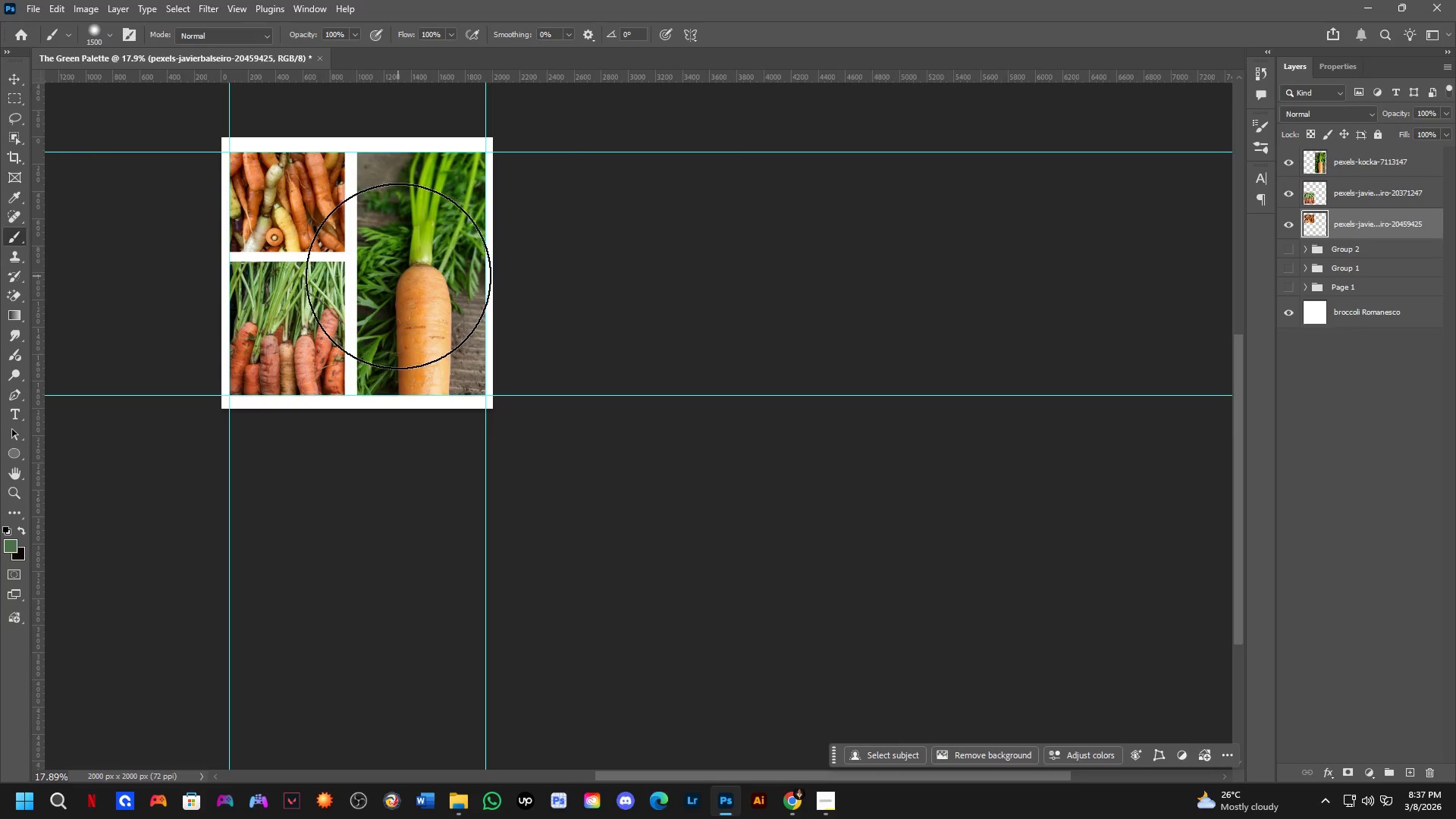 
key(Space)
 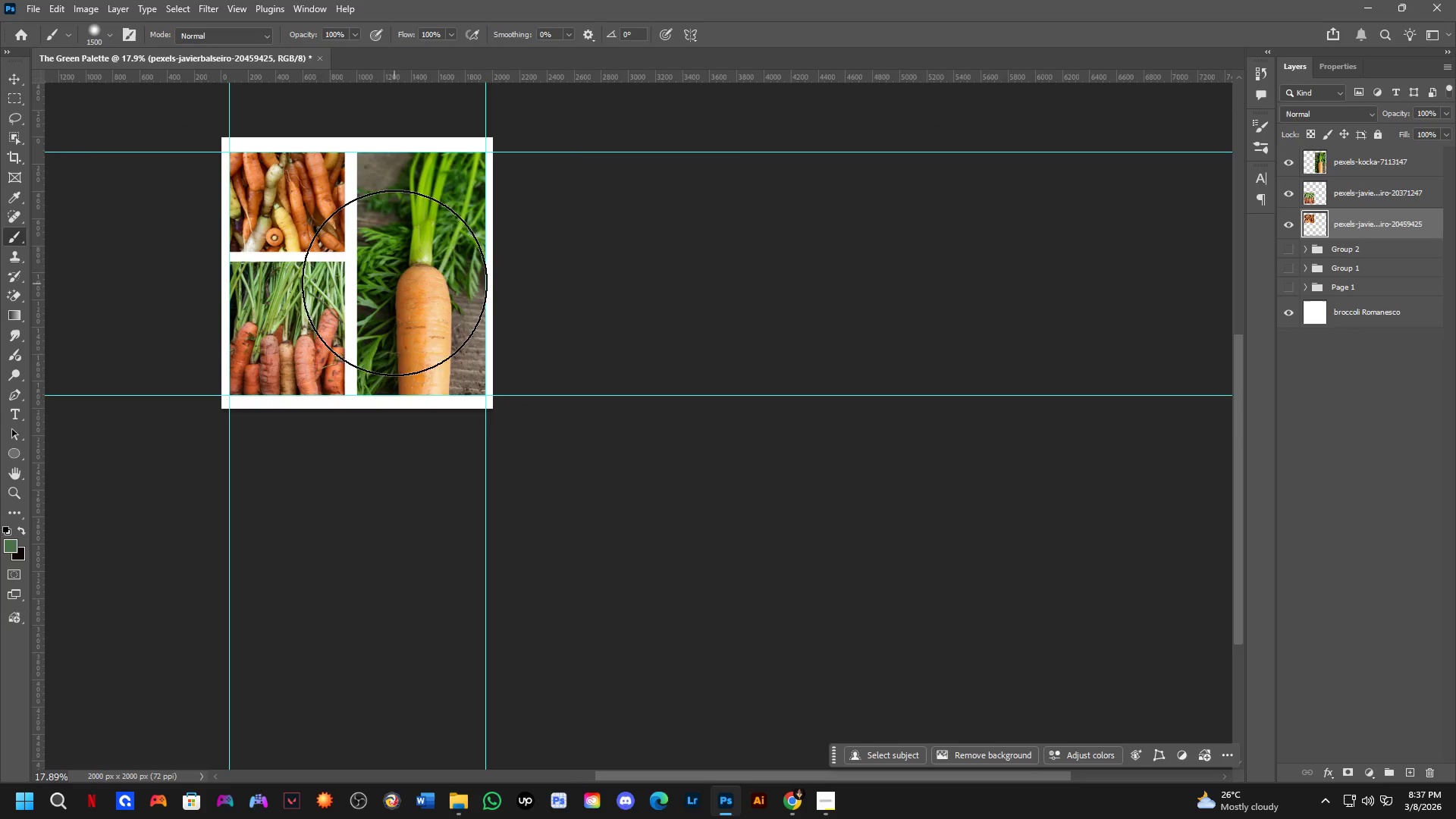 
key(Space)
 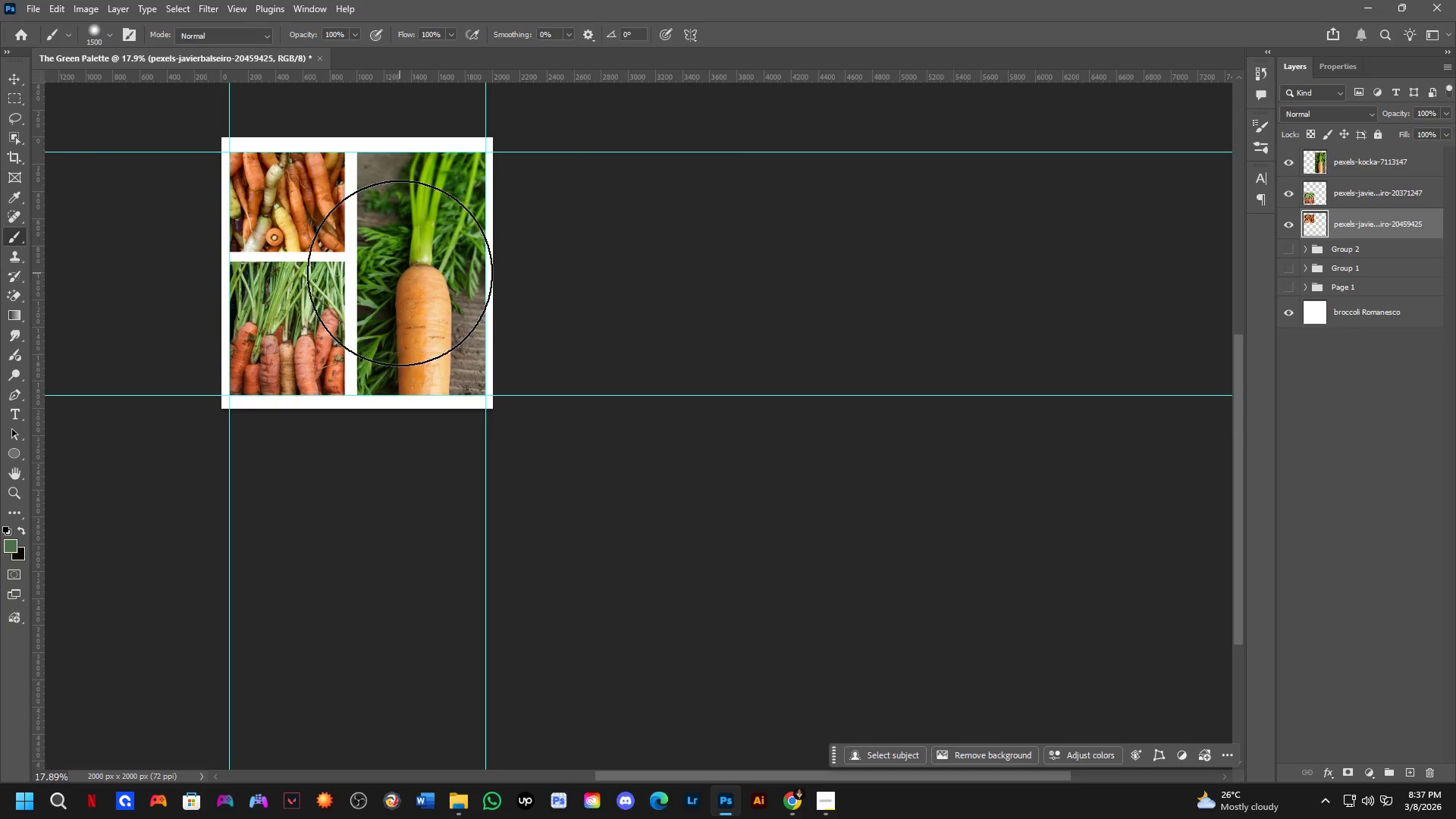 
hold_key(key=Space, duration=0.59)
 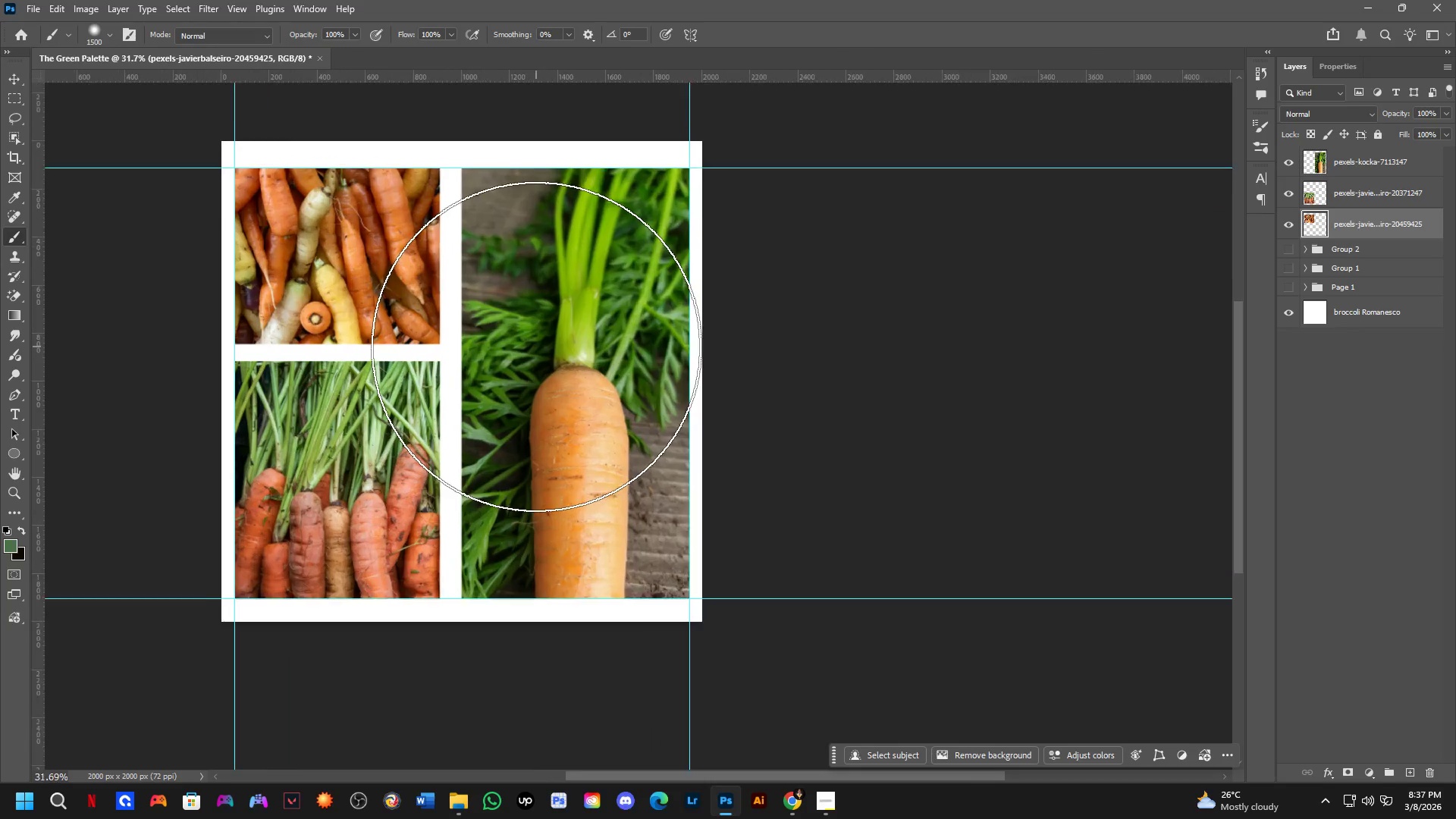 
left_click_drag(start_coordinate=[369, 261], to_coordinate=[500, 356])
 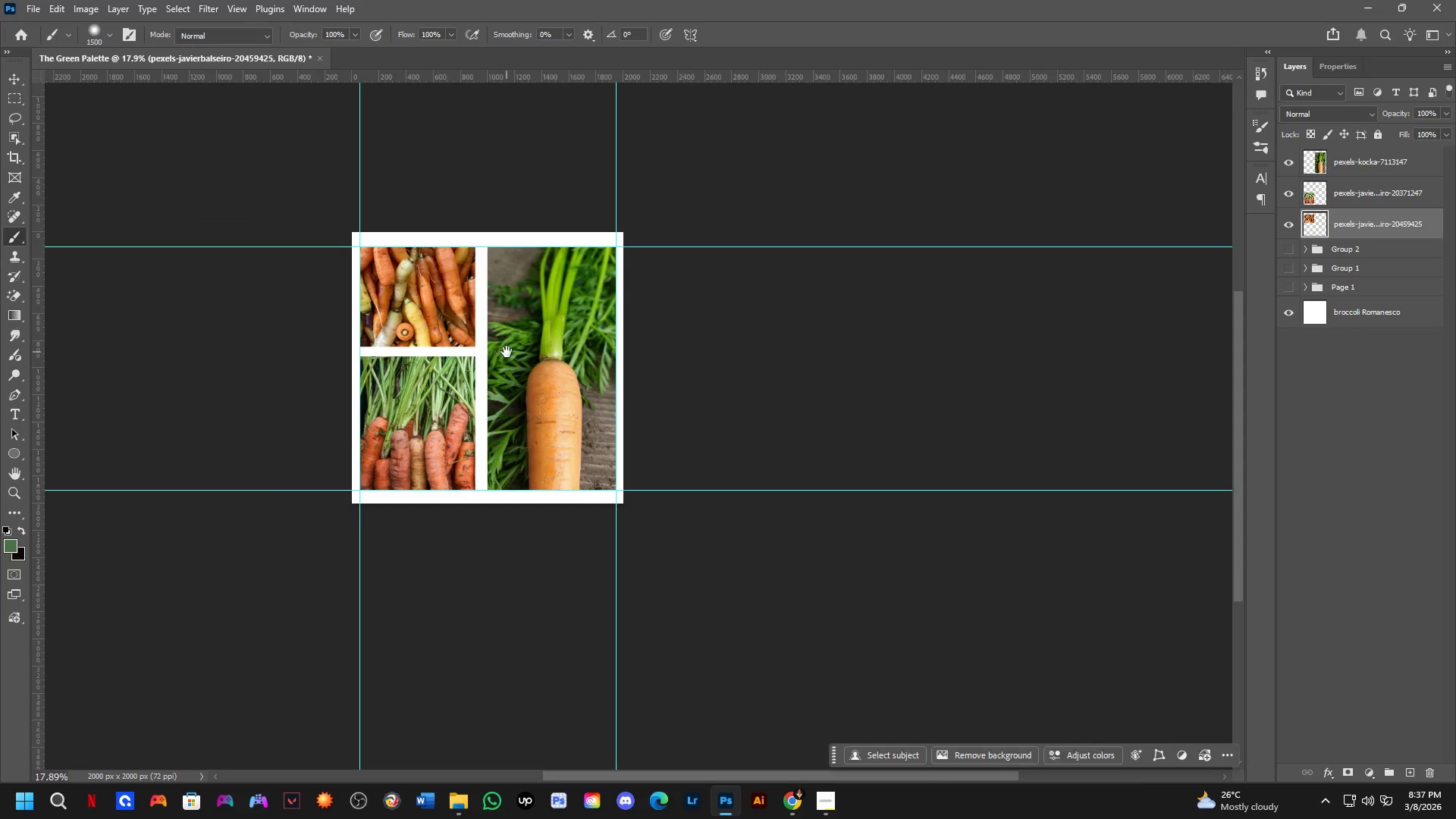 
scroll: coordinate [536, 347], scroll_direction: up, amount: 9.0
 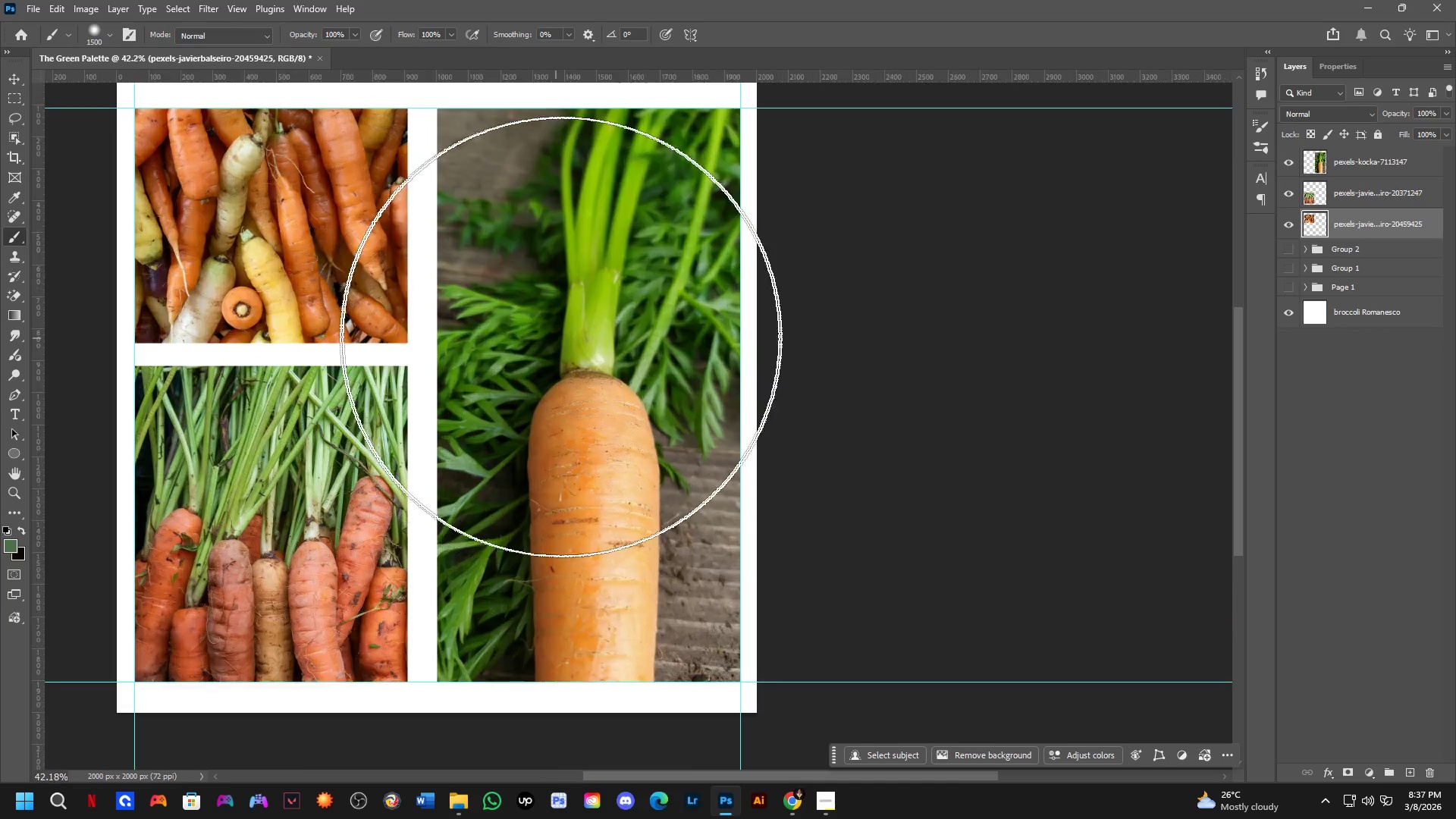 
hold_key(key=Space, duration=0.47)
 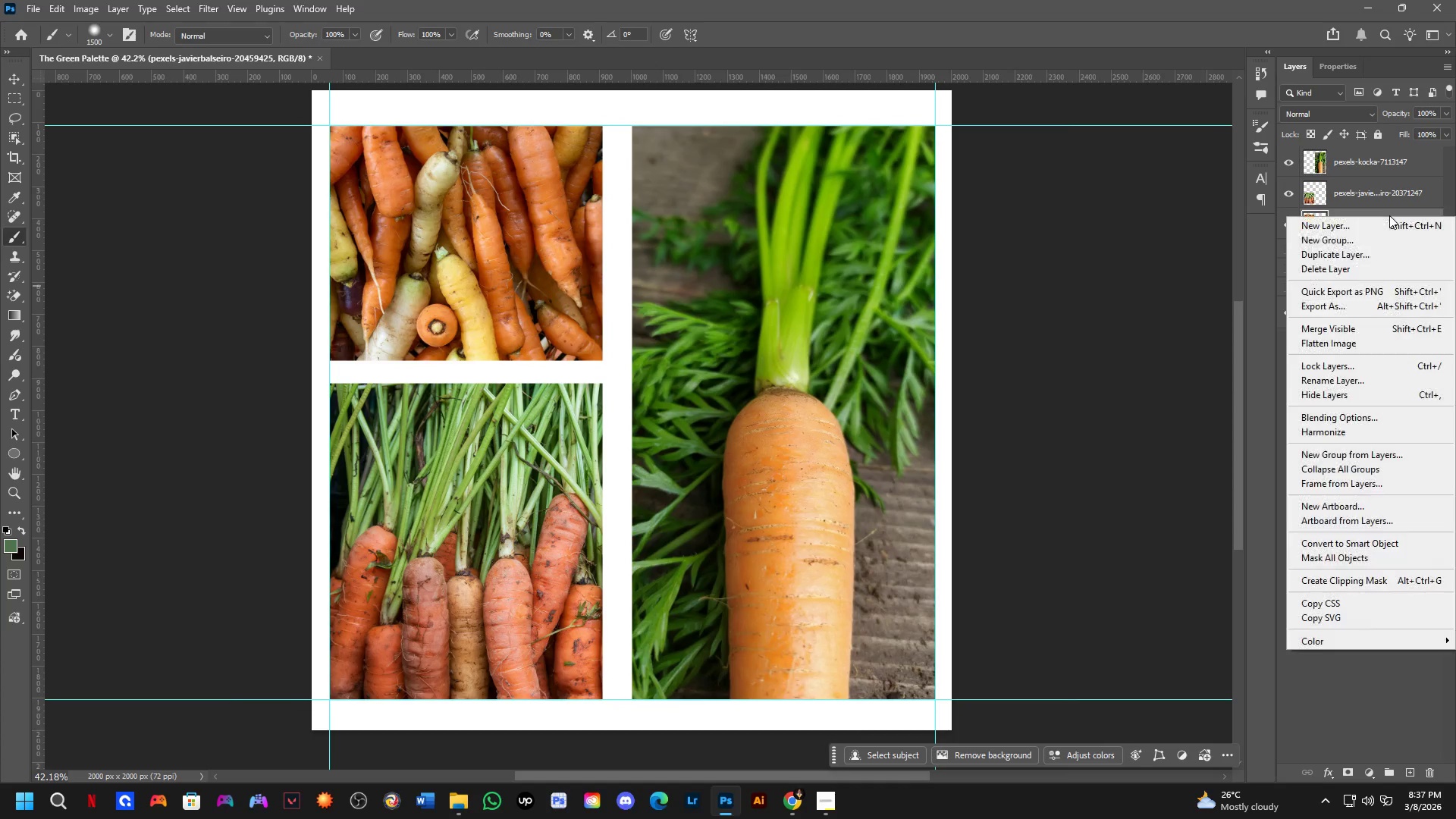 
left_click_drag(start_coordinate=[573, 331], to_coordinate=[764, 350])
 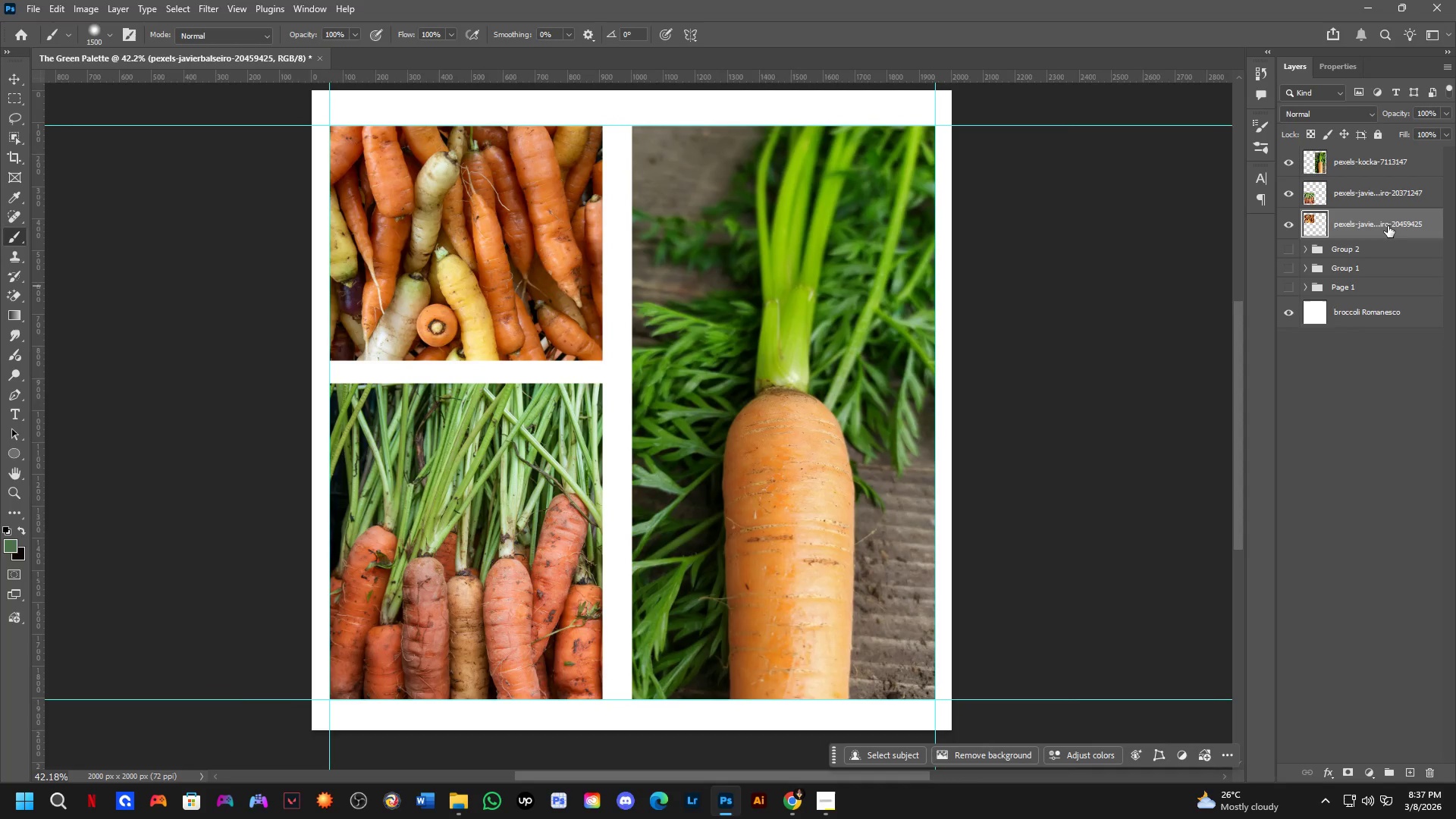 
right_click([1389, 215])
 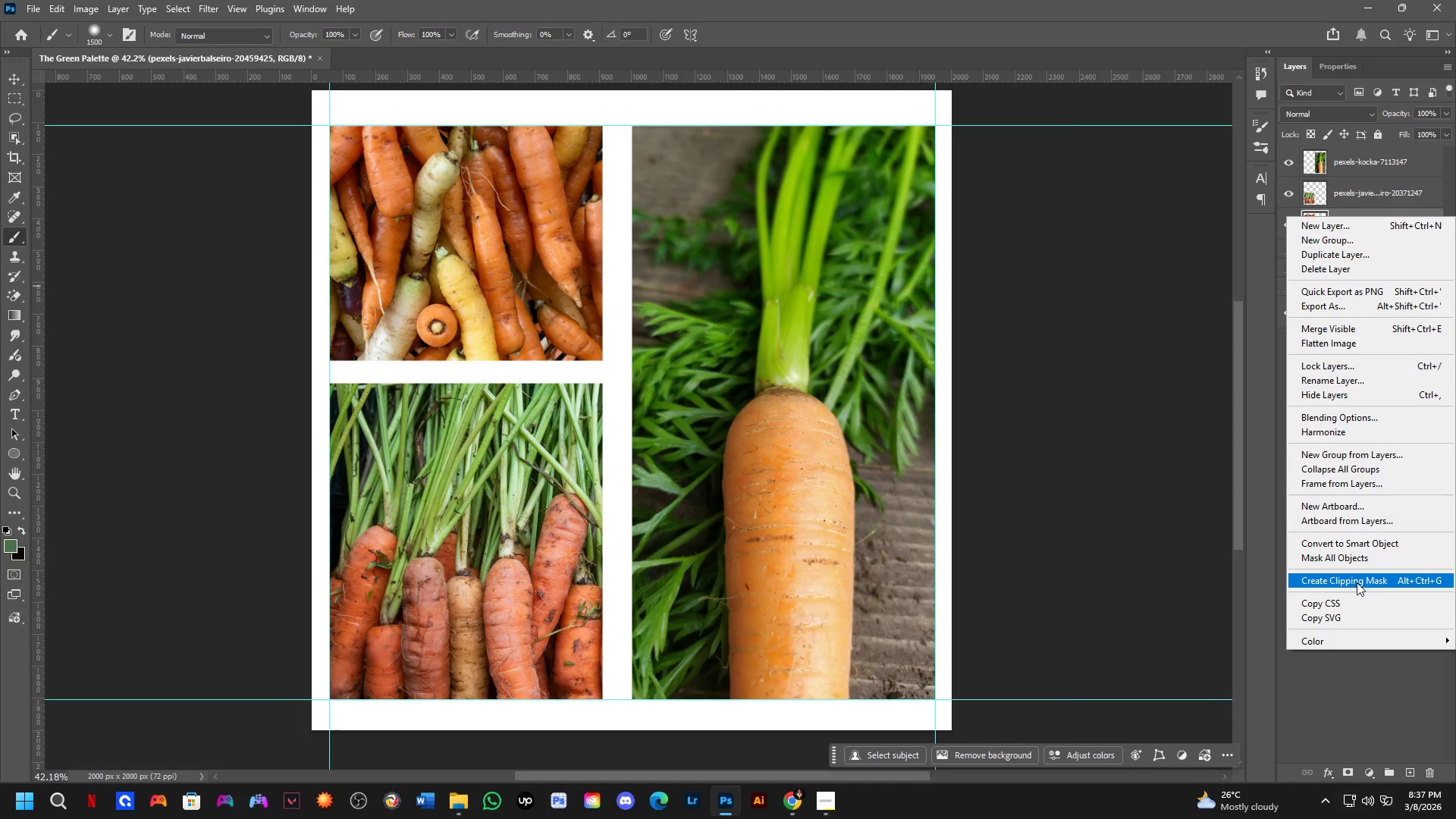 
left_click([1339, 548])
 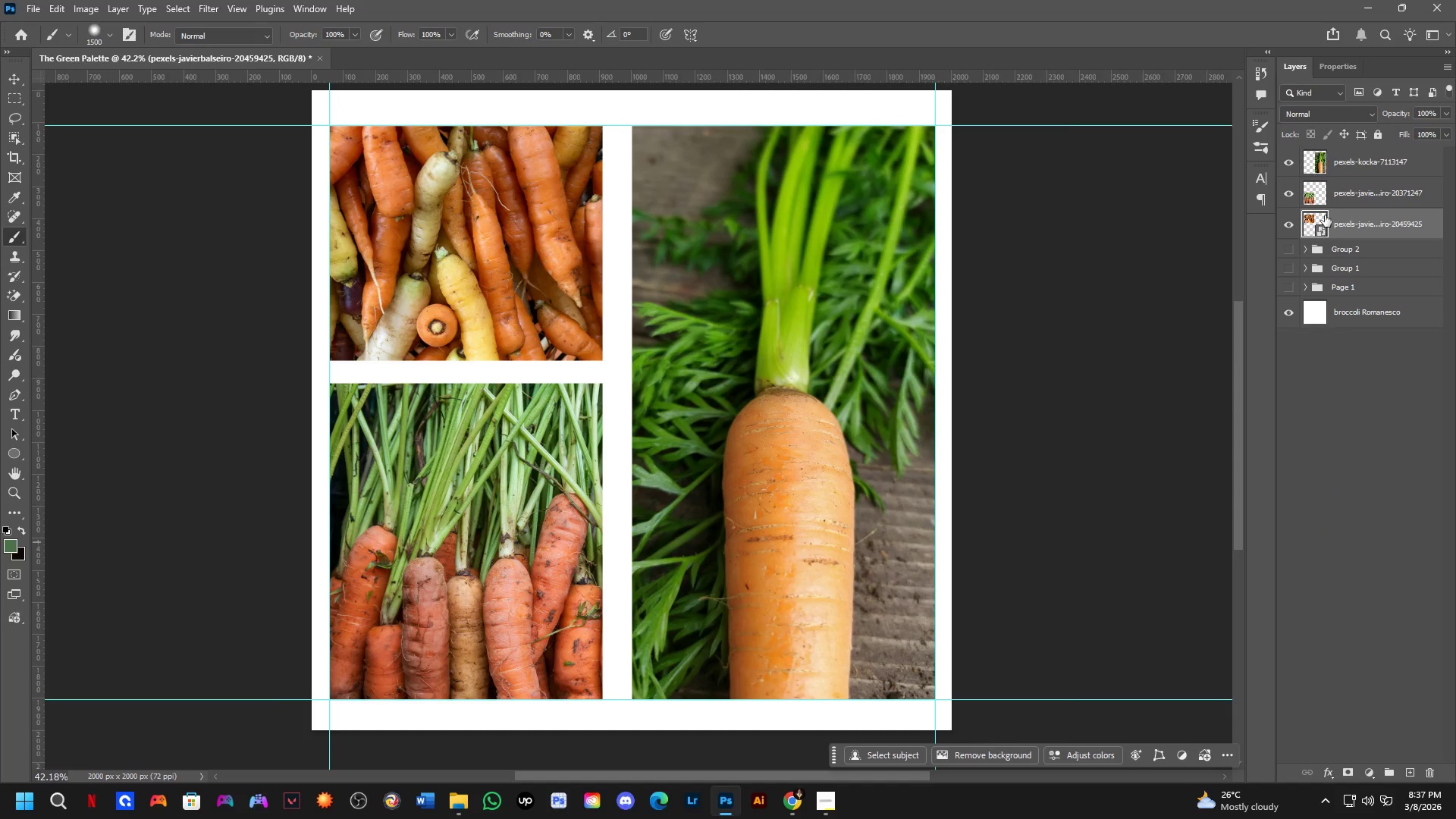 
left_click([1343, 202])
 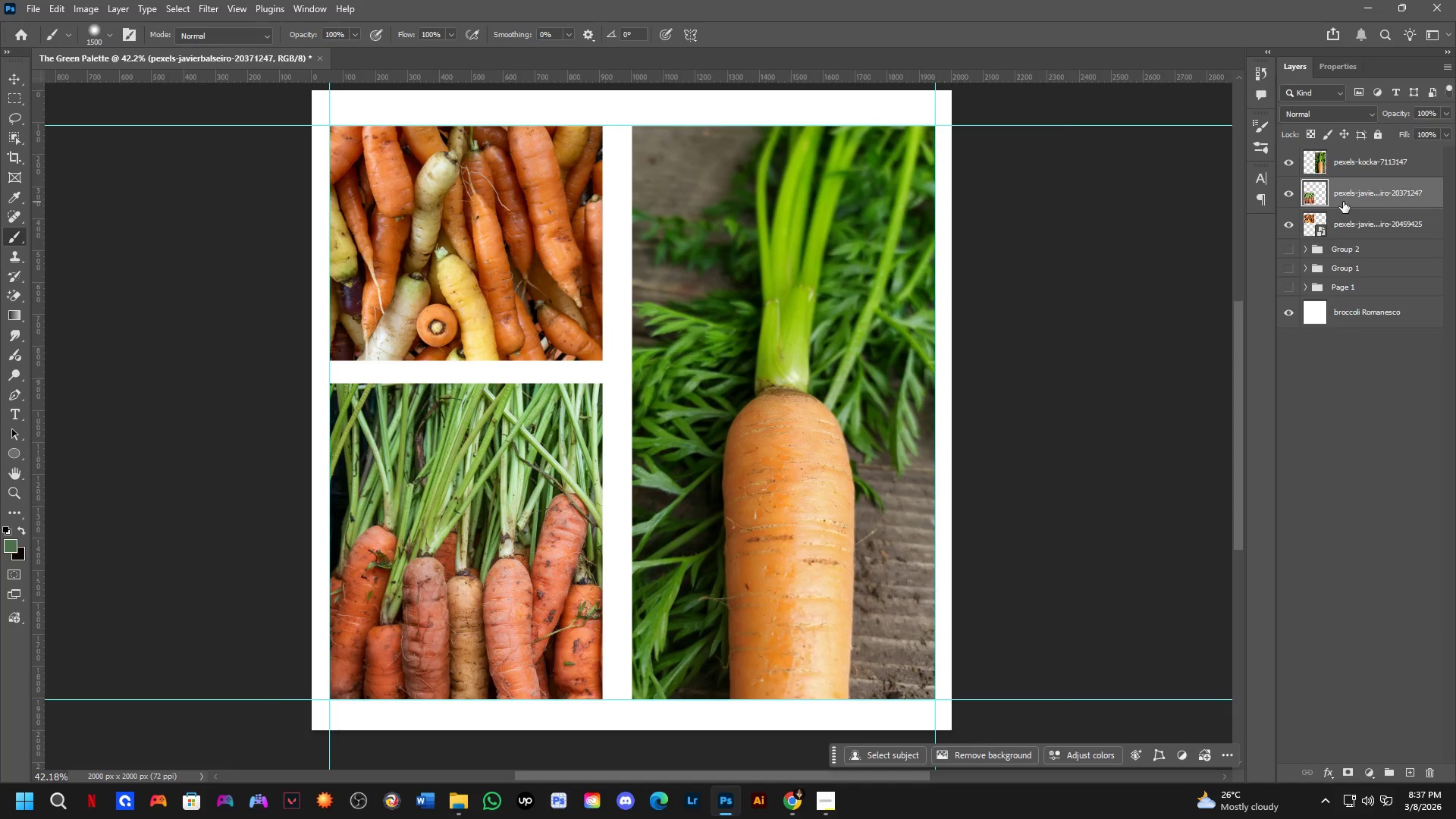 
right_click([1343, 202])
 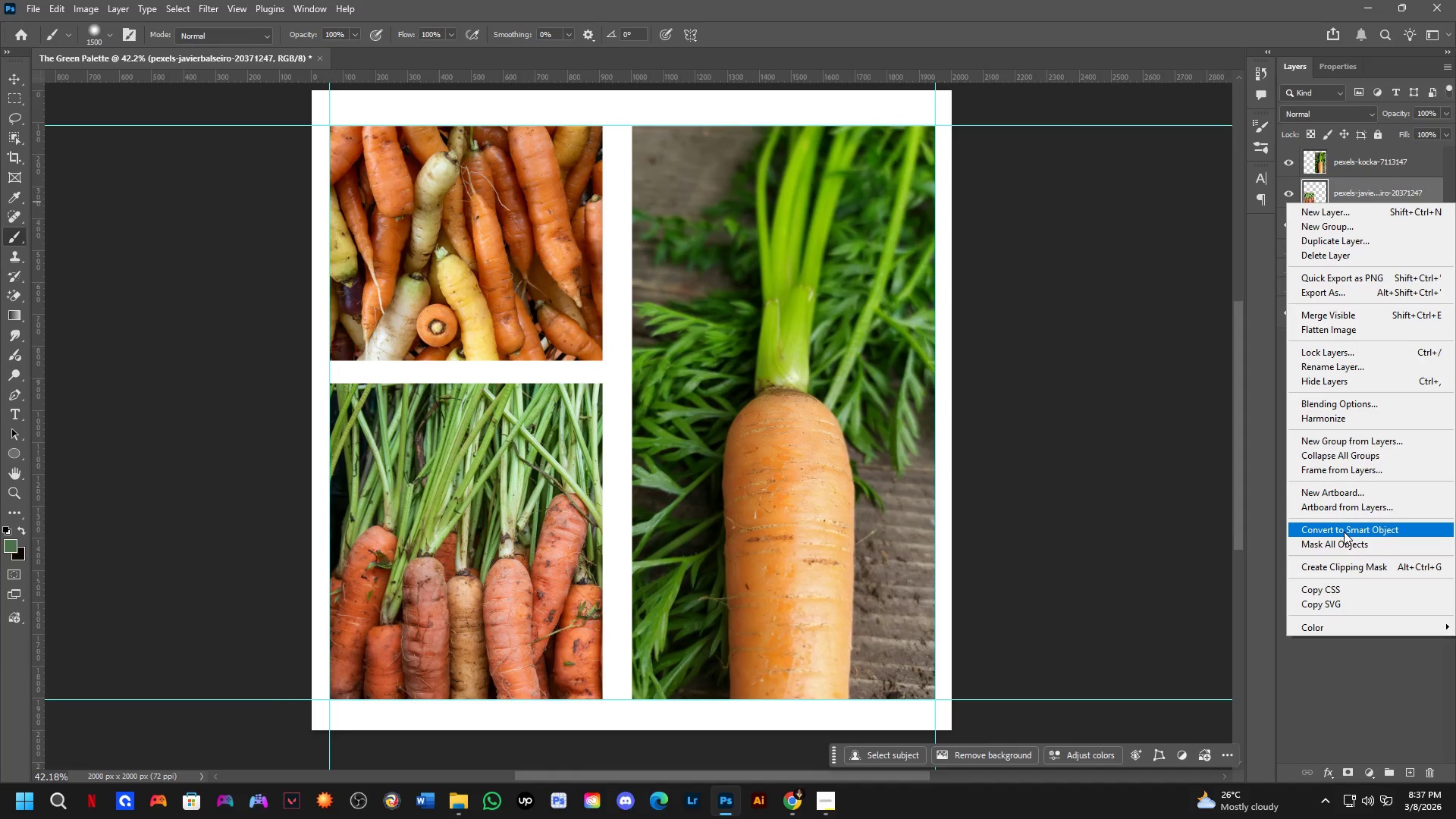 
left_click([1344, 531])
 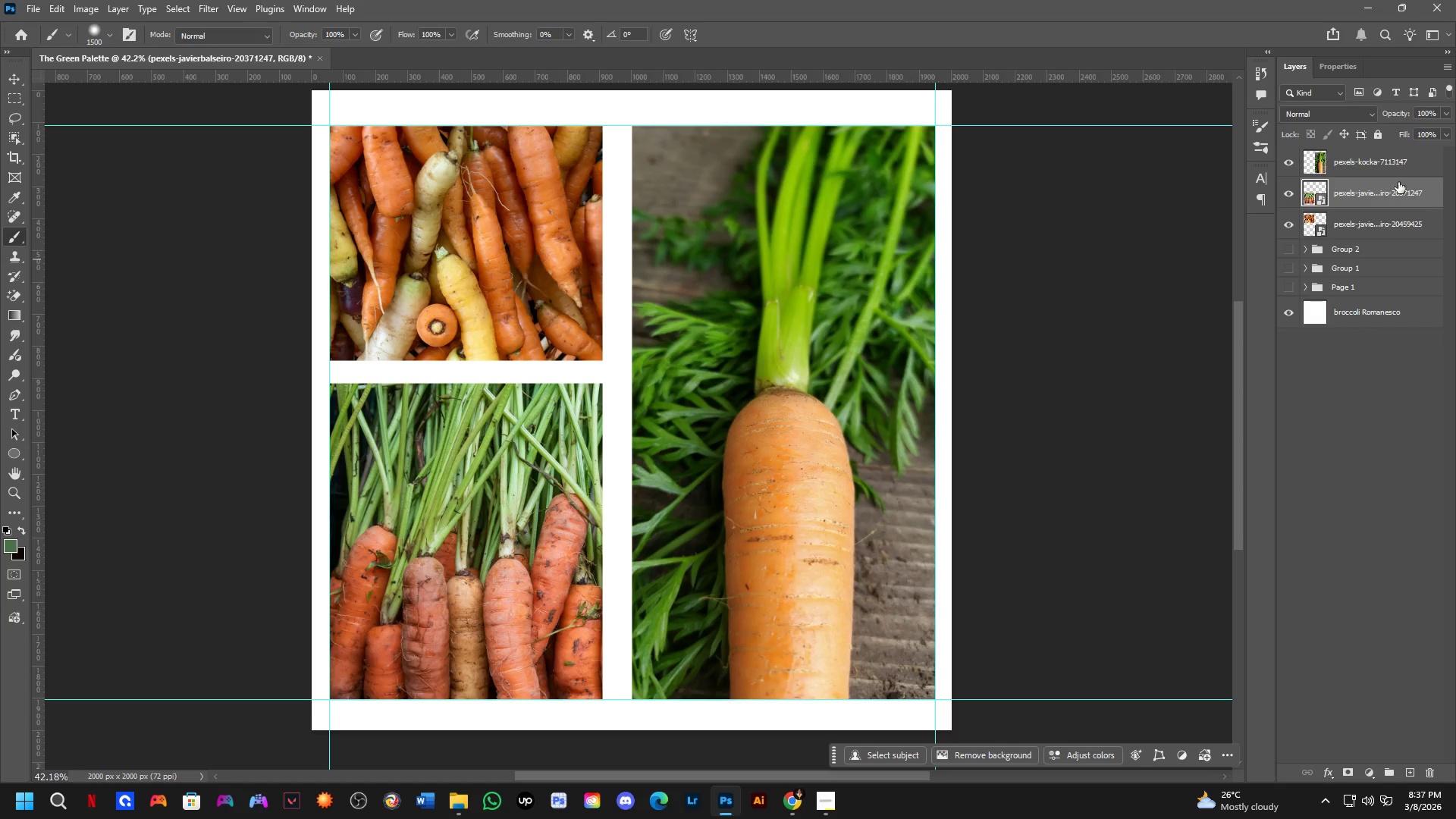 
right_click([1391, 163])
 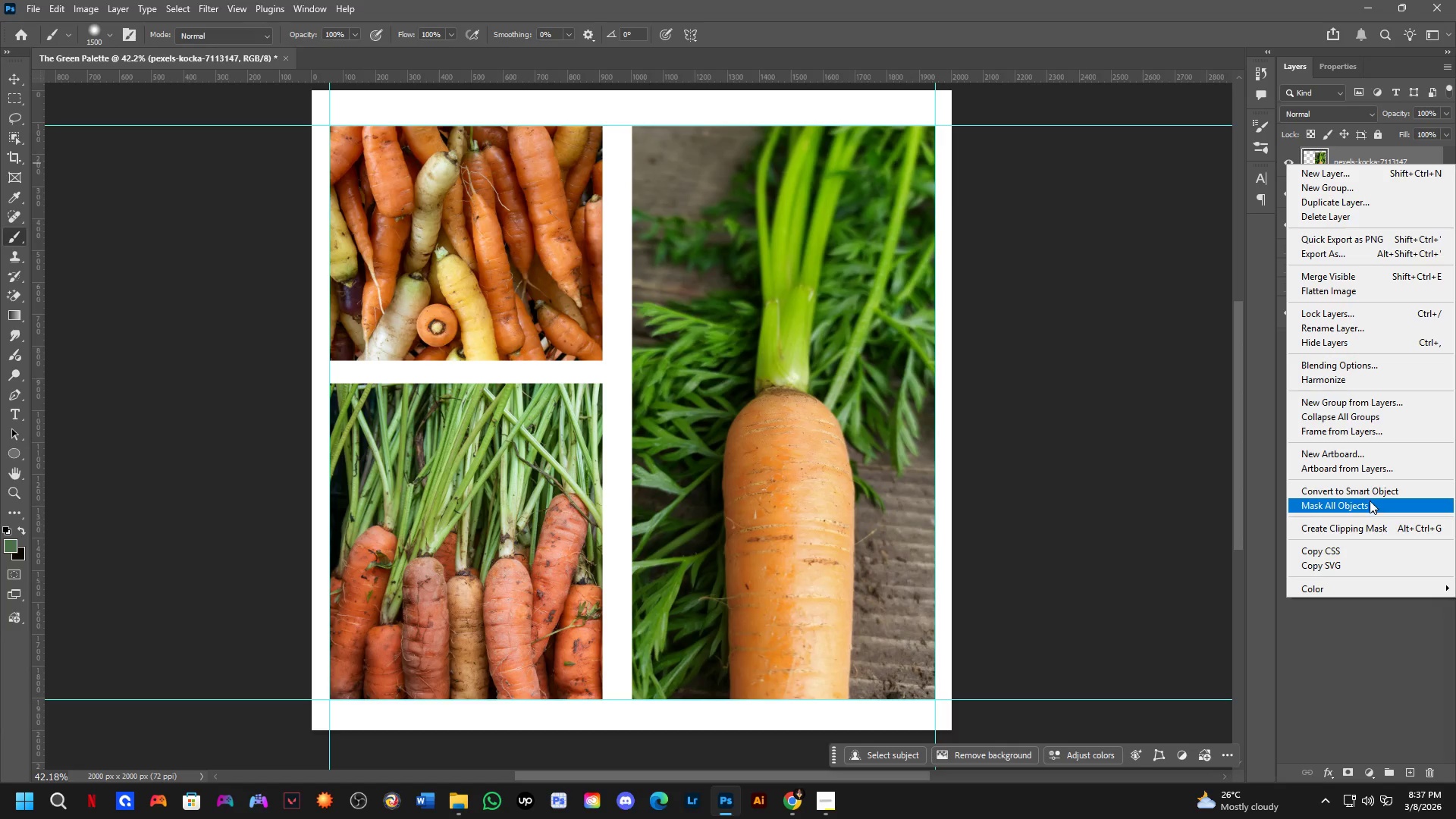 
left_click([1367, 494])
 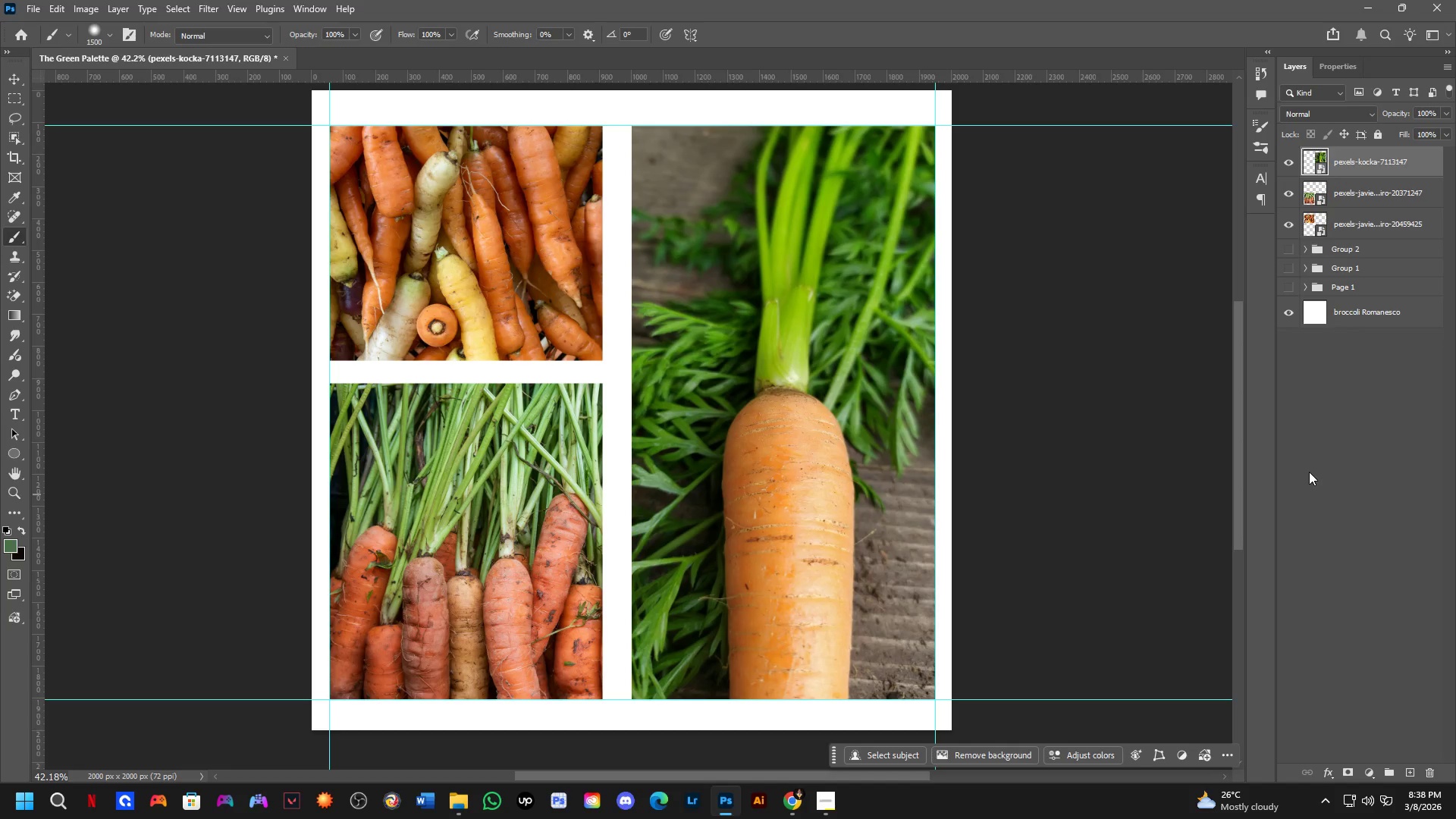 
wait(36.84)
 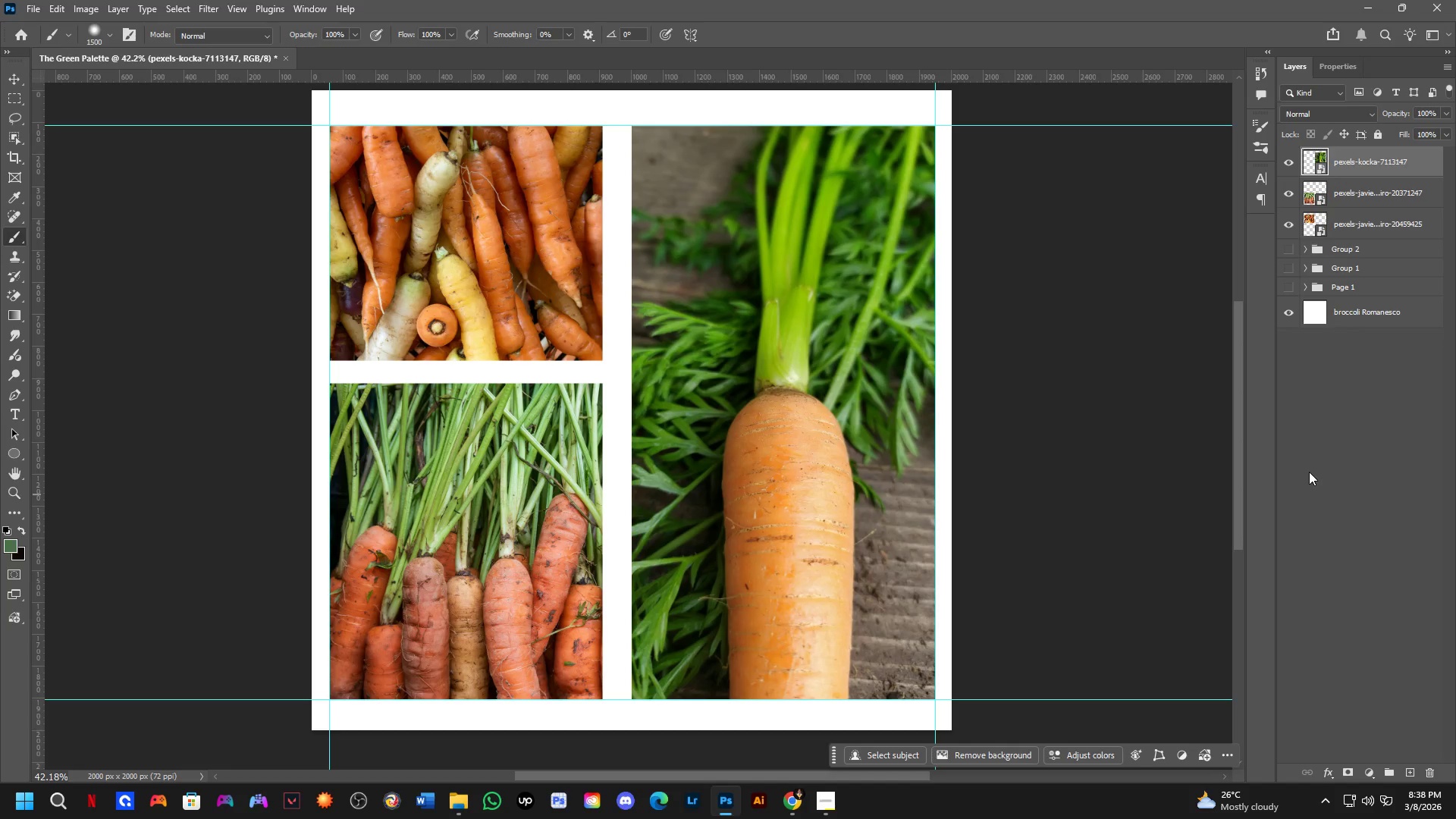 
scroll: coordinate [722, 496], scroll_direction: down, amount: 3.0
 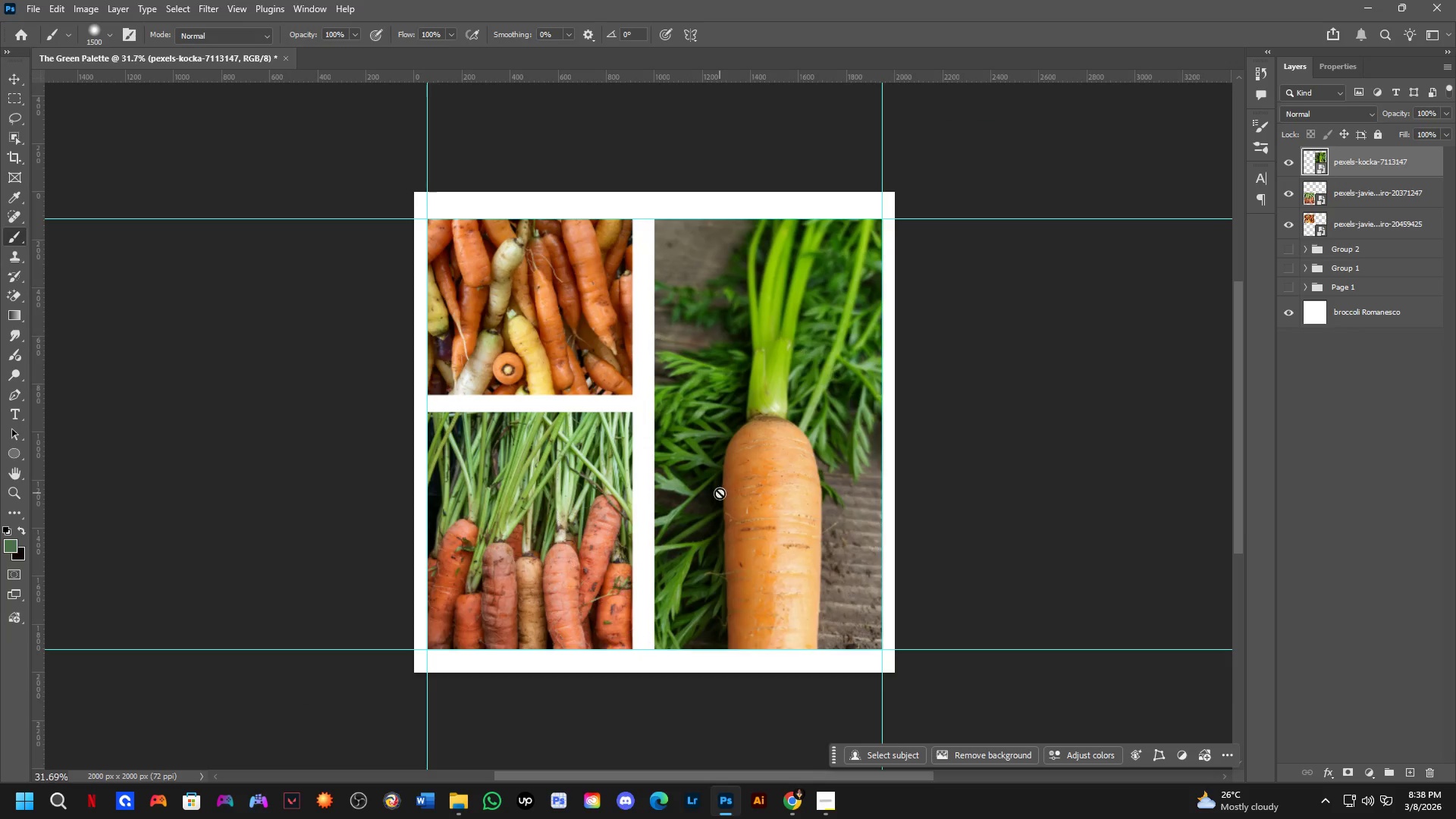 
hold_key(key=Space, duration=0.59)
 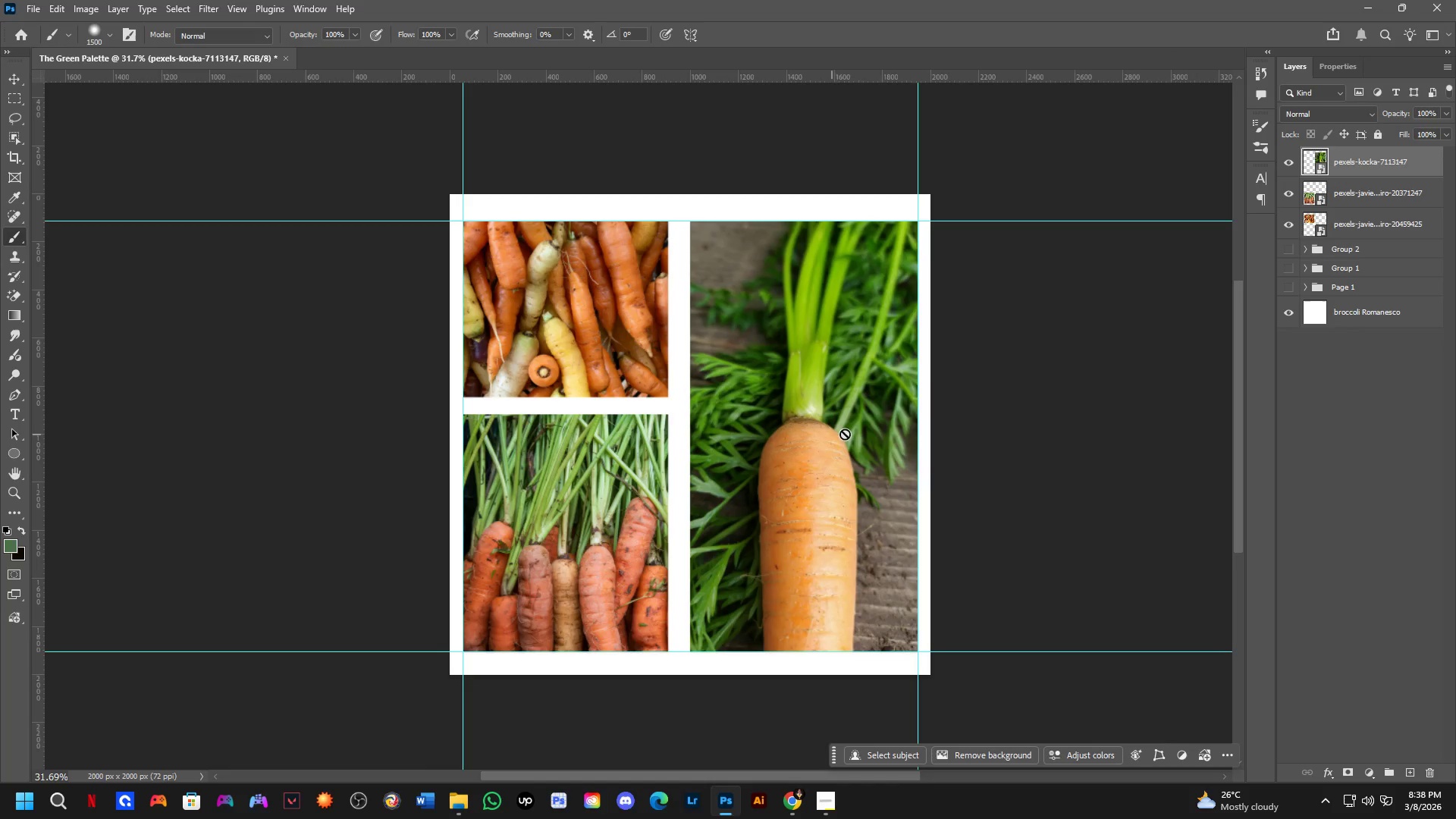 
left_click_drag(start_coordinate=[719, 494], to_coordinate=[750, 495])
 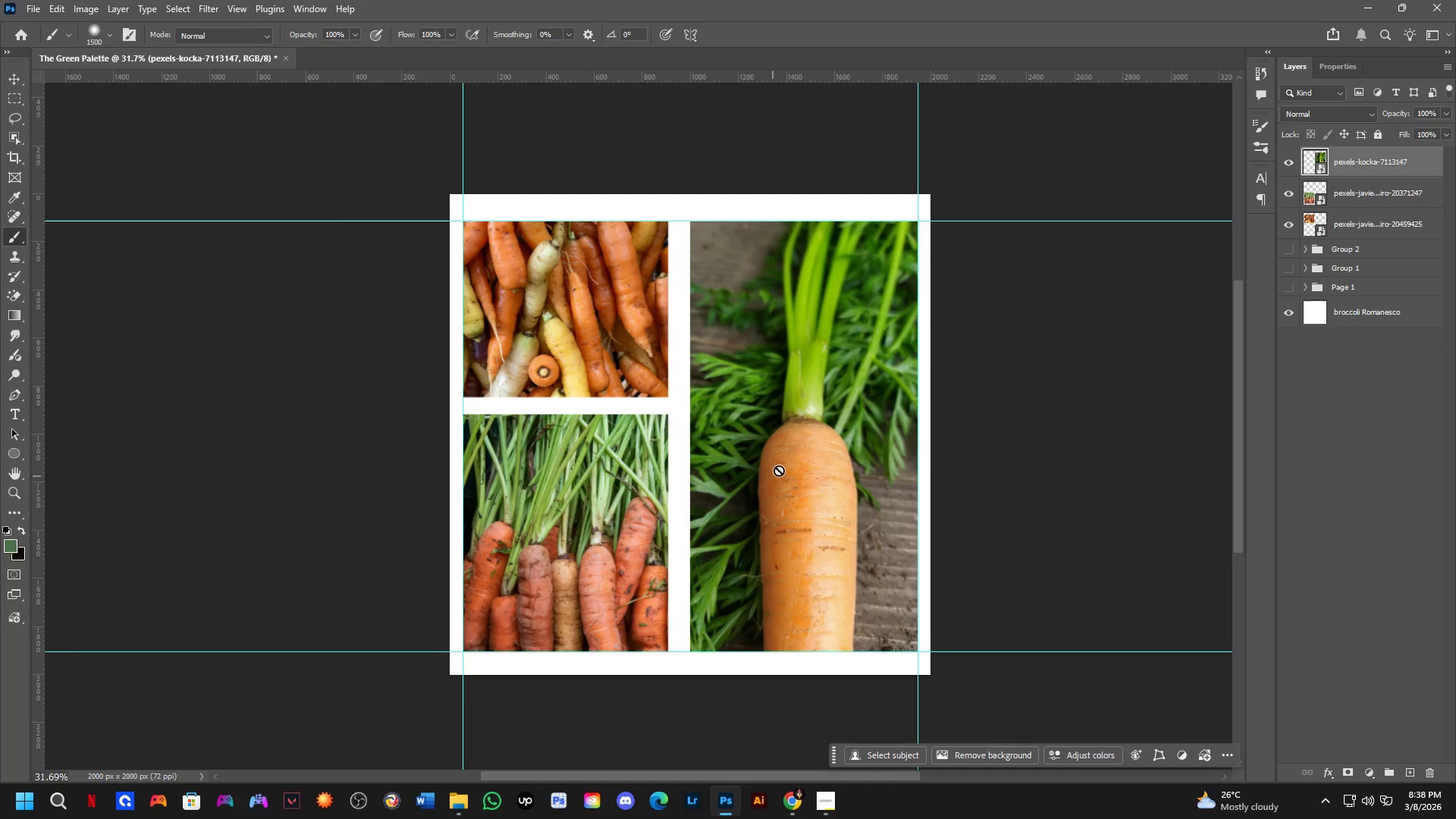 
key(Control+ControlLeft)
 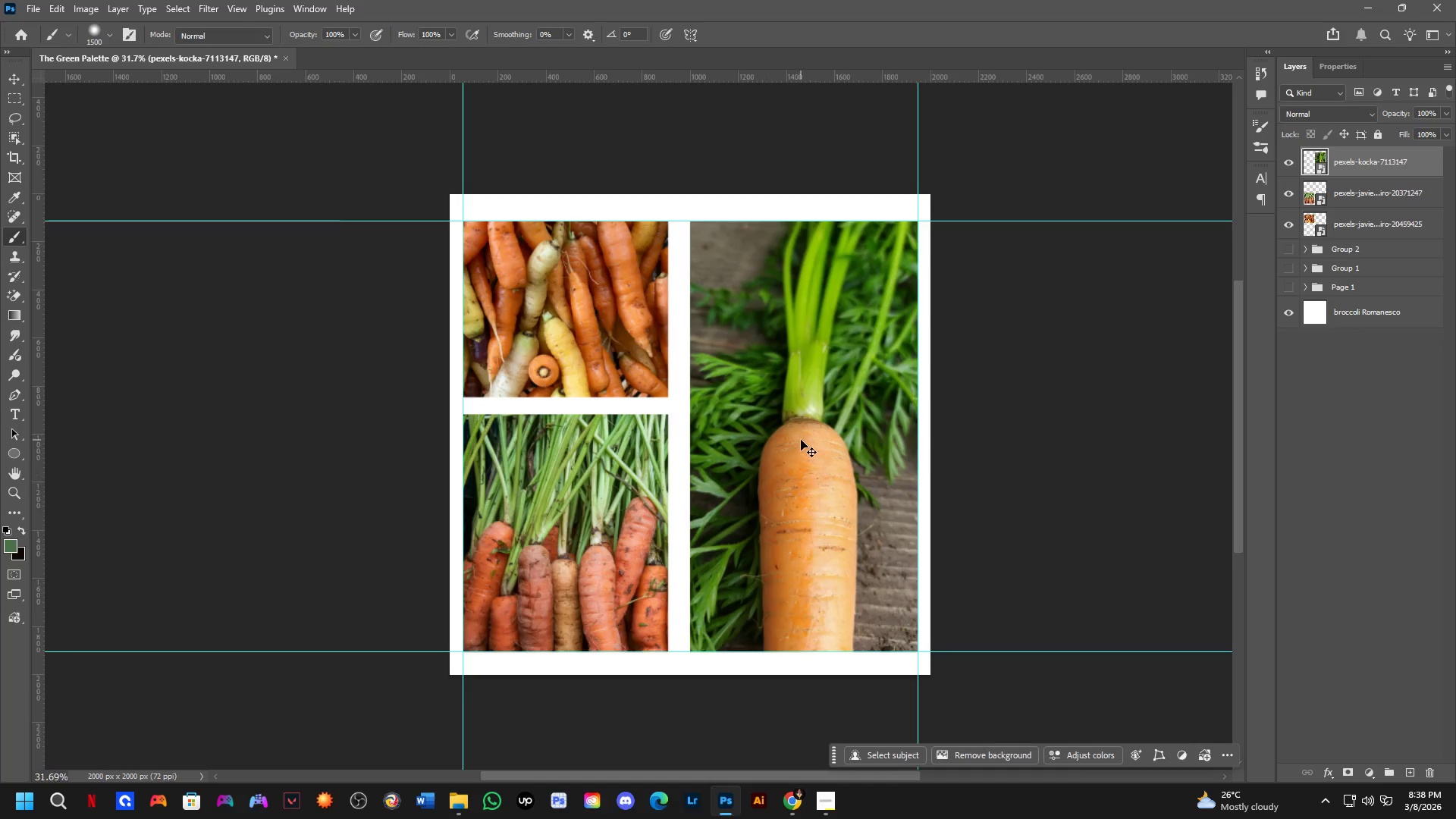 
left_click([801, 440])
 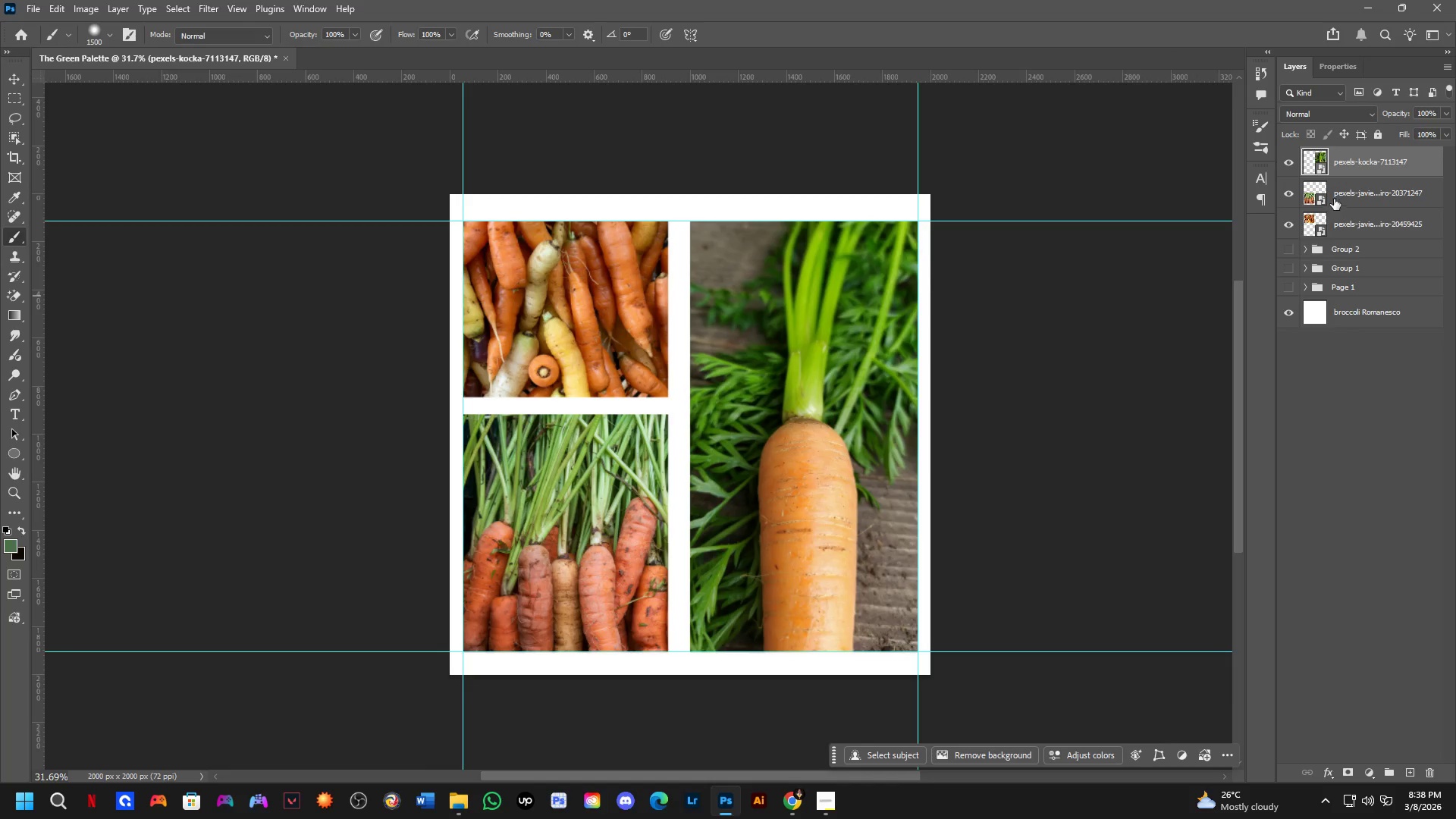 
left_click_drag(start_coordinate=[827, 394], to_coordinate=[846, 427])
 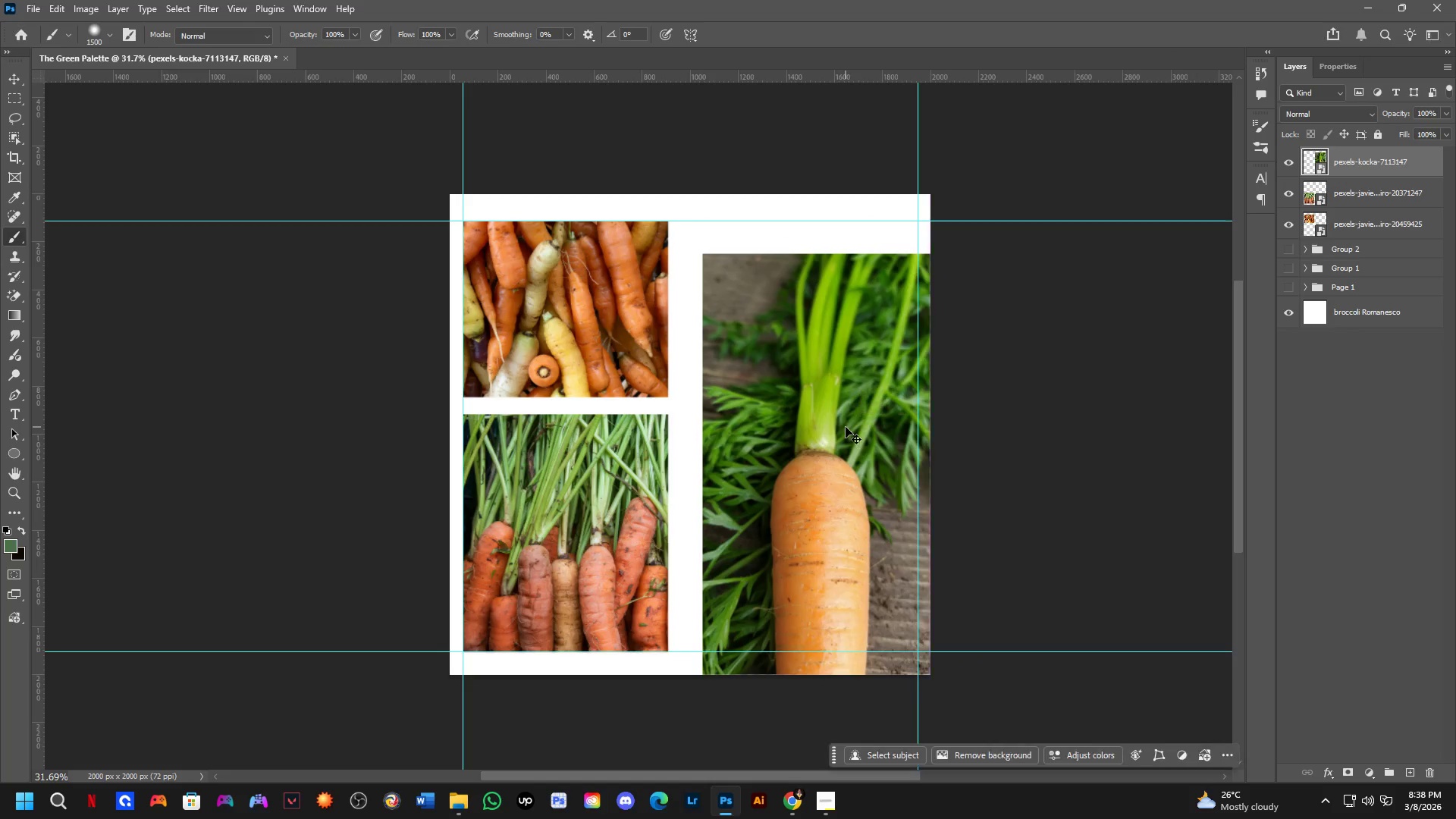 
key(Control+Z)
 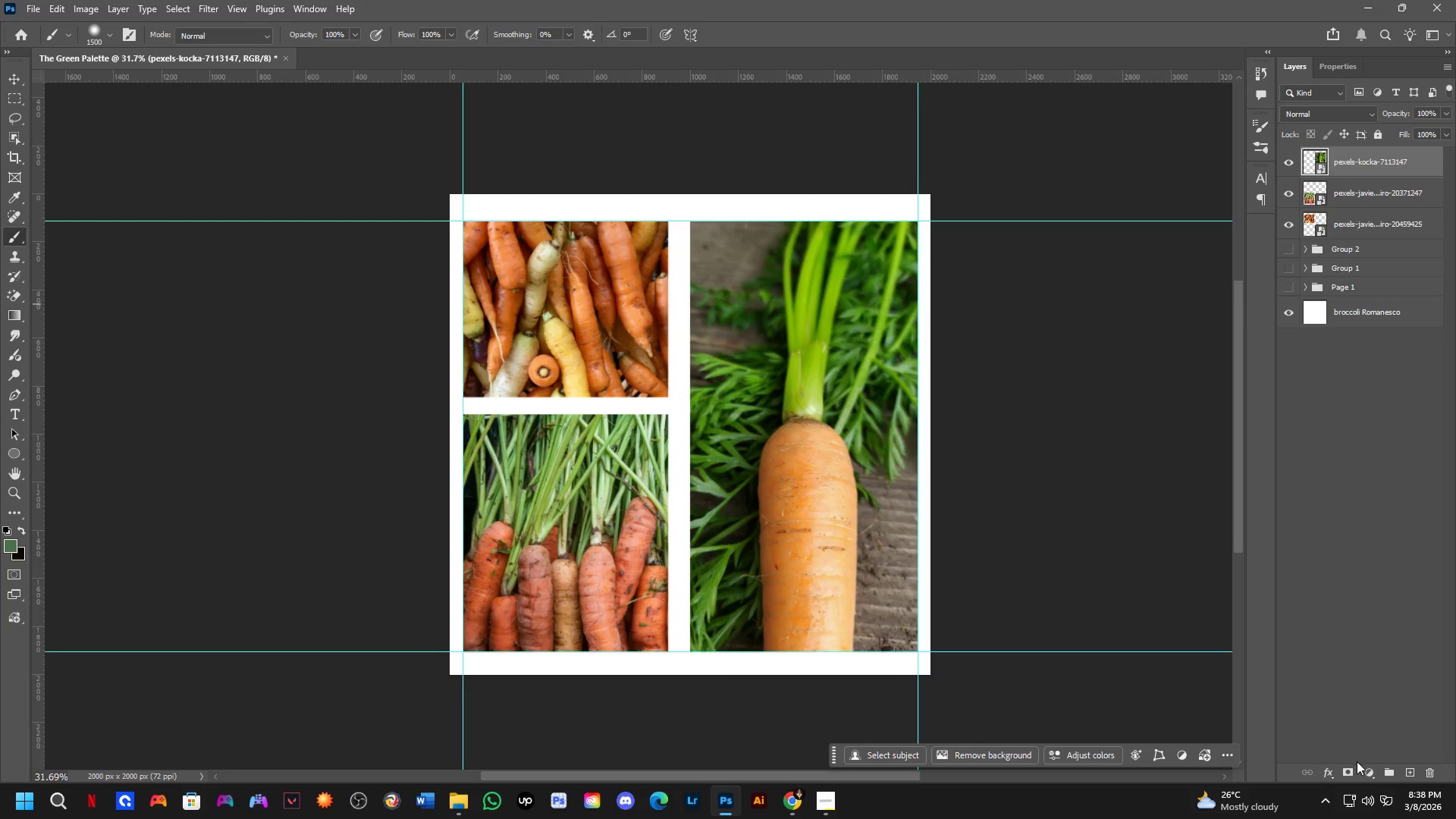 
left_click([1351, 765])
 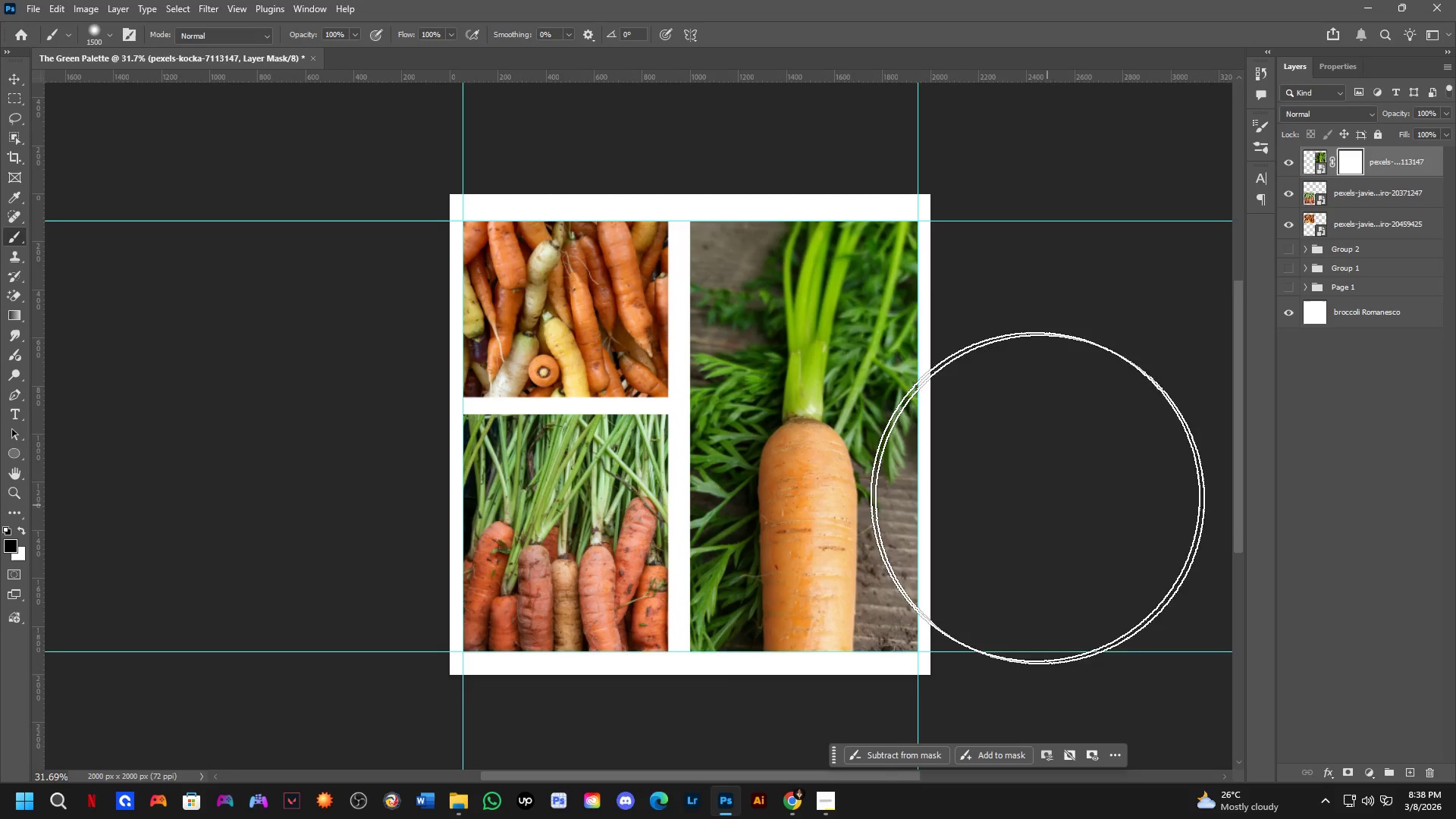 
hold_key(key=Space, duration=0.58)
 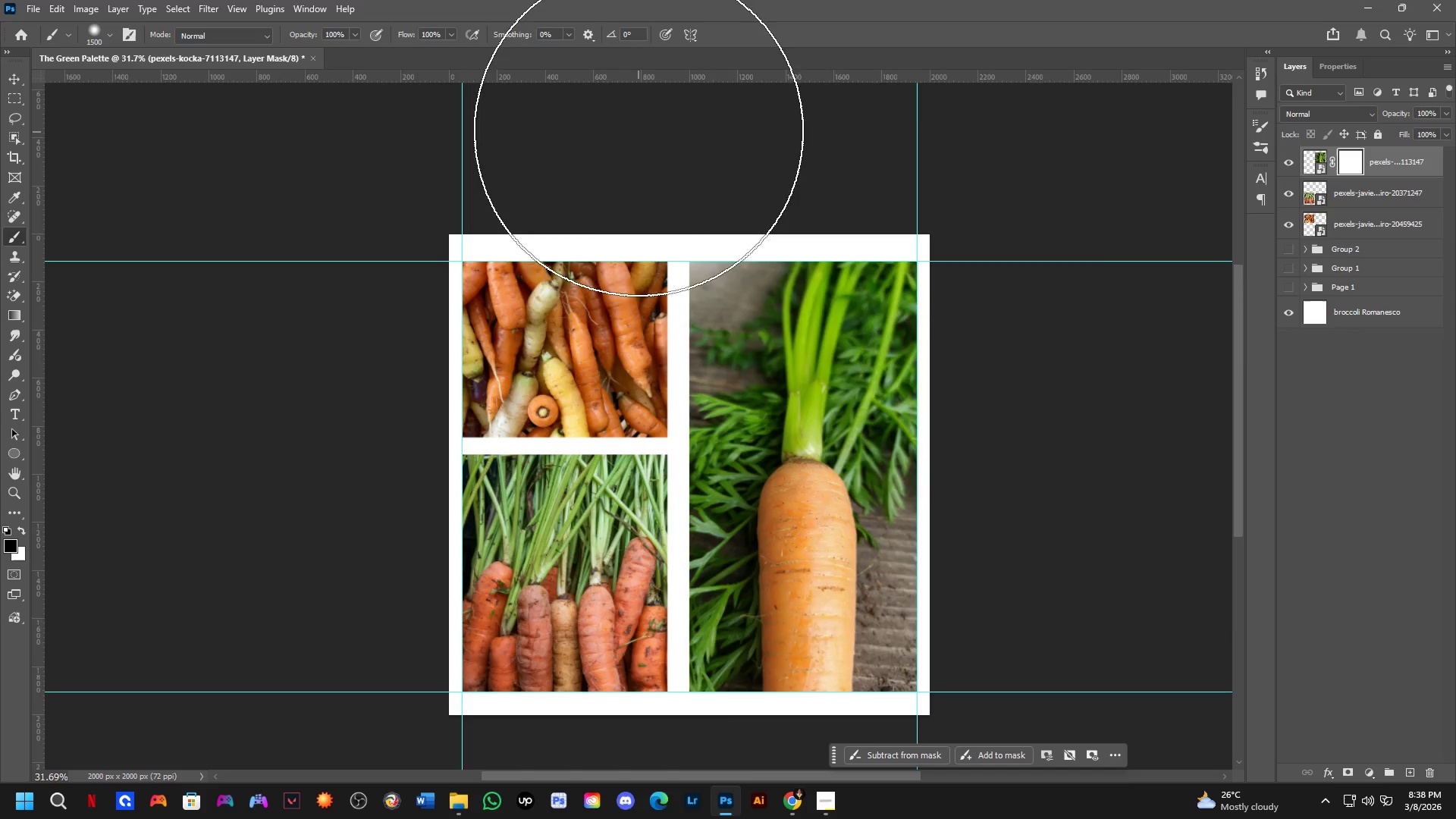 
left_click_drag(start_coordinate=[858, 406], to_coordinate=[858, 447])
 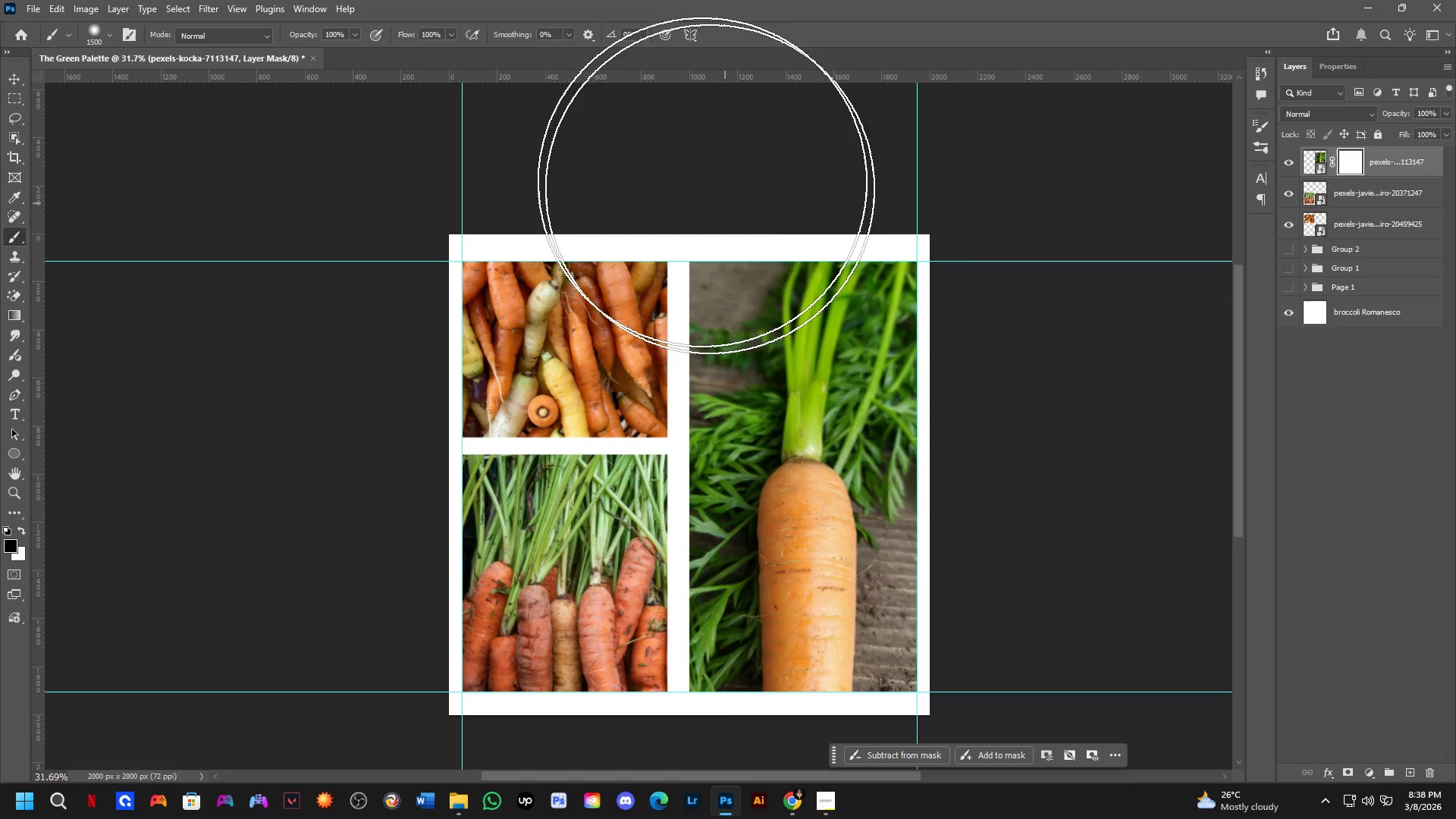 
left_click_drag(start_coordinate=[639, 132], to_coordinate=[1106, 215])
 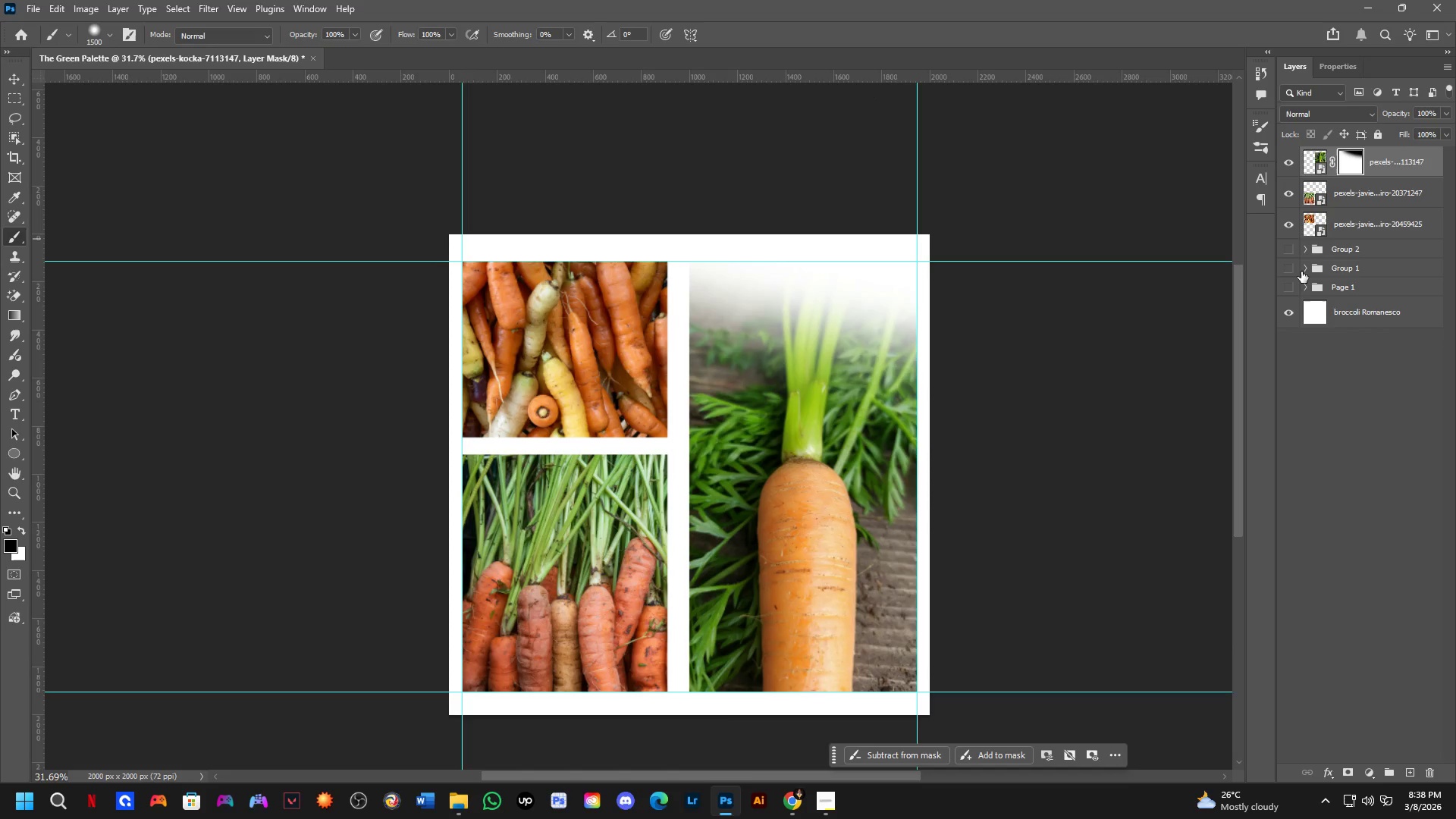 
left_click([1342, 309])
 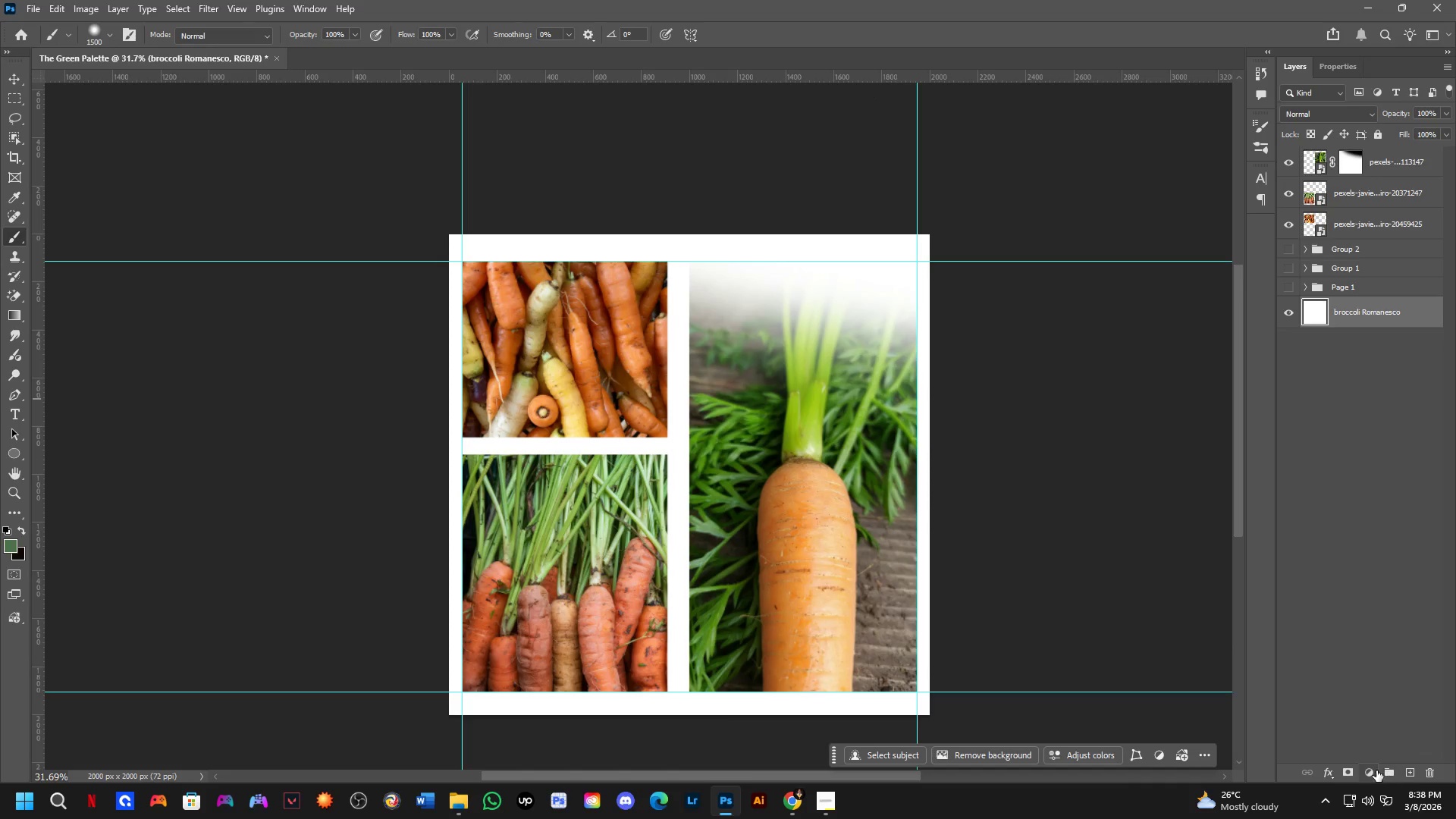 
left_click([1376, 770])
 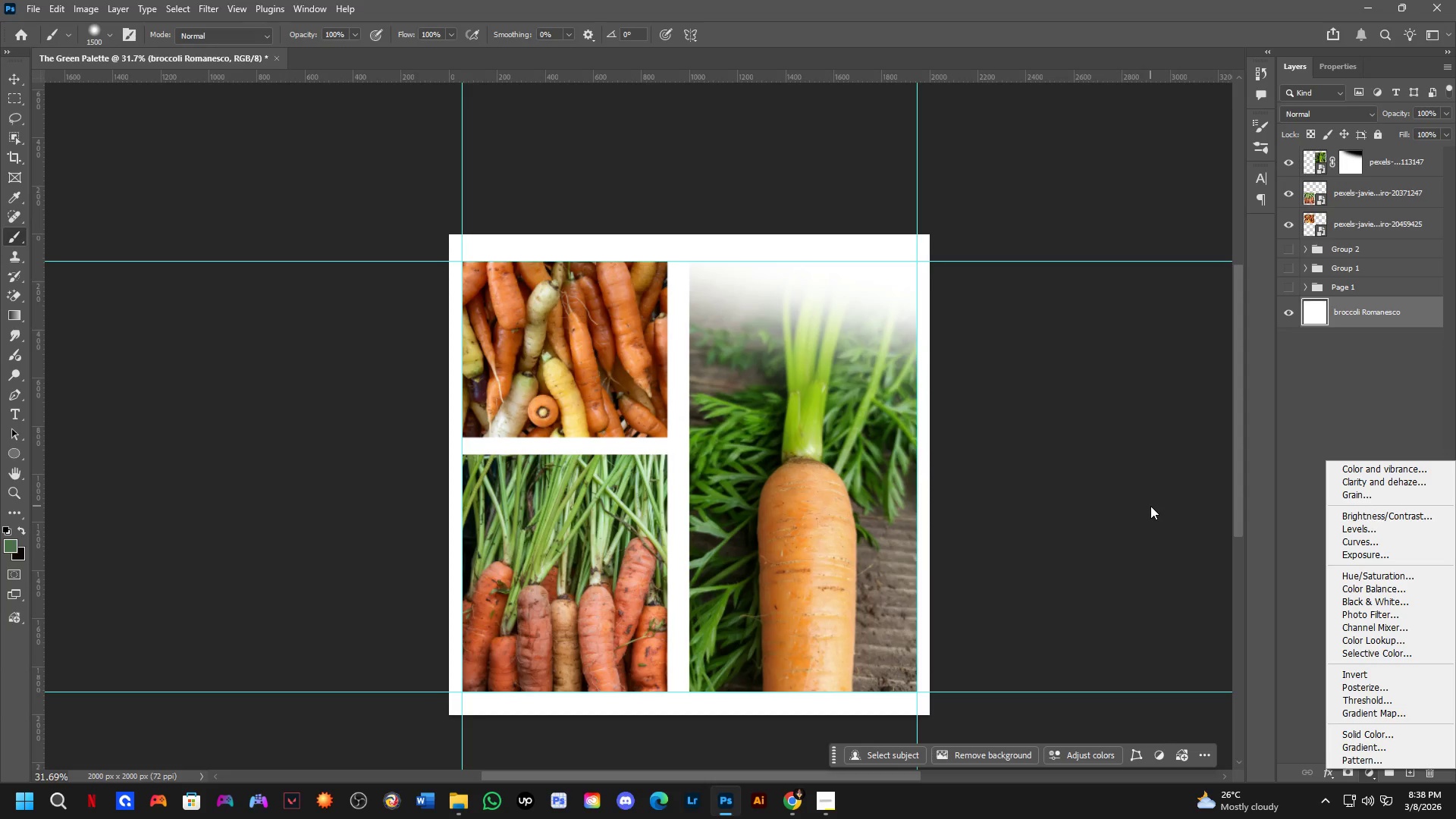 
wait(25.84)
 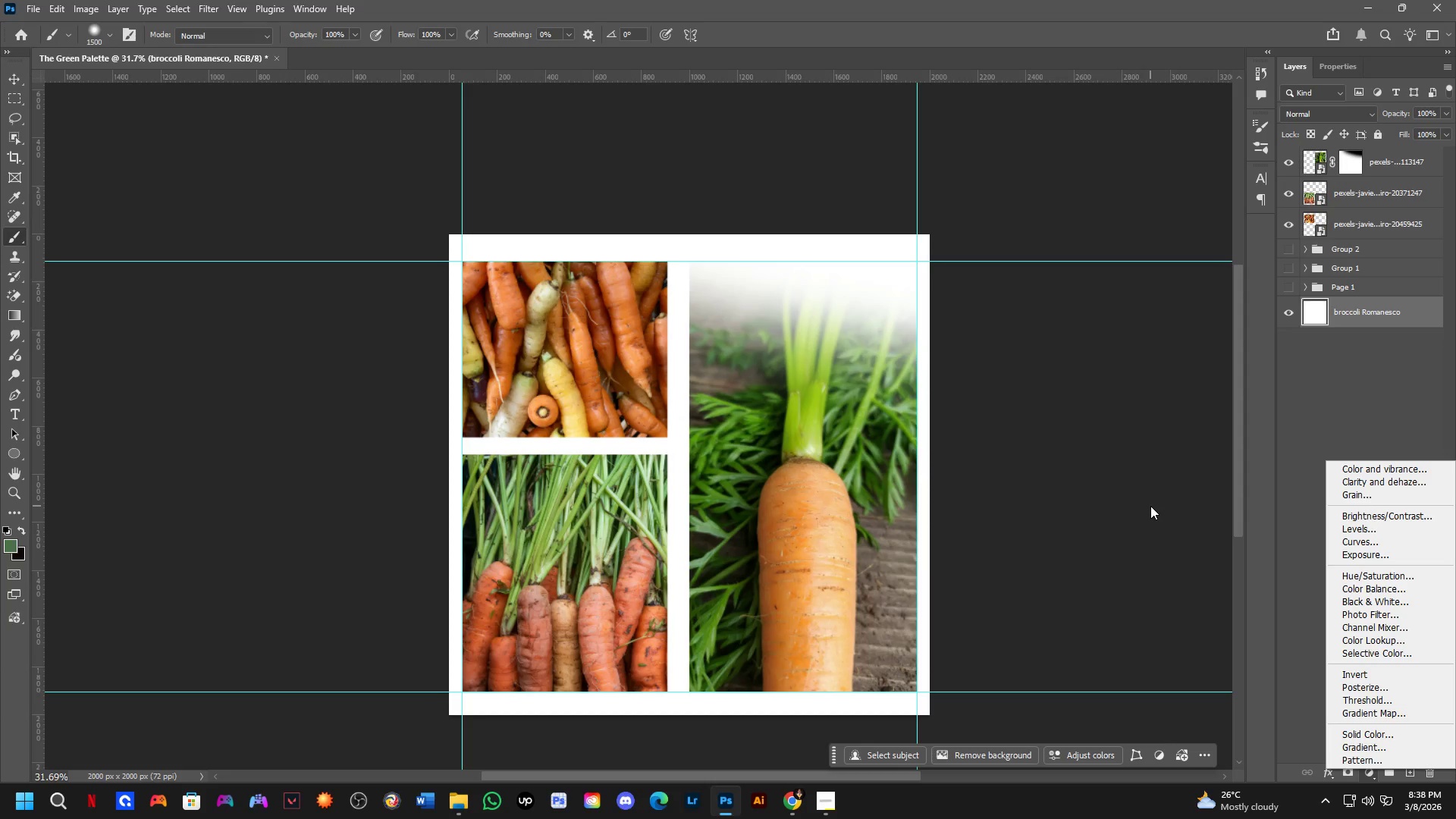 
left_click([1291, 247])
 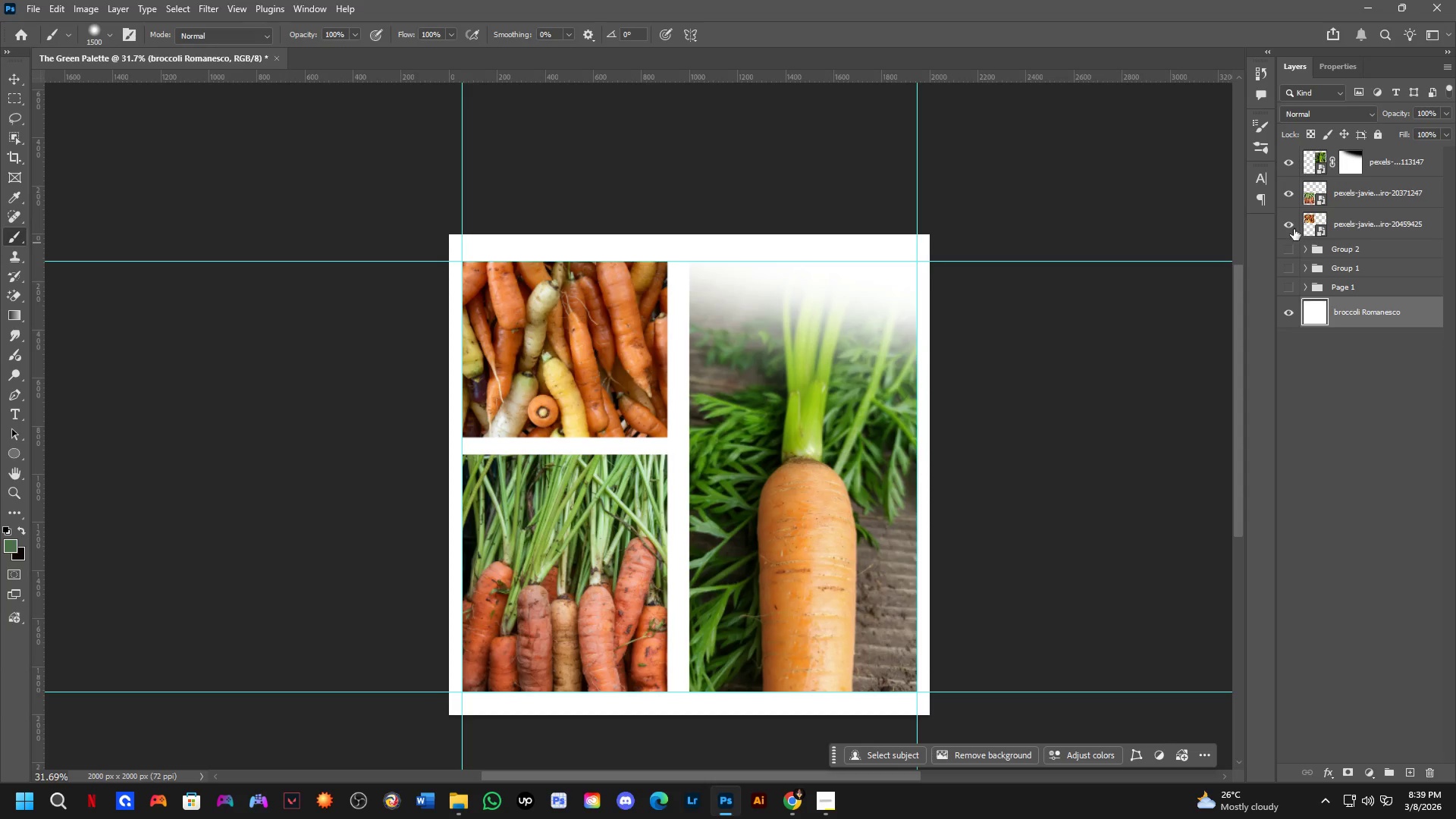 
left_click_drag(start_coordinate=[1289, 221], to_coordinate=[1295, 137])
 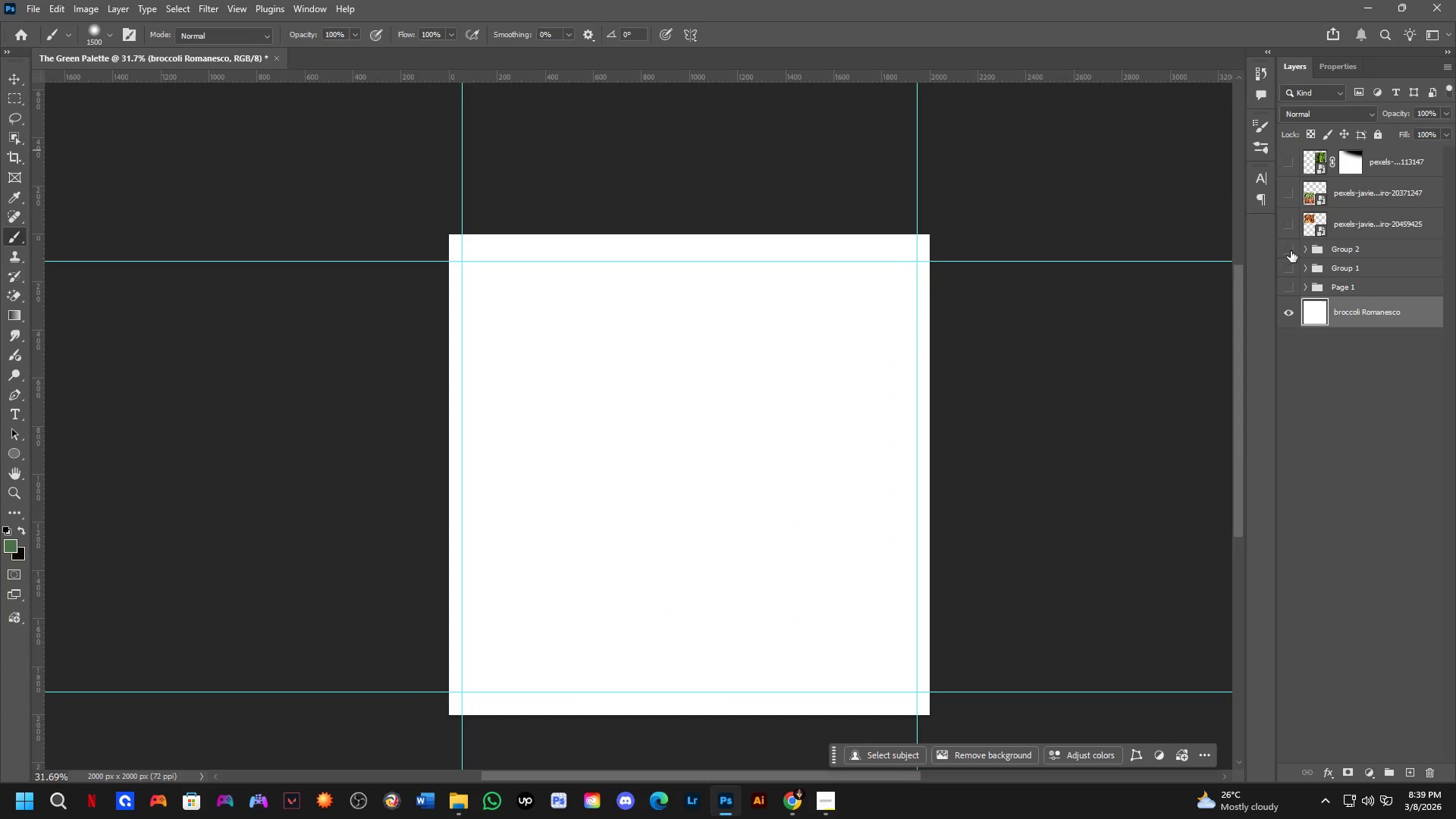 
left_click([1291, 251])
 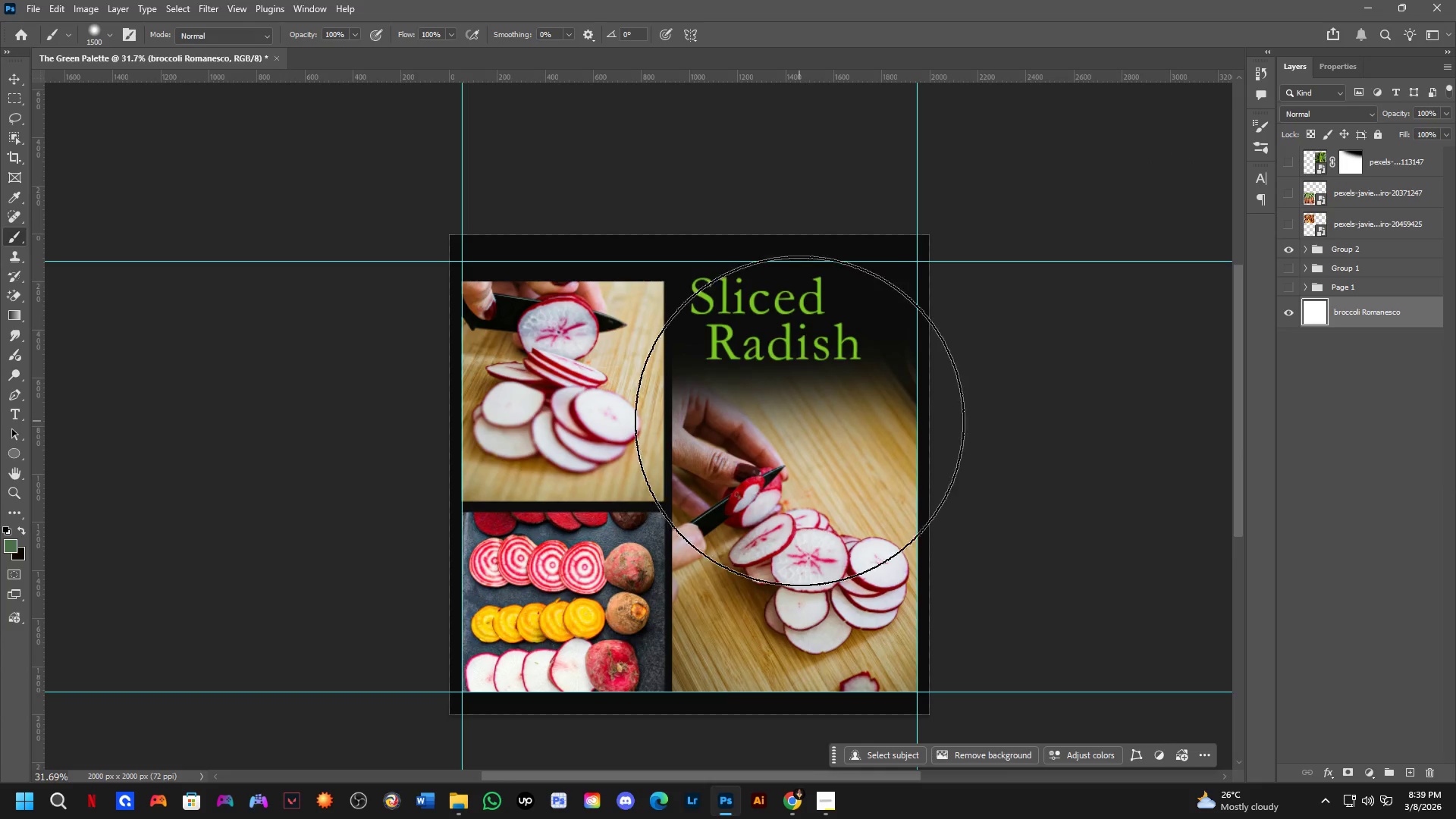 
hold_key(key=ControlLeft, duration=0.73)
left_click([887, 240])
 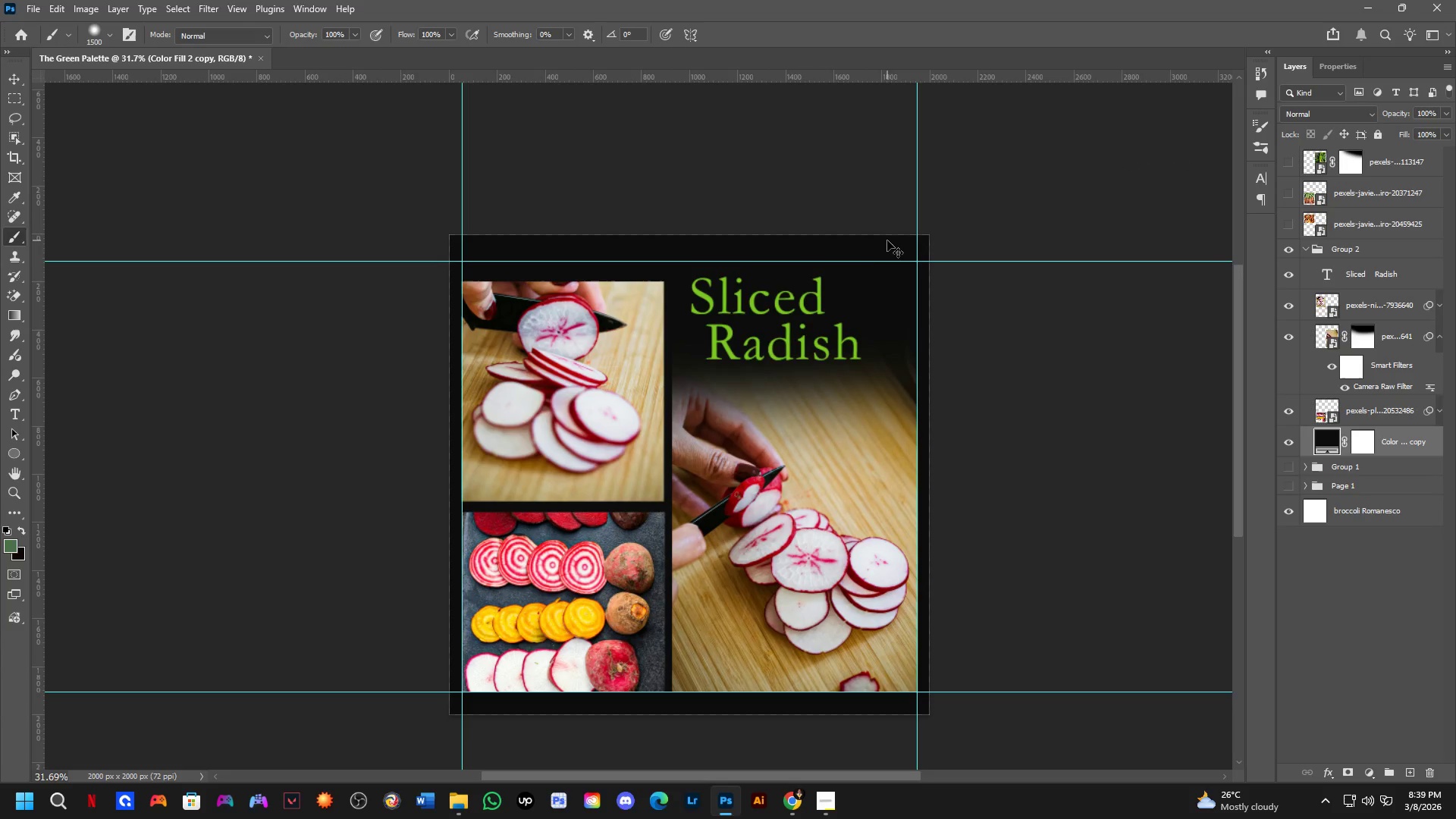 
hold_key(key=ControlLeft, duration=2.62)
hold_key(key=AltLeft, duration=1.78)
hold_key(key=ShiftLeft, duration=1.44)
left_click_drag(start_coordinate=[1407, 432], to_coordinate=[1375, 230])
 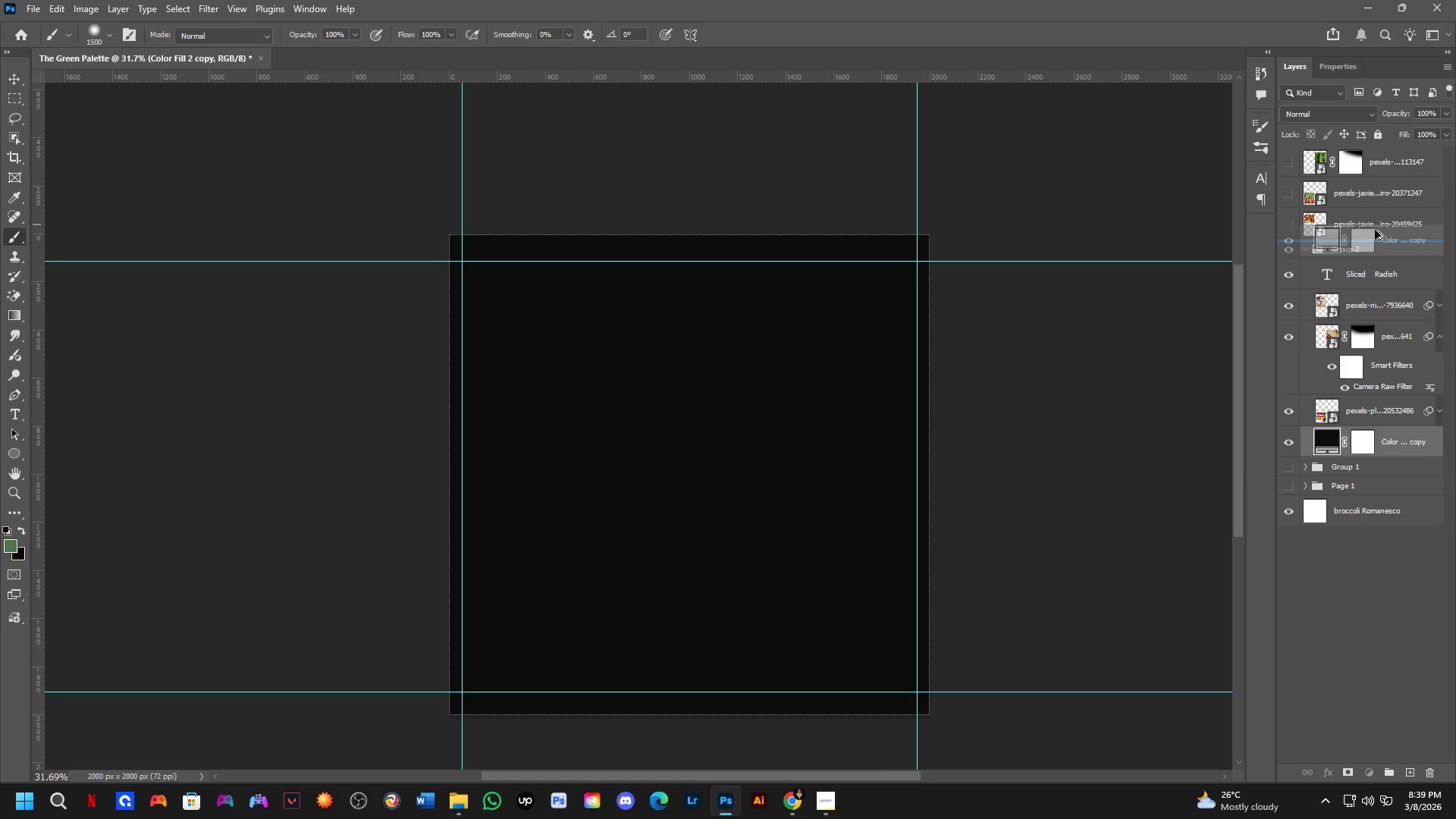 
left_click([1306, 275])
 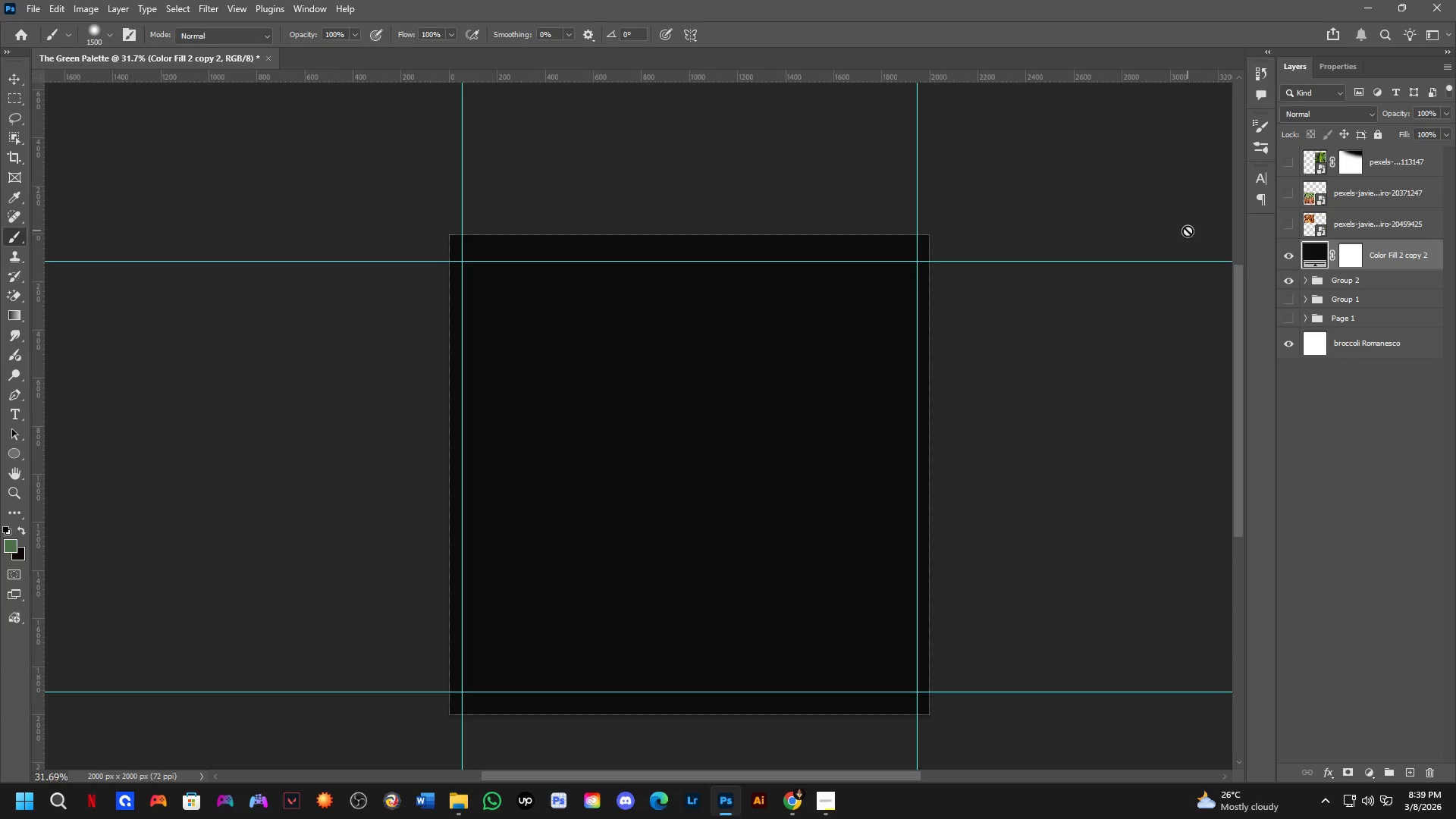 
wait(42.64)
 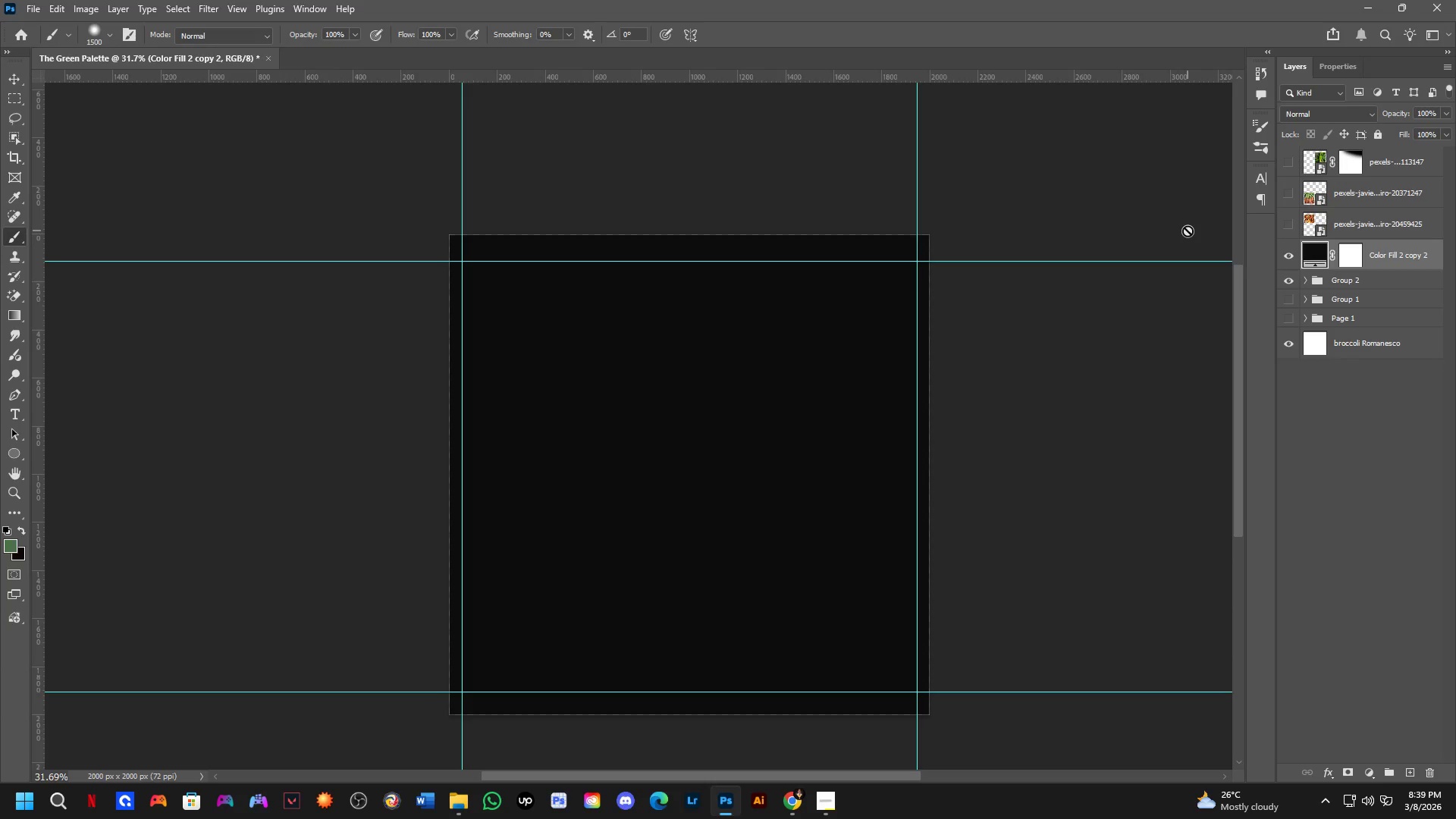 
scroll: coordinate [1015, 303], scroll_direction: down, amount: 5.0
 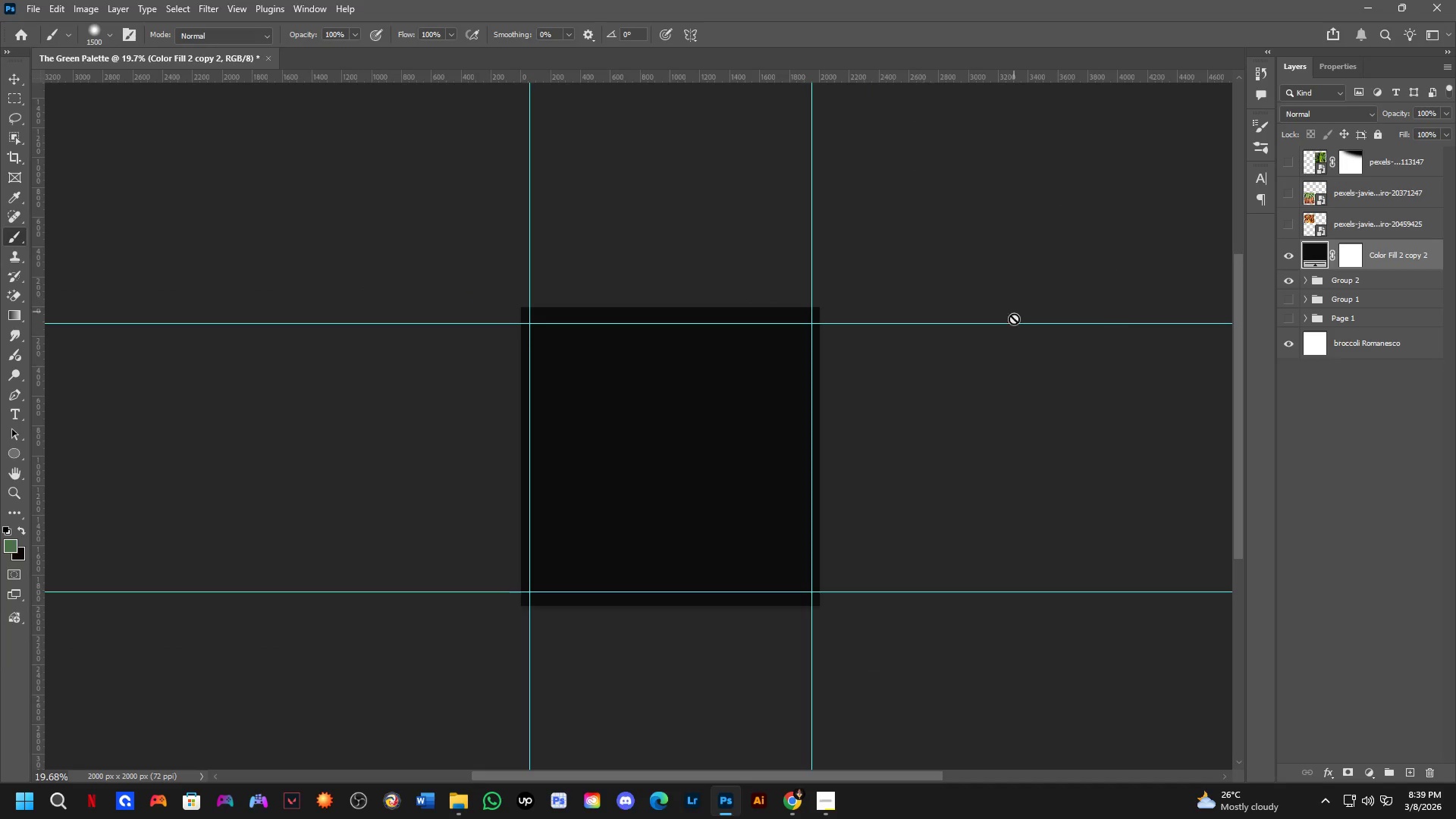 
hold_key(key=Space, duration=1.06)
 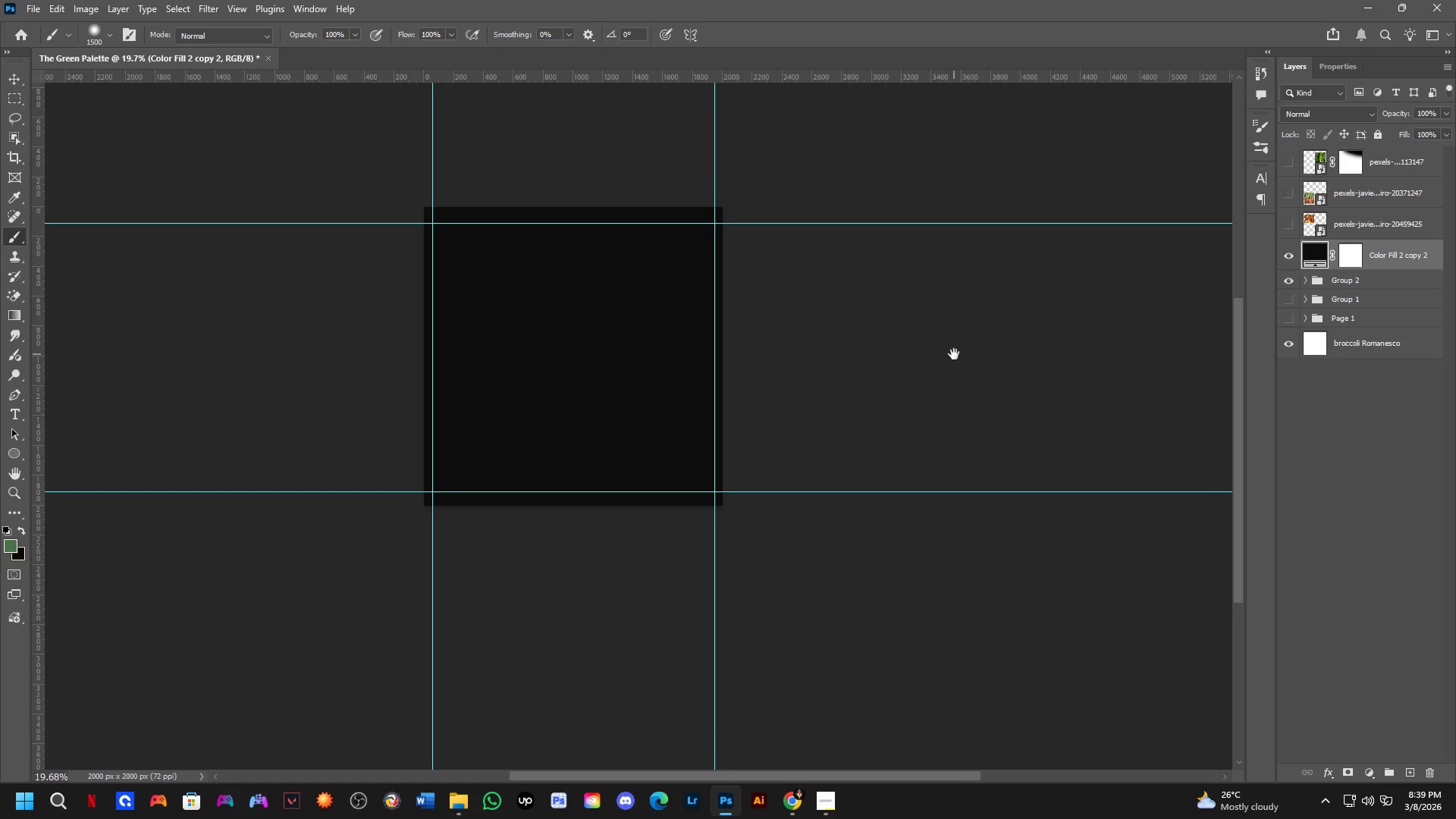 
left_click_drag(start_coordinate=[1037, 366], to_coordinate=[978, 287])
 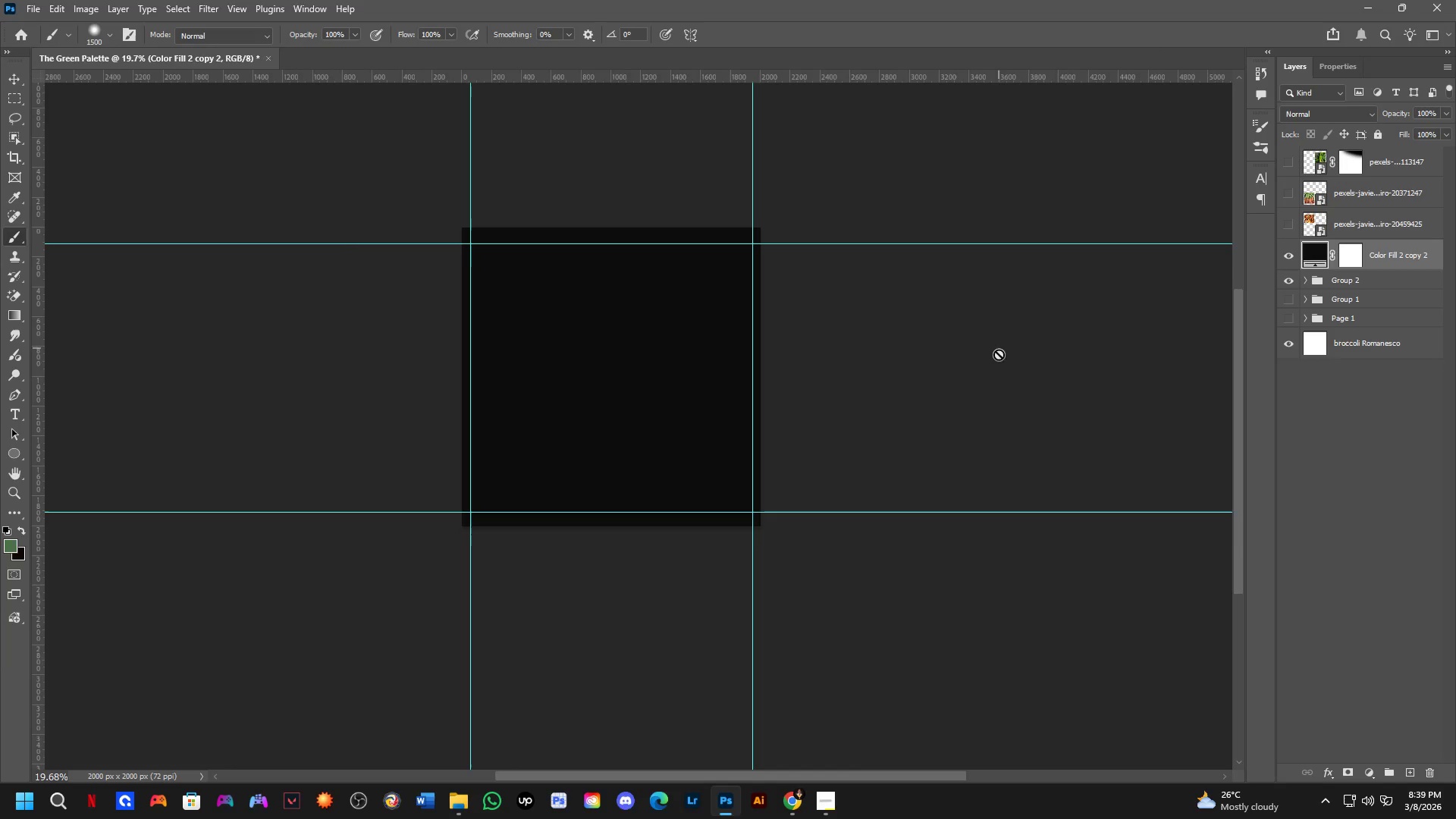 
hold_key(key=Space, duration=1.0)
 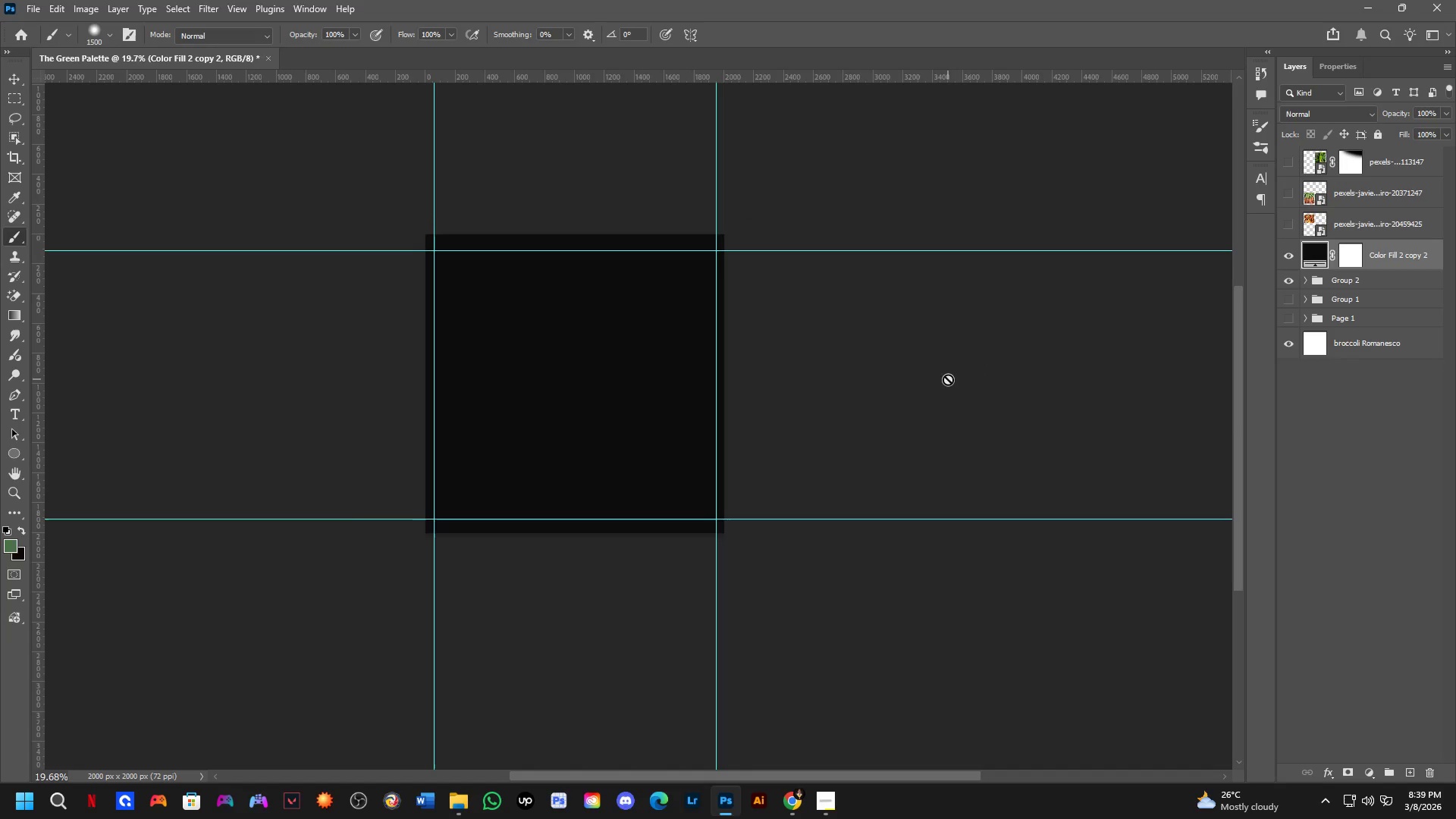 
left_click_drag(start_coordinate=[993, 375], to_coordinate=[956, 382])
 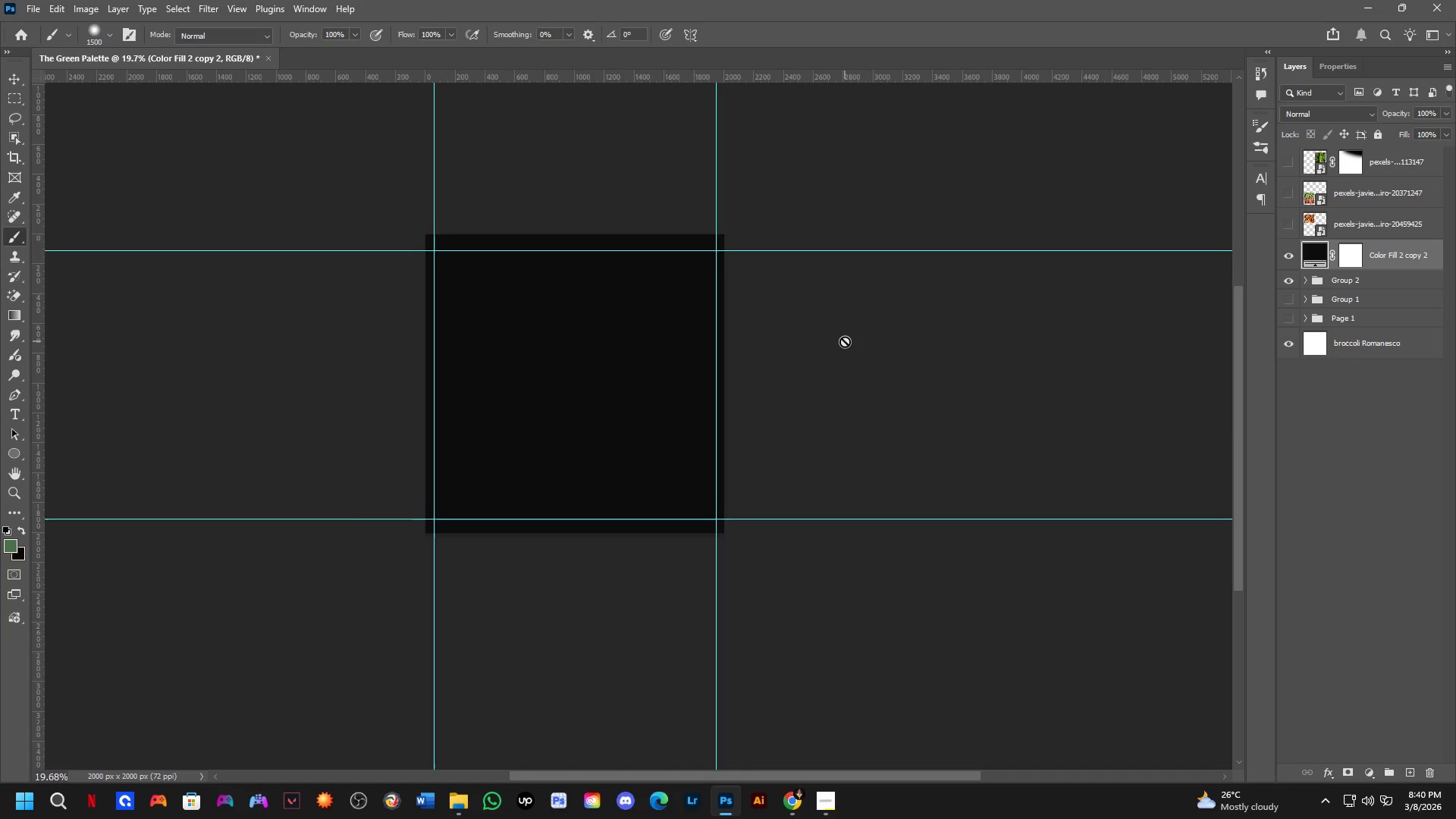 
scroll: coordinate [840, 340], scroll_direction: up, amount: 2.0
 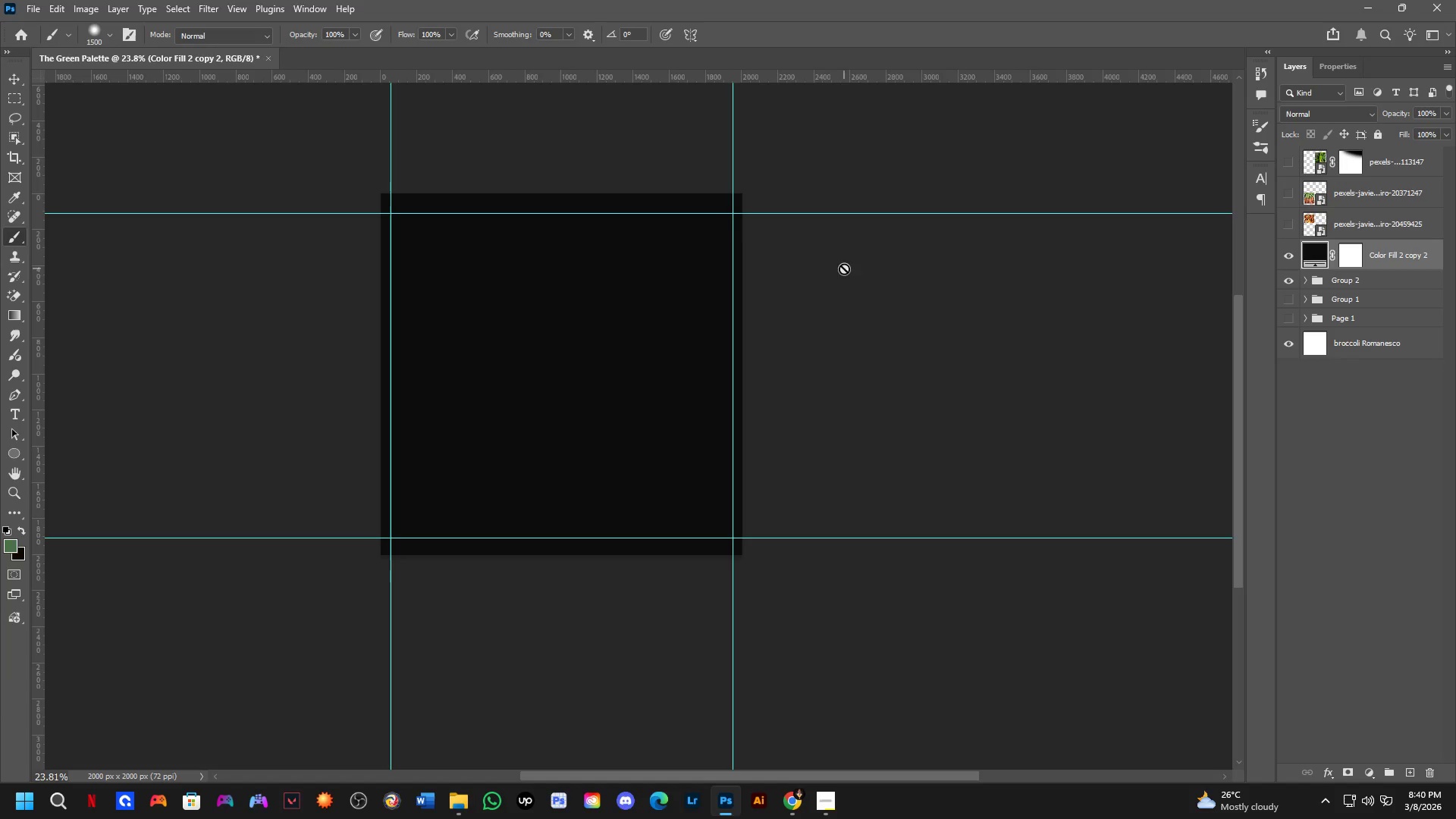 
wait(13.72)
 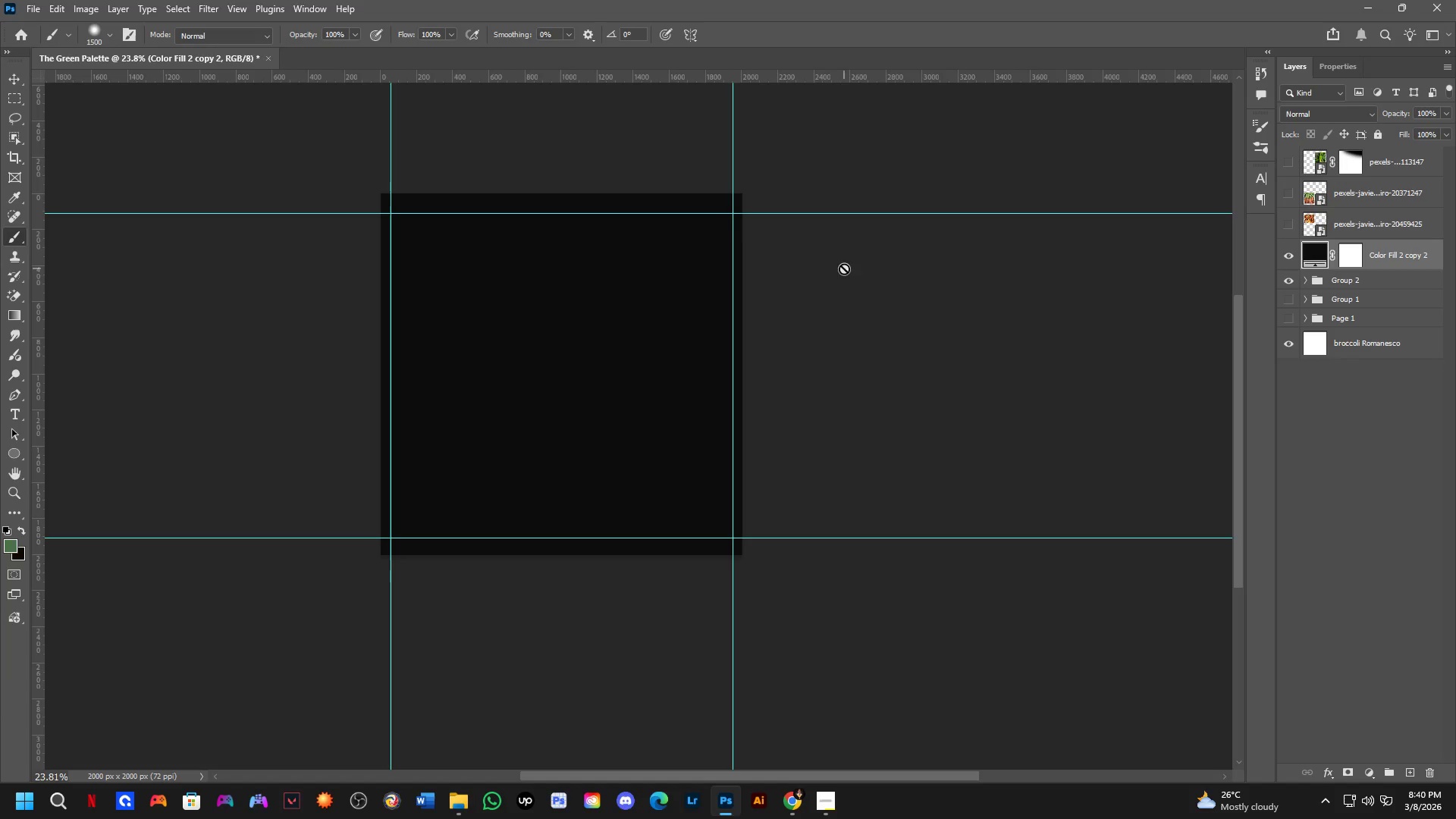 
scroll: coordinate [730, 378], scroll_direction: up, amount: 3.0
 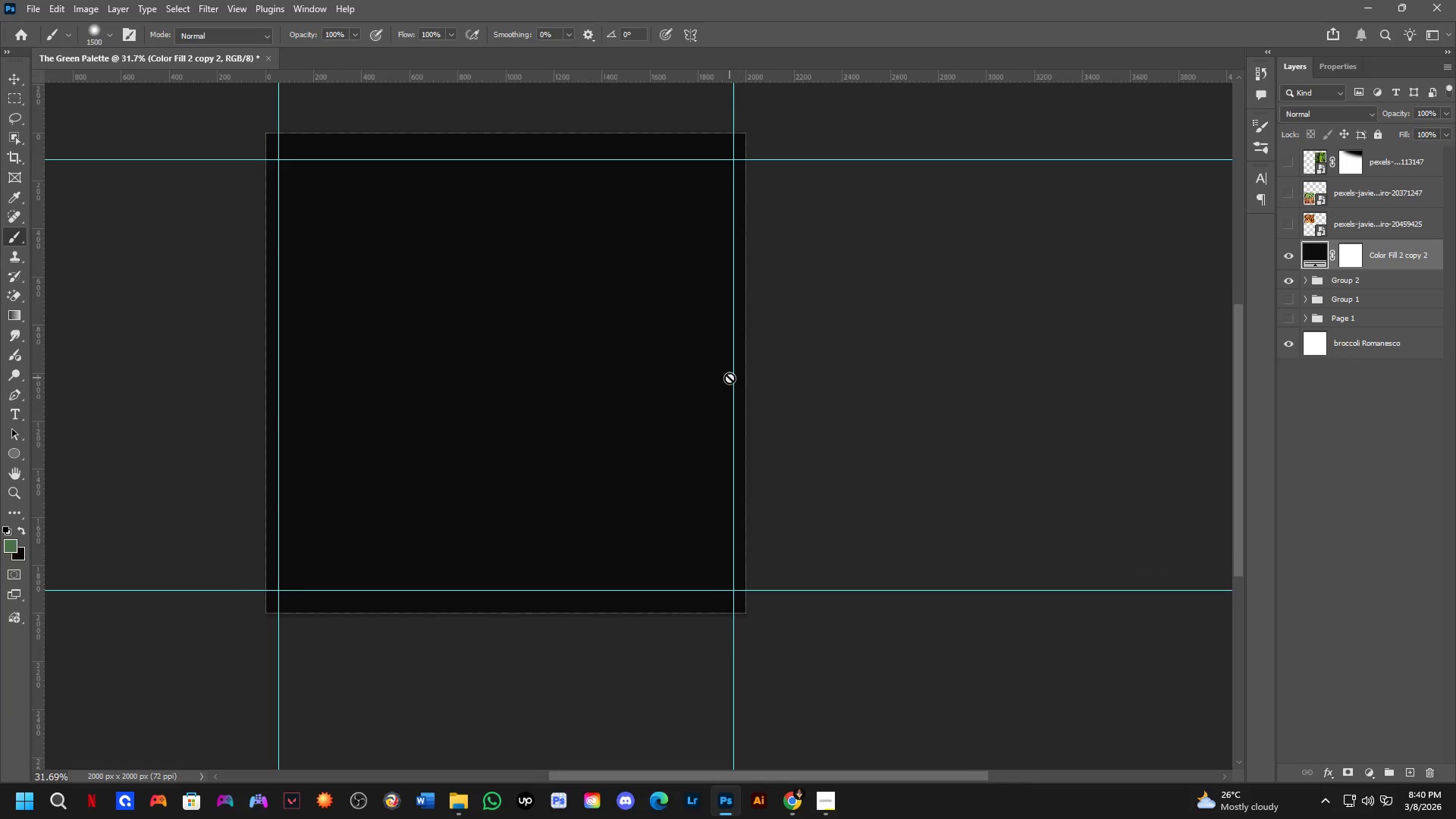 
scroll: coordinate [730, 378], scroll_direction: none, amount: 0.0
 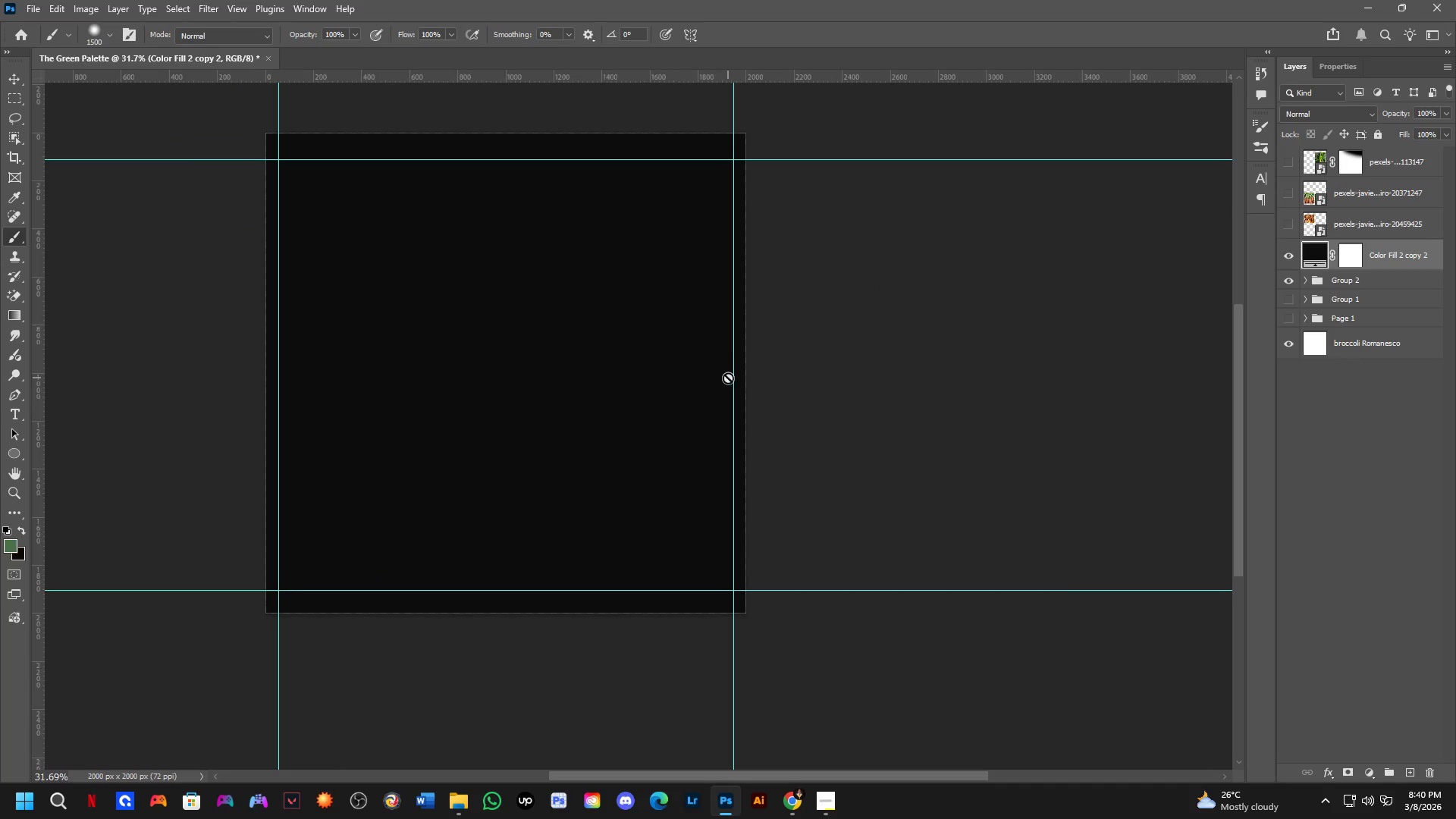 
hold_key(key=Space, duration=0.92)
 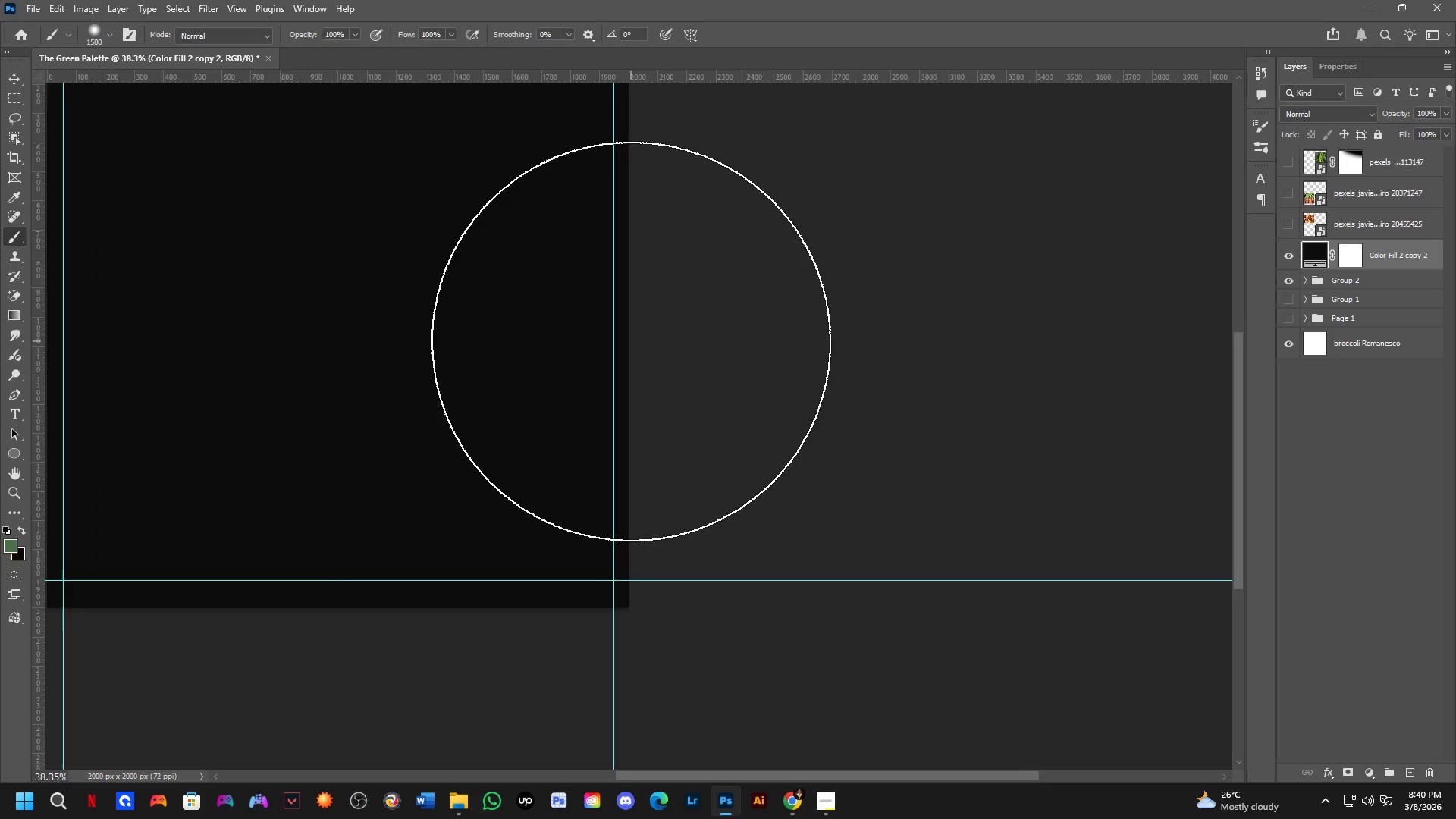 
left_click_drag(start_coordinate=[748, 378], to_coordinate=[631, 341])
 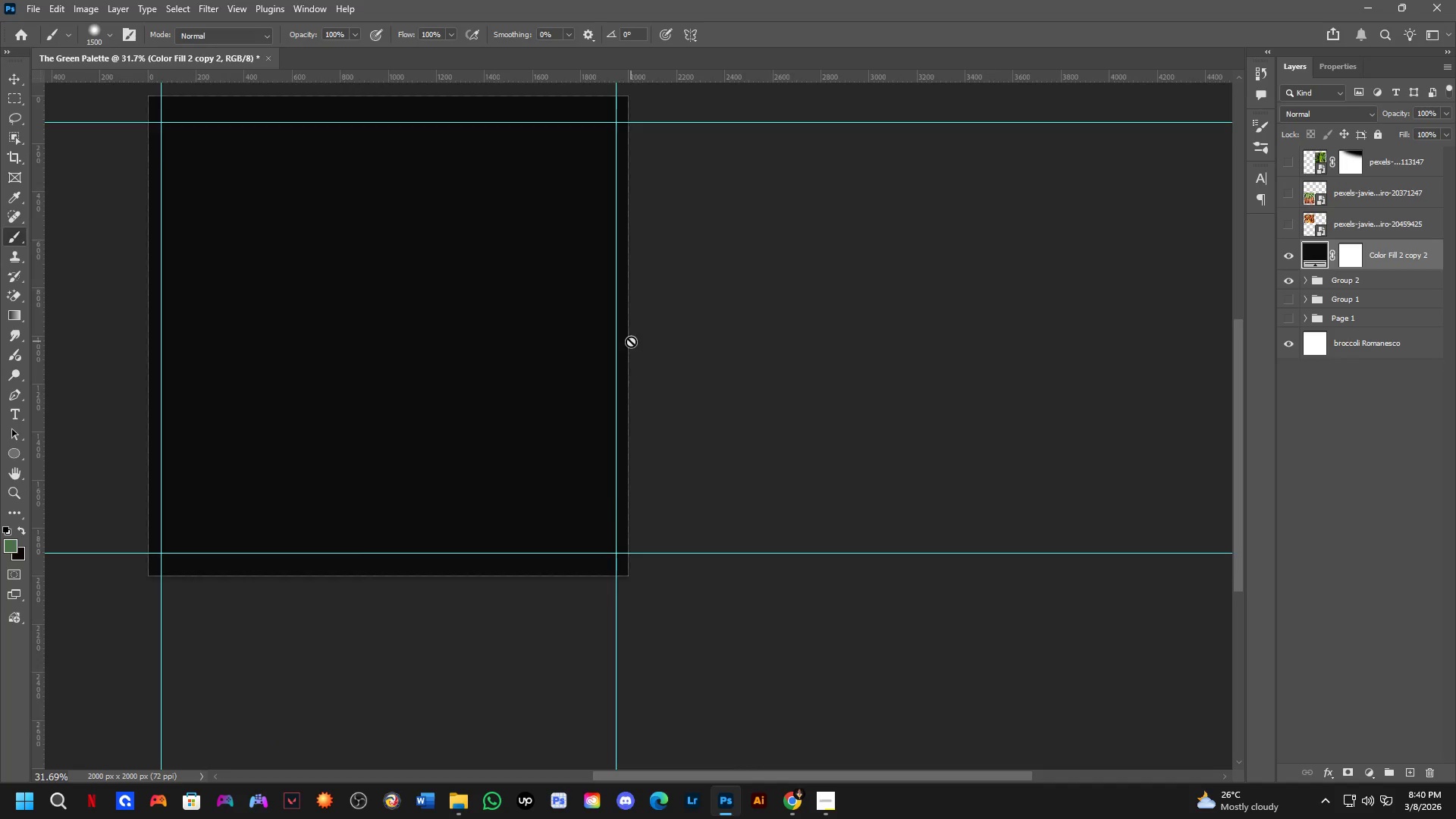 
scroll: coordinate [631, 341], scroll_direction: up, amount: 3.0
 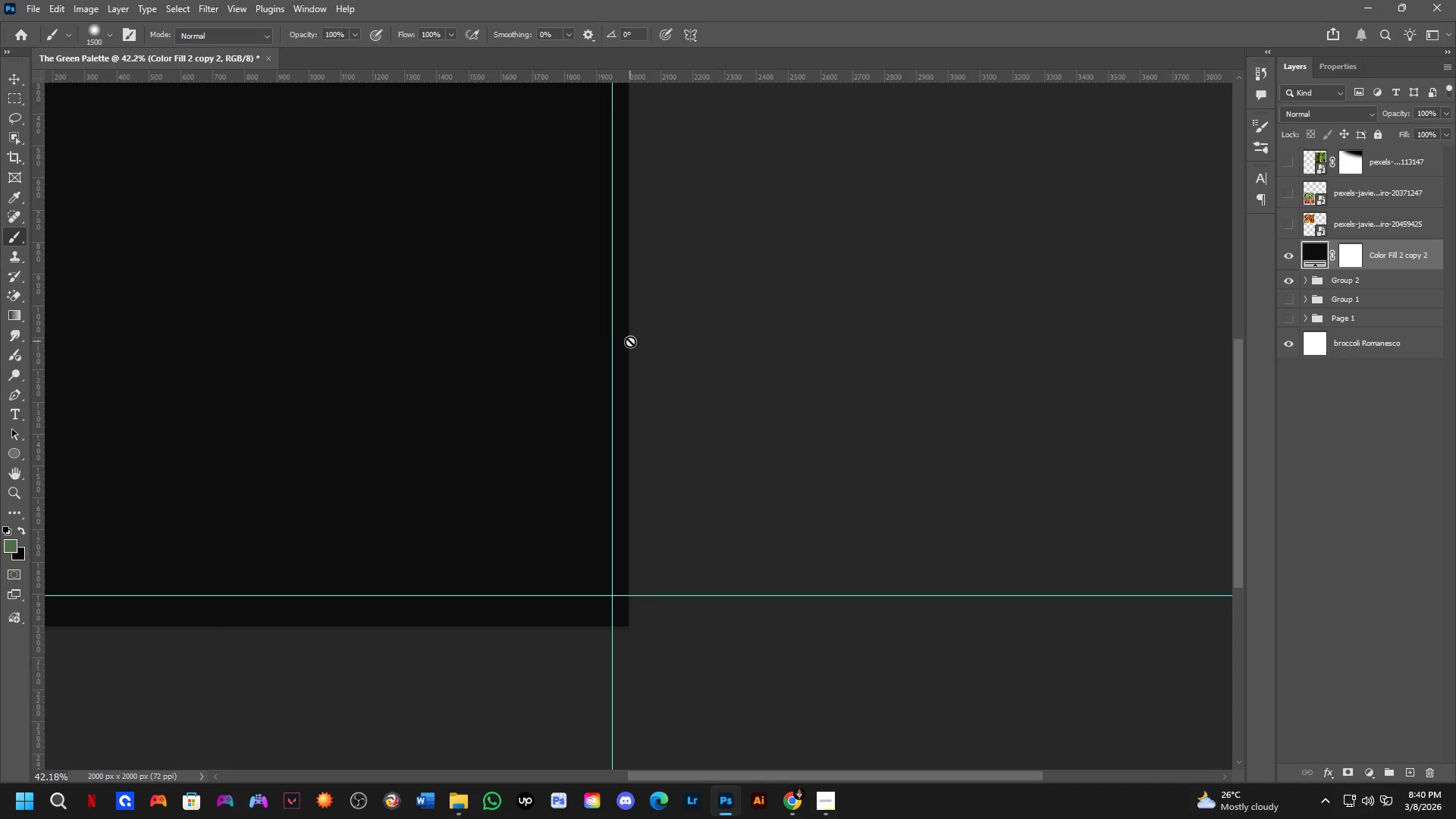 
scroll: coordinate [560, 314], scroll_direction: down, amount: 3.0
 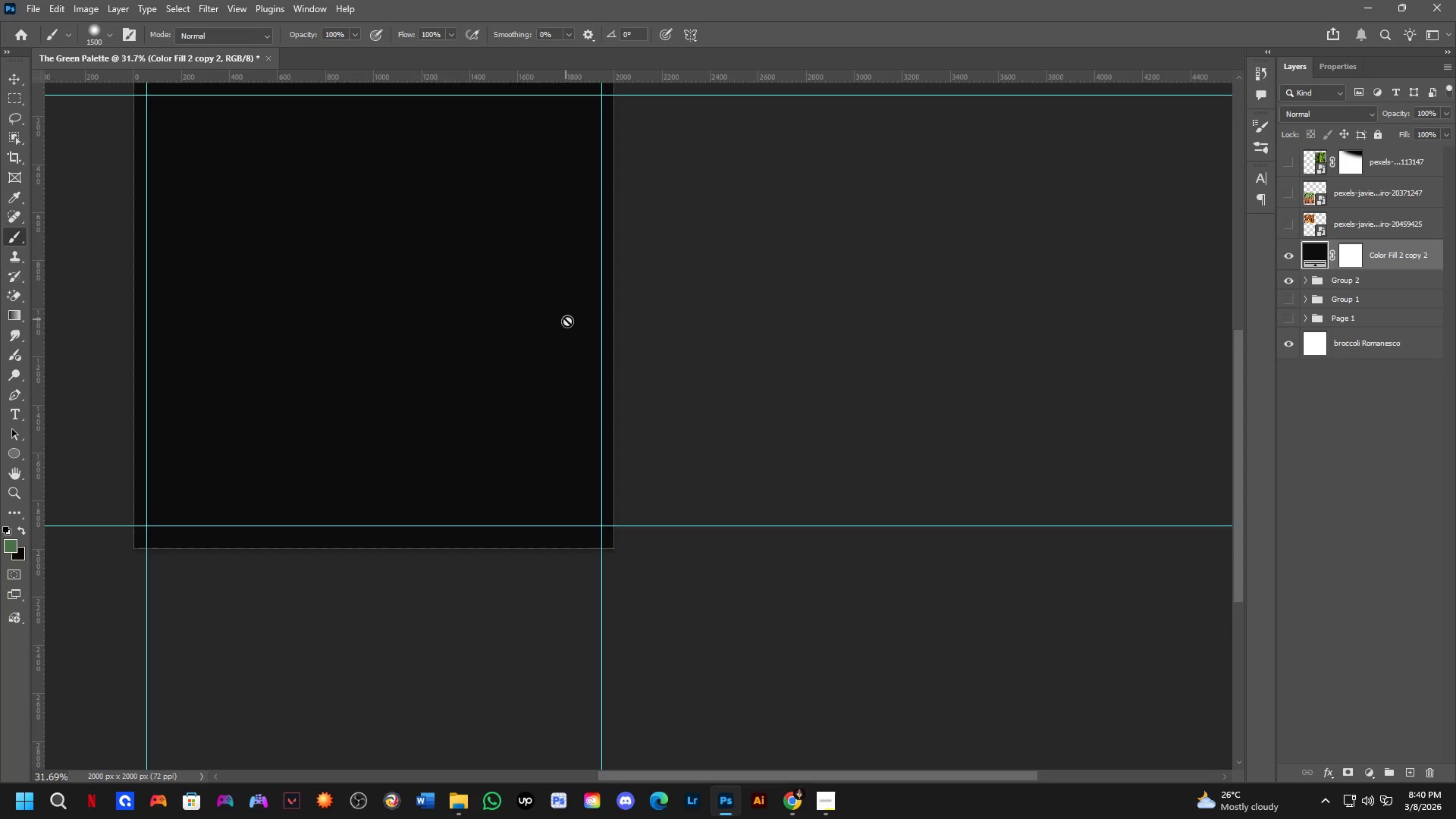 
hold_key(key=Space, duration=1.39)
 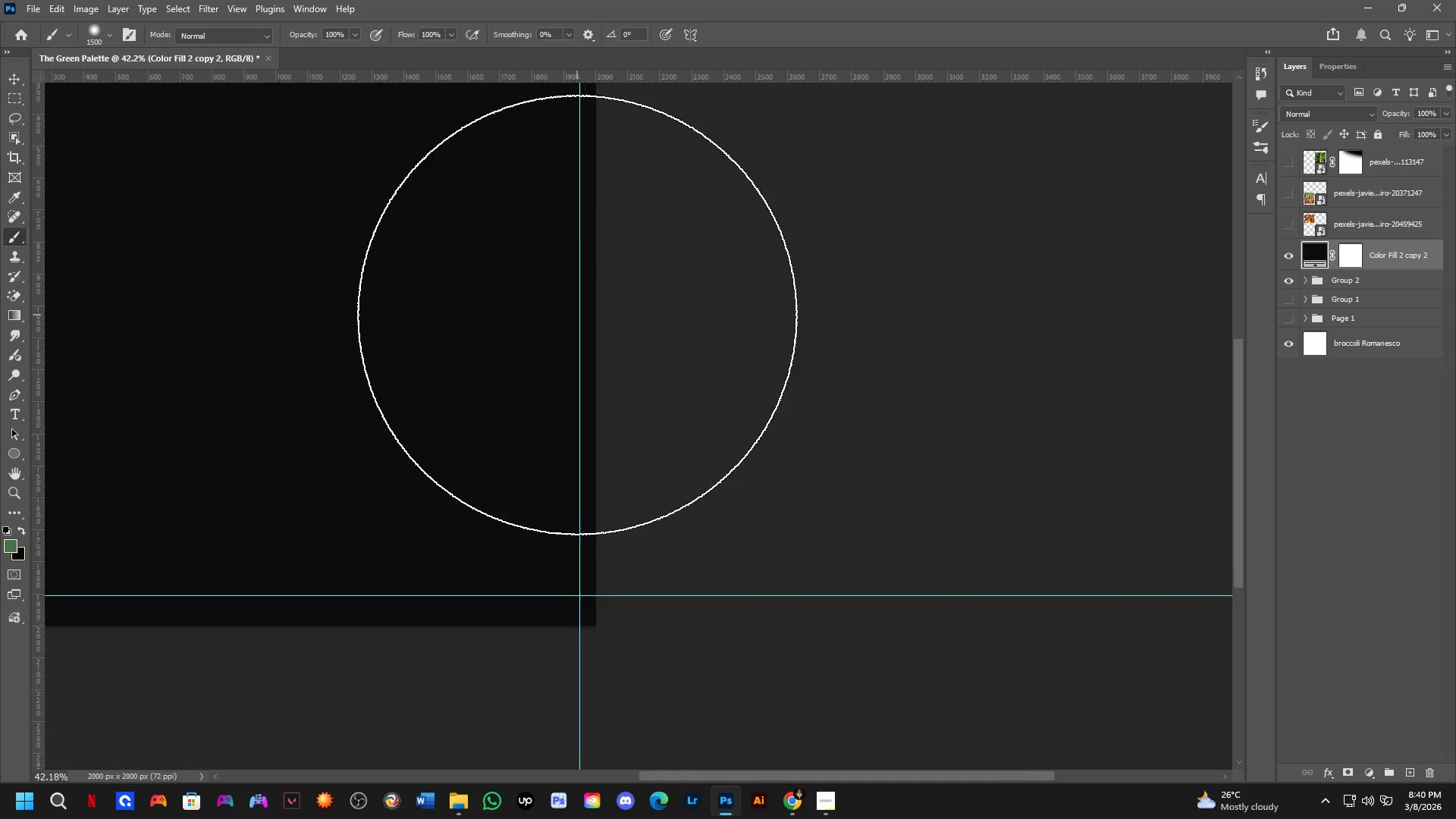 
left_click_drag(start_coordinate=[683, 352], to_coordinate=[661, 351])
 